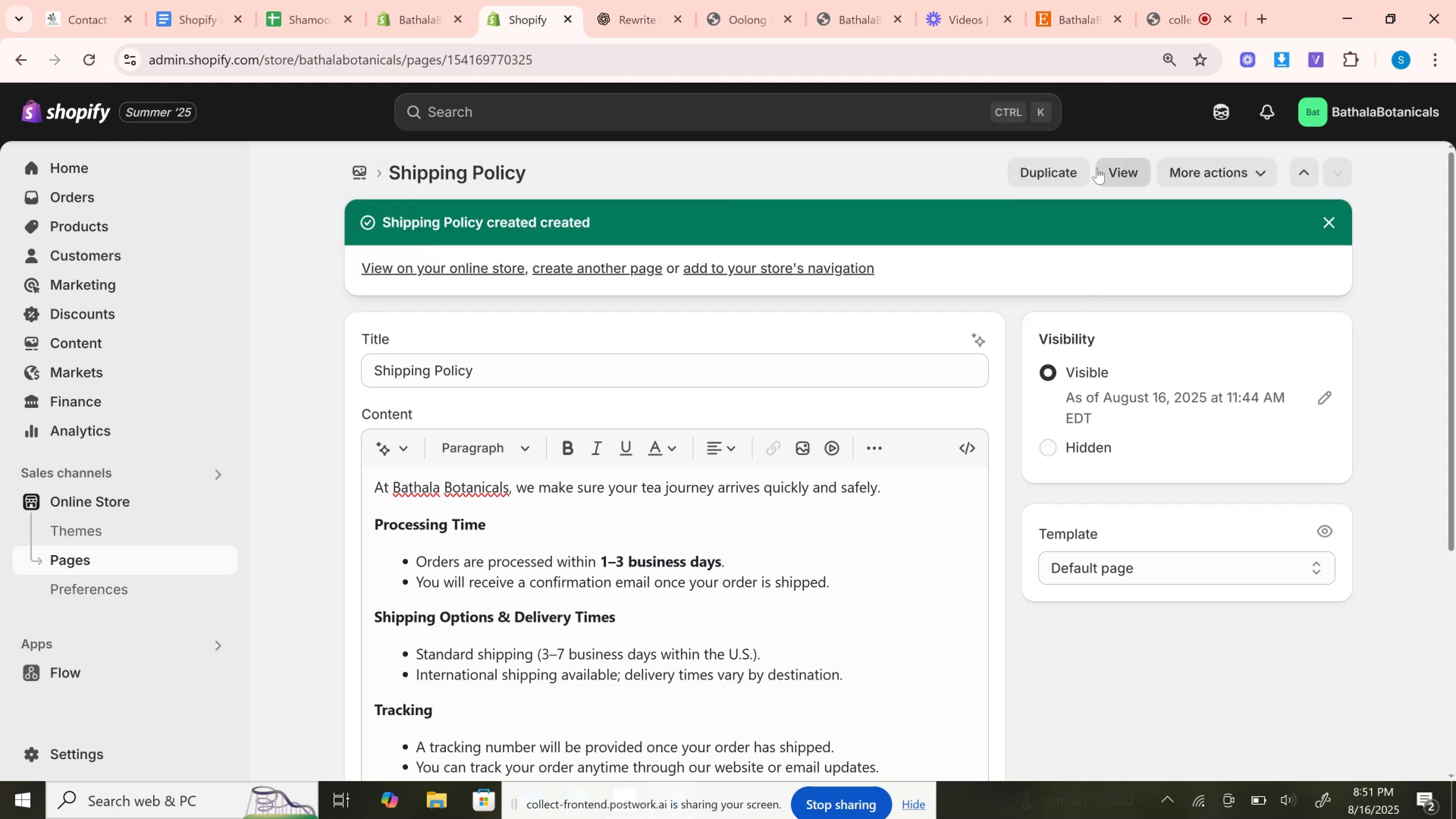 
left_click([1097, 168])
 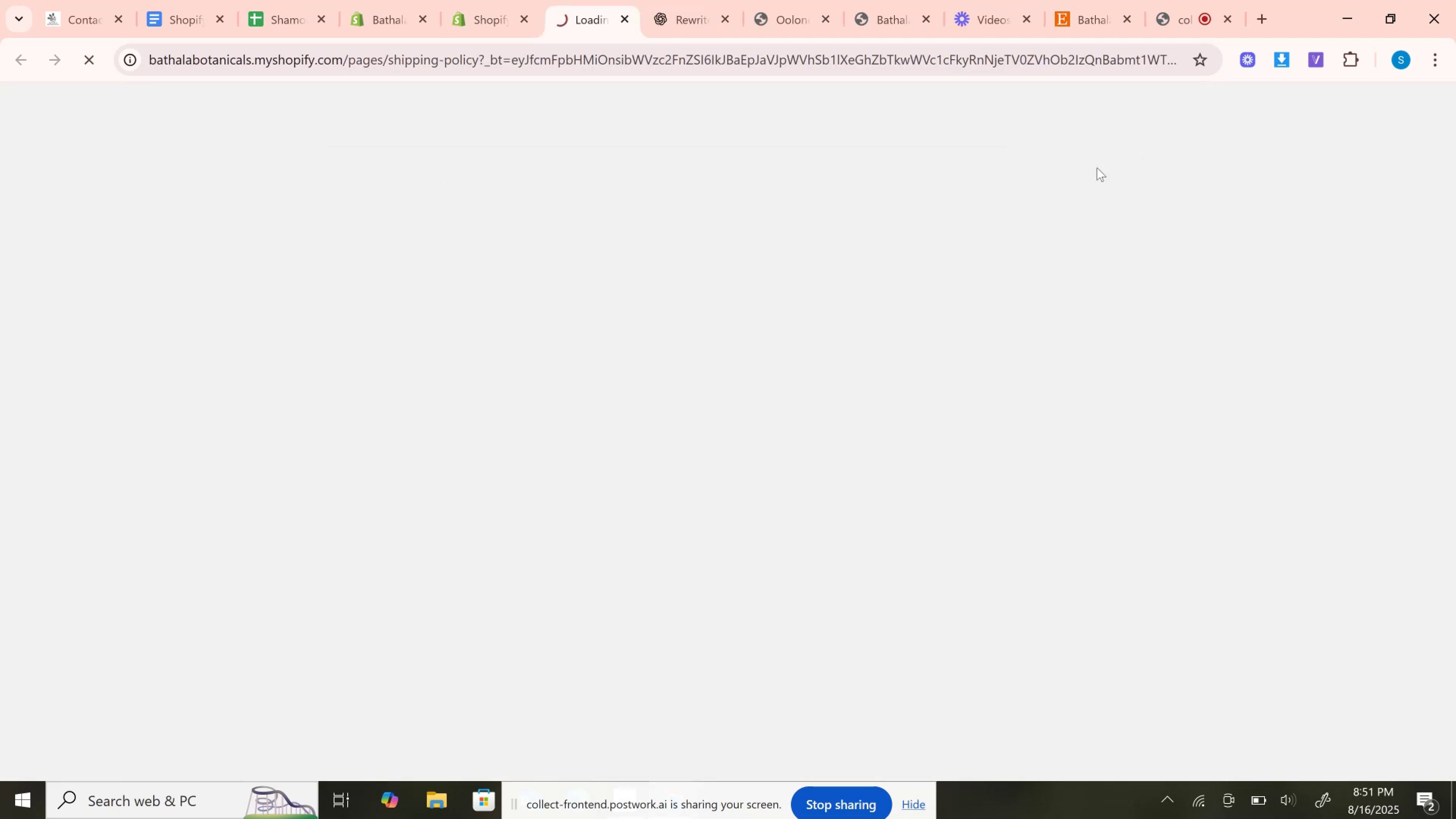 
scroll: coordinate [1202, 639], scroll_direction: down, amount: 2.0
 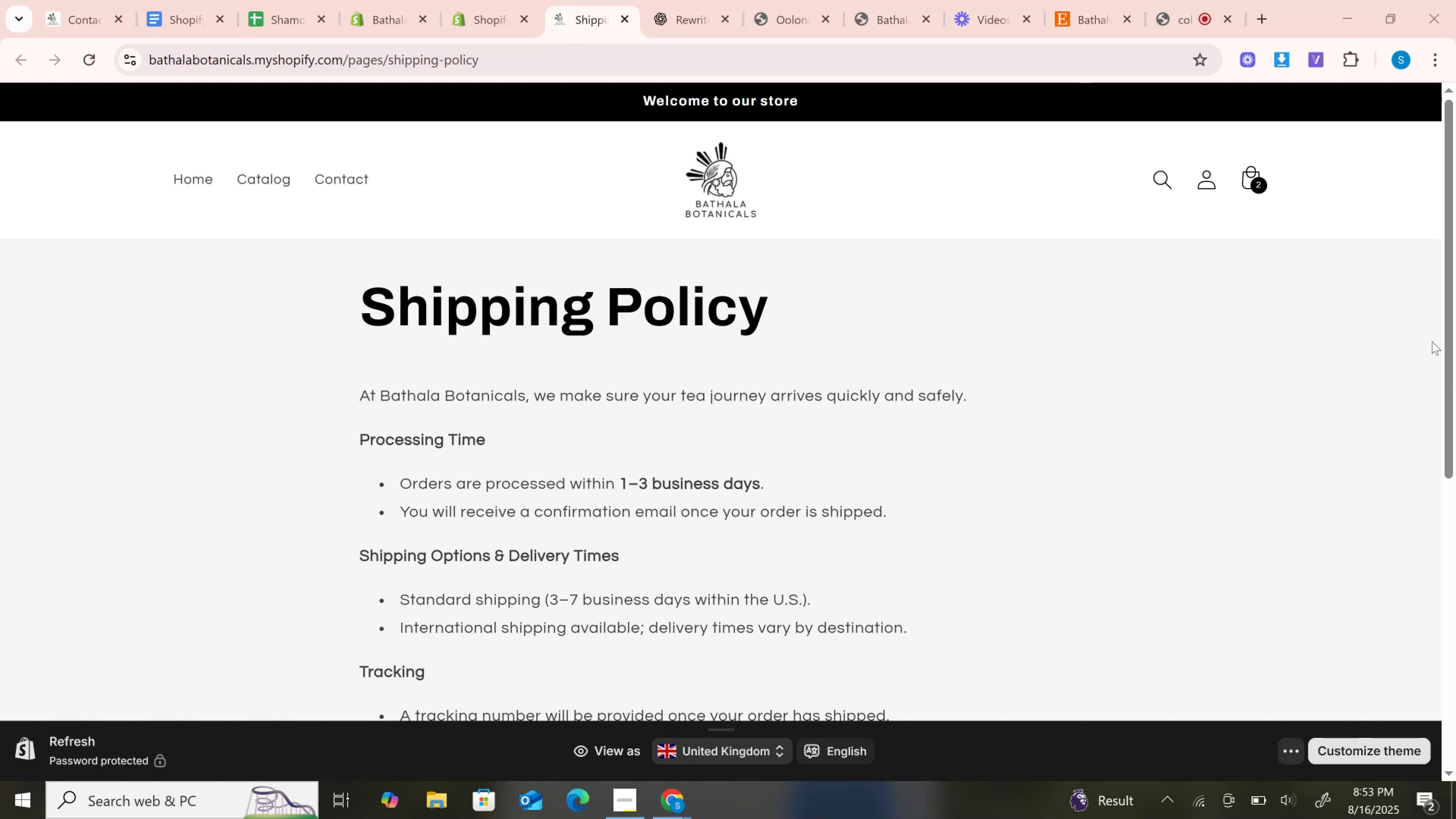 
wait(74.9)
 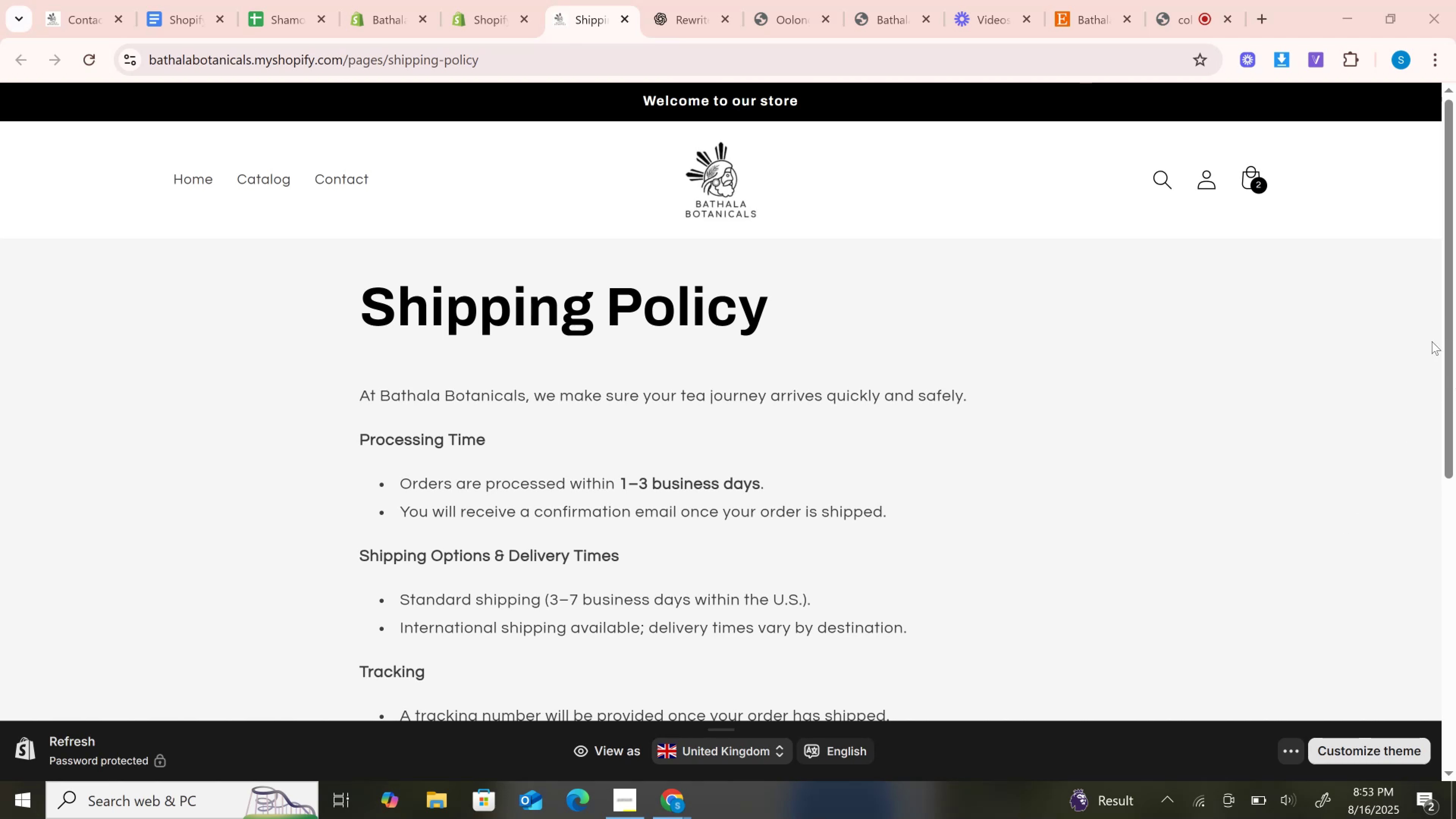 
left_click([504, 0])
 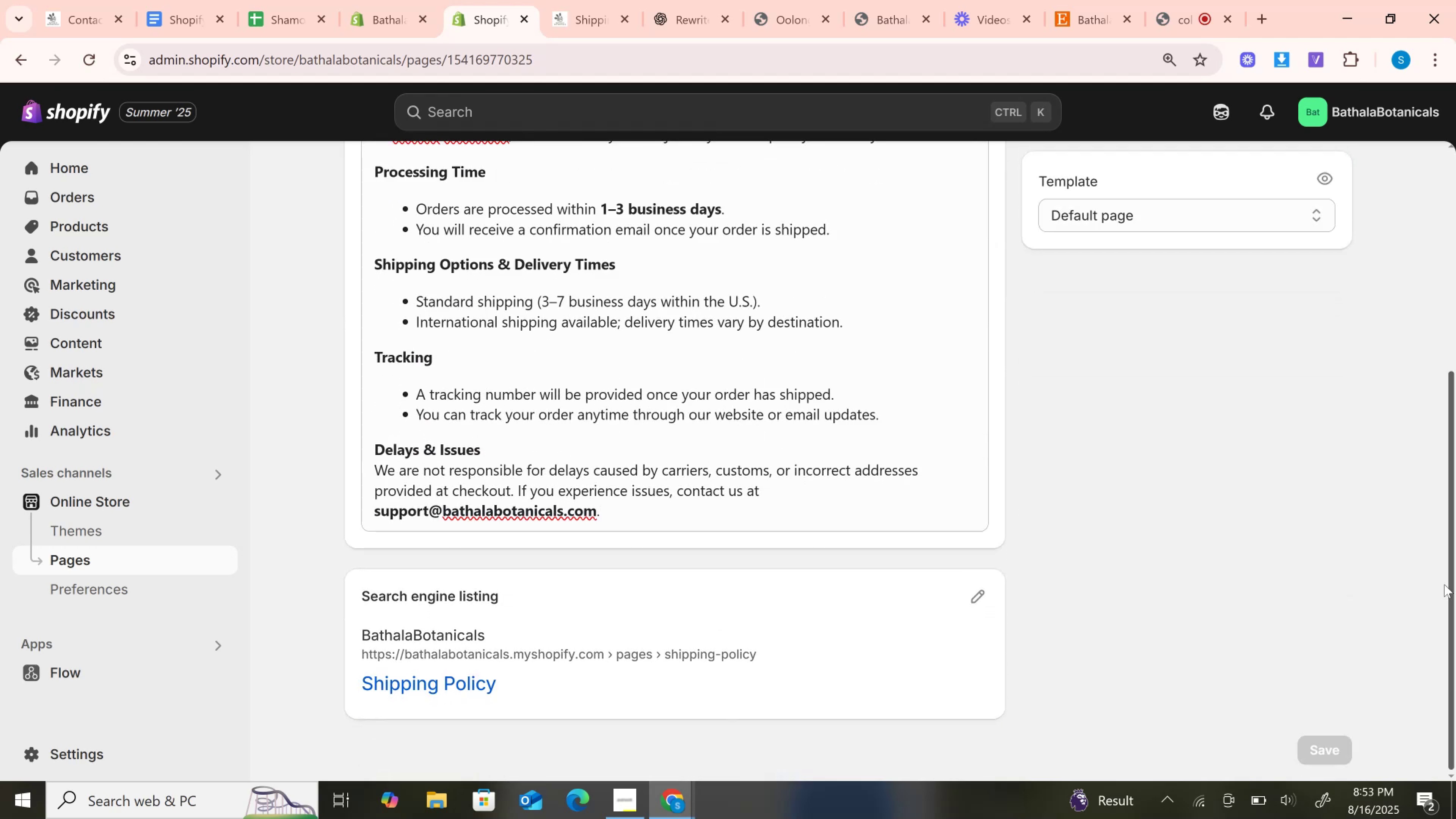 
wait(9.17)
 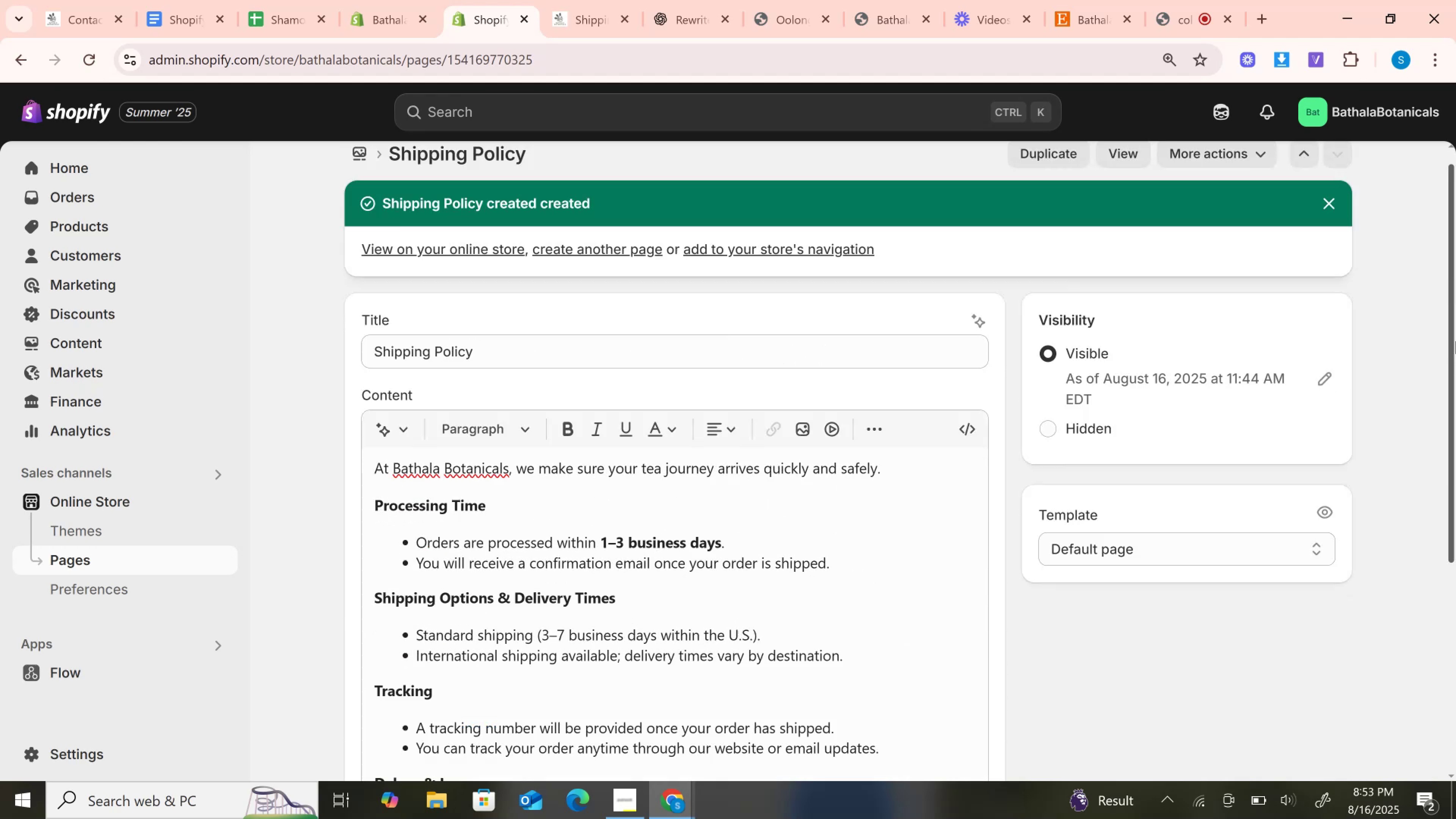 
key(Control+C)
 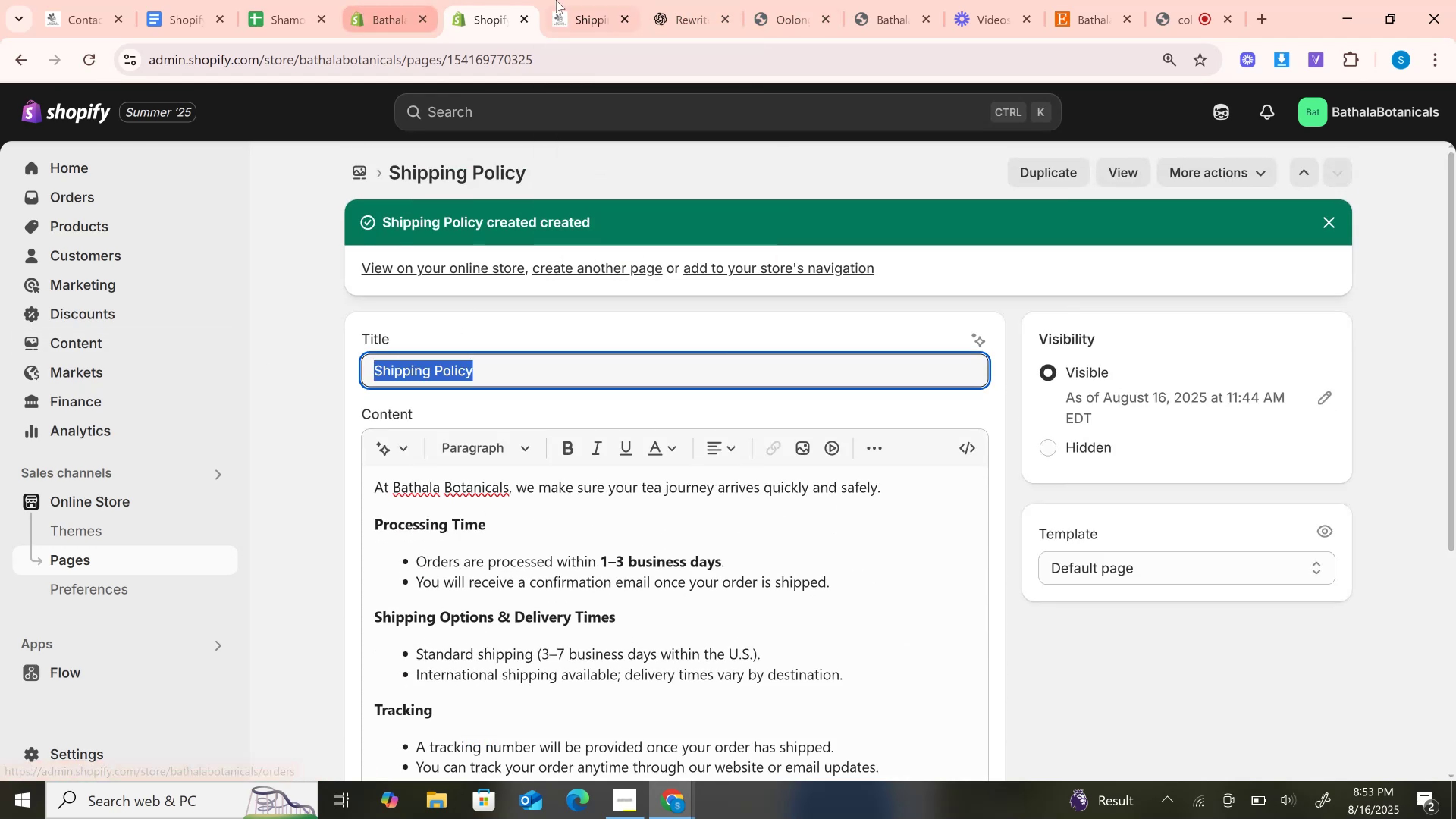 
left_click([556, 0])
 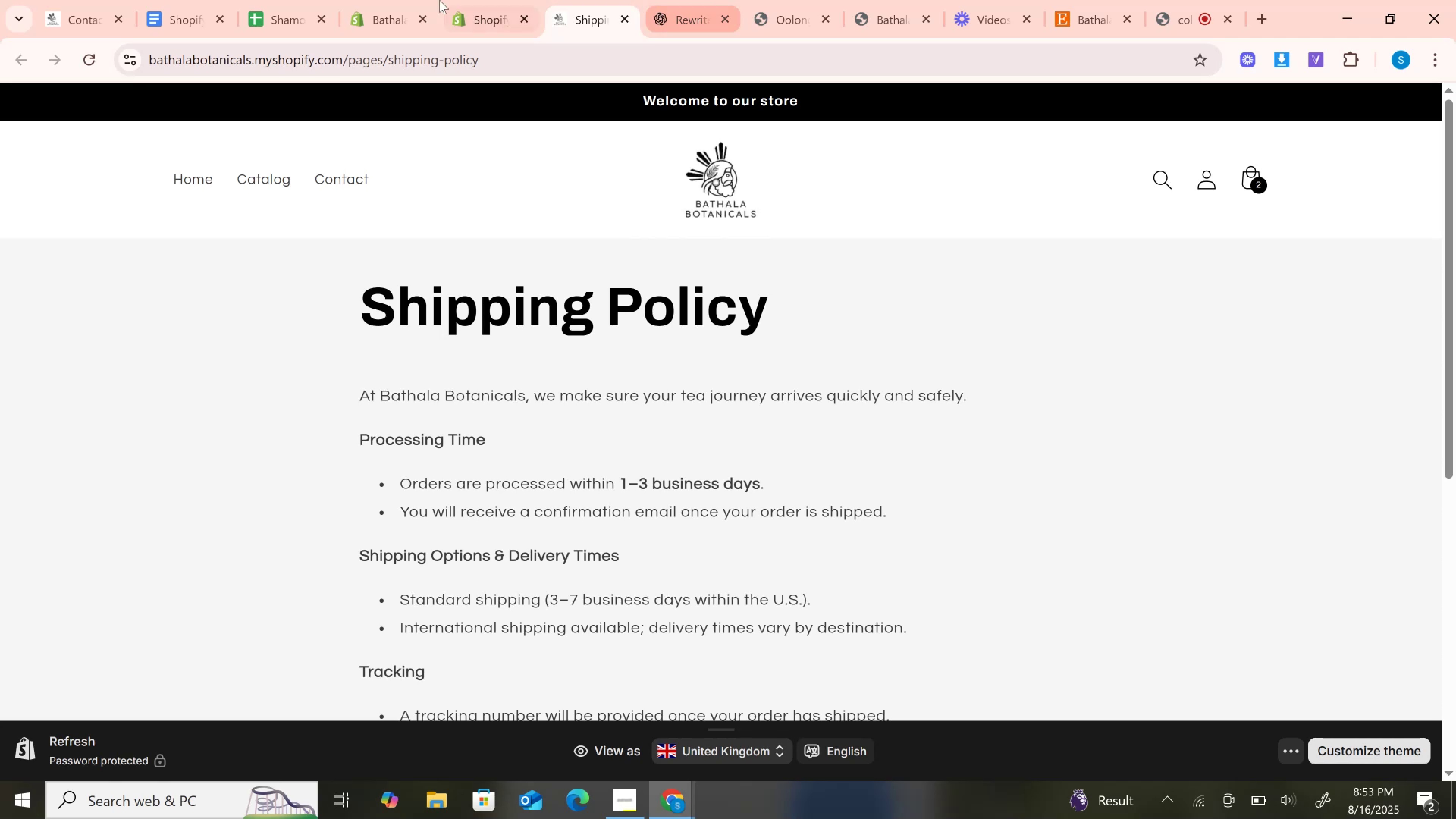 
left_click([435, 0])
 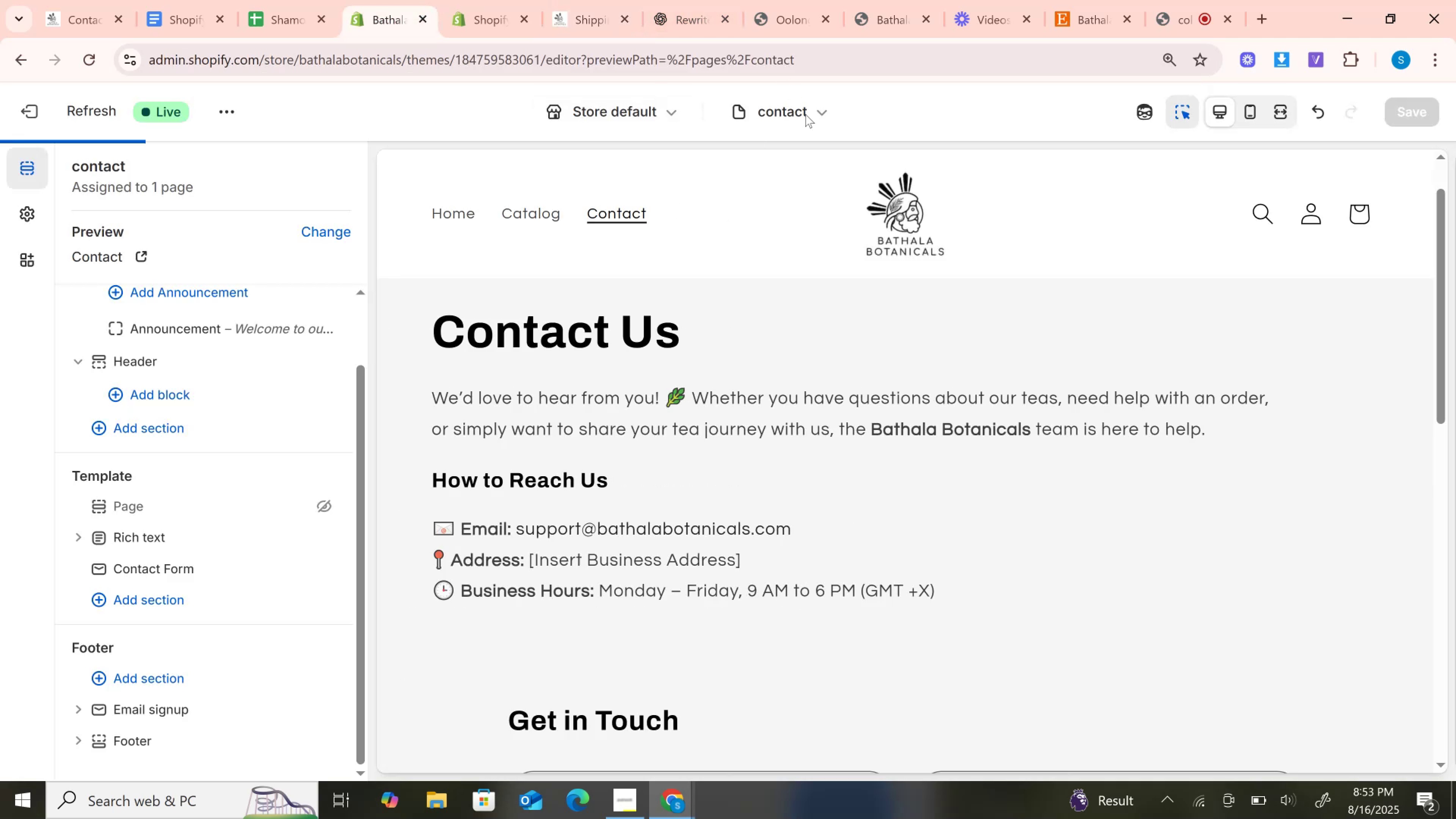 
left_click([806, 116])
 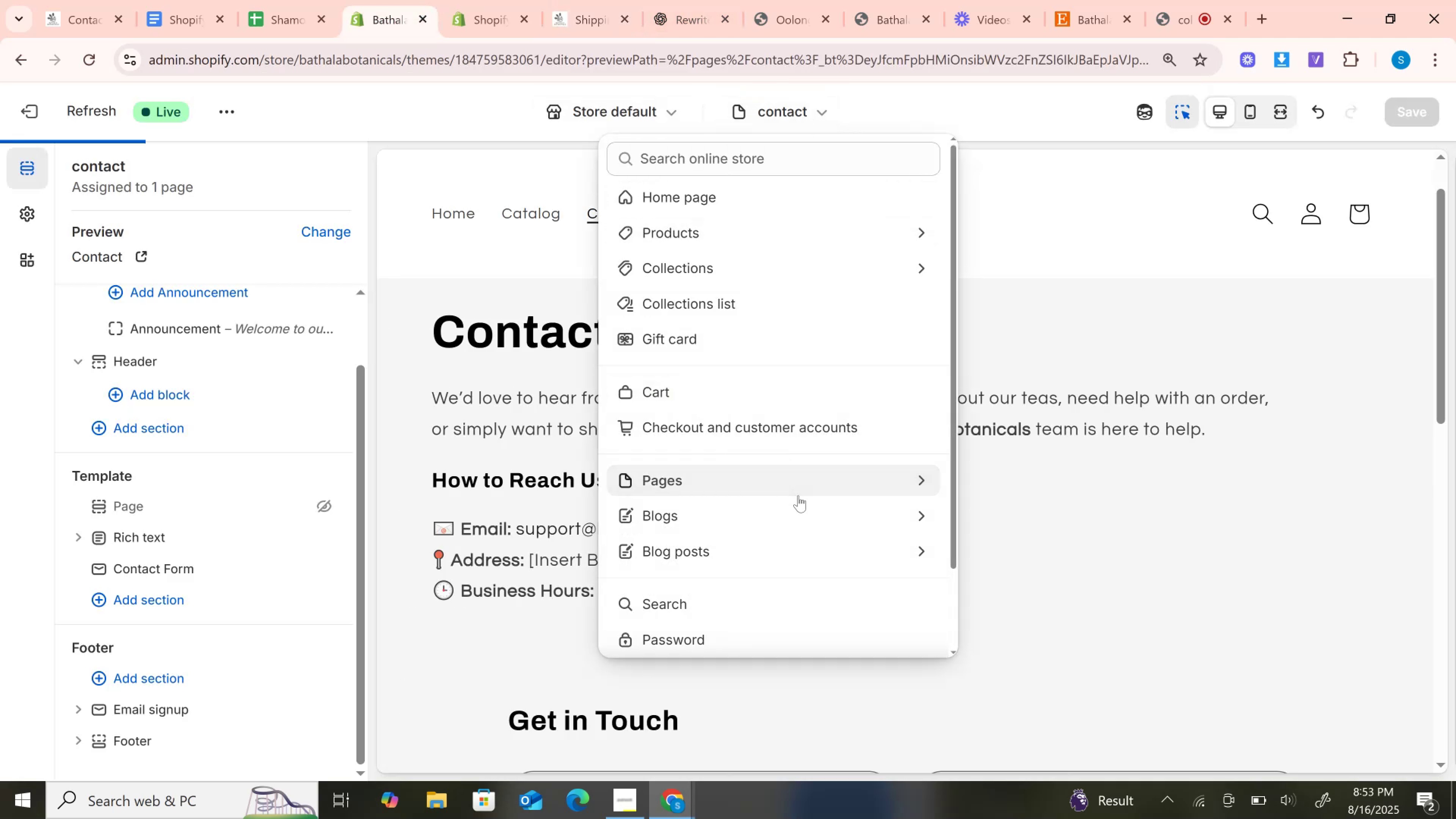 
left_click([831, 476])
 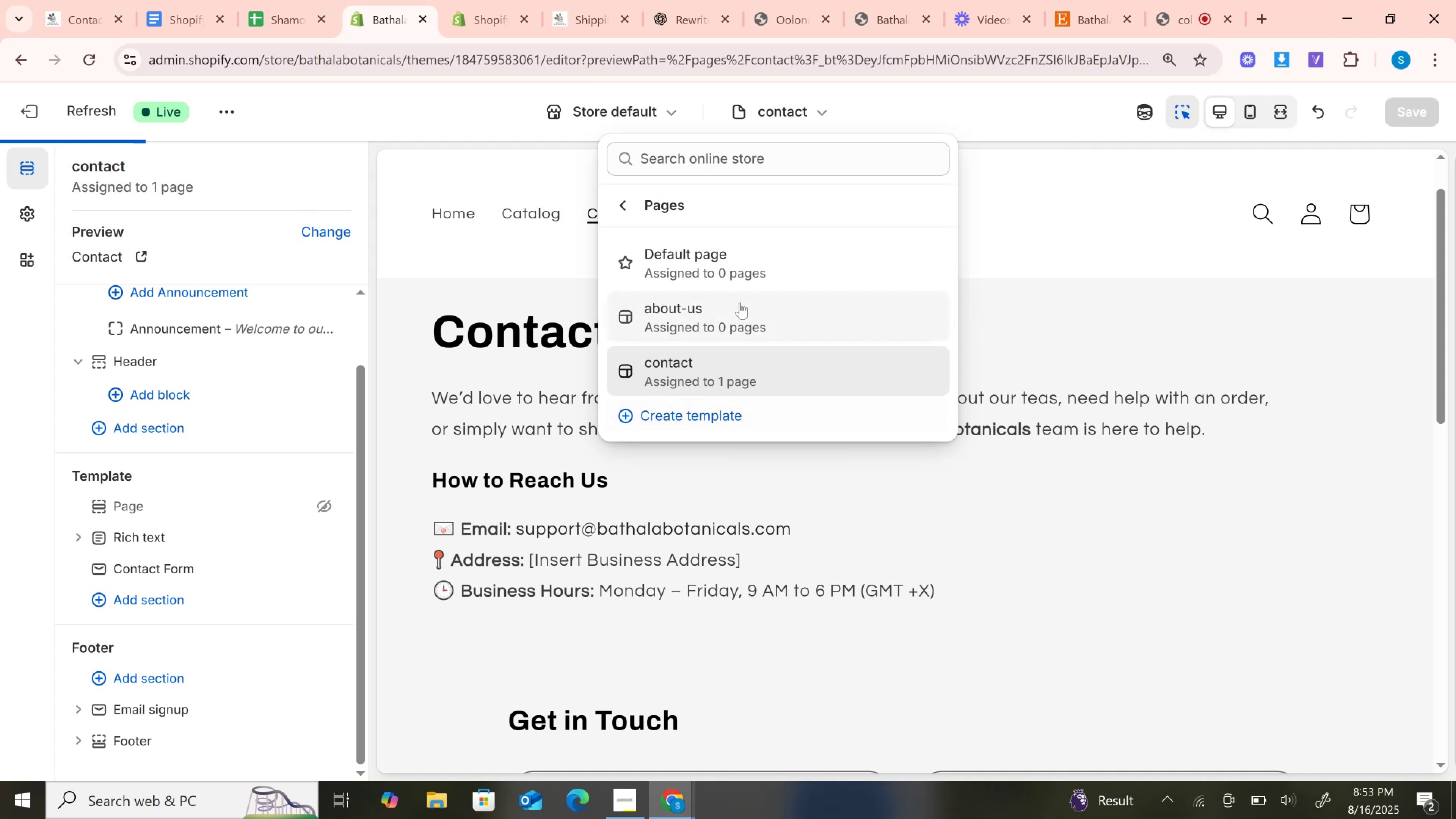 
wait(5.06)
 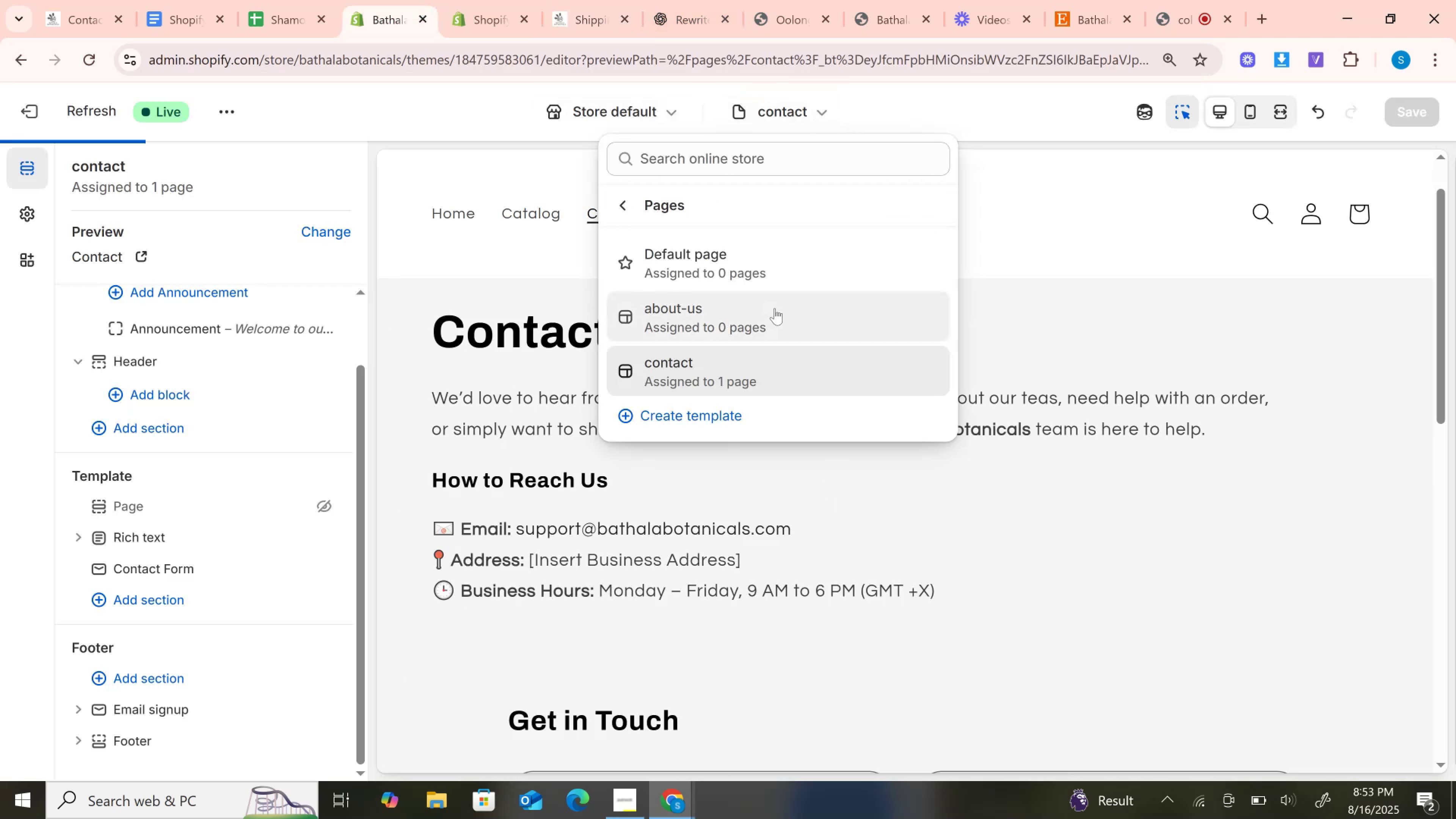 
left_click([736, 282])
 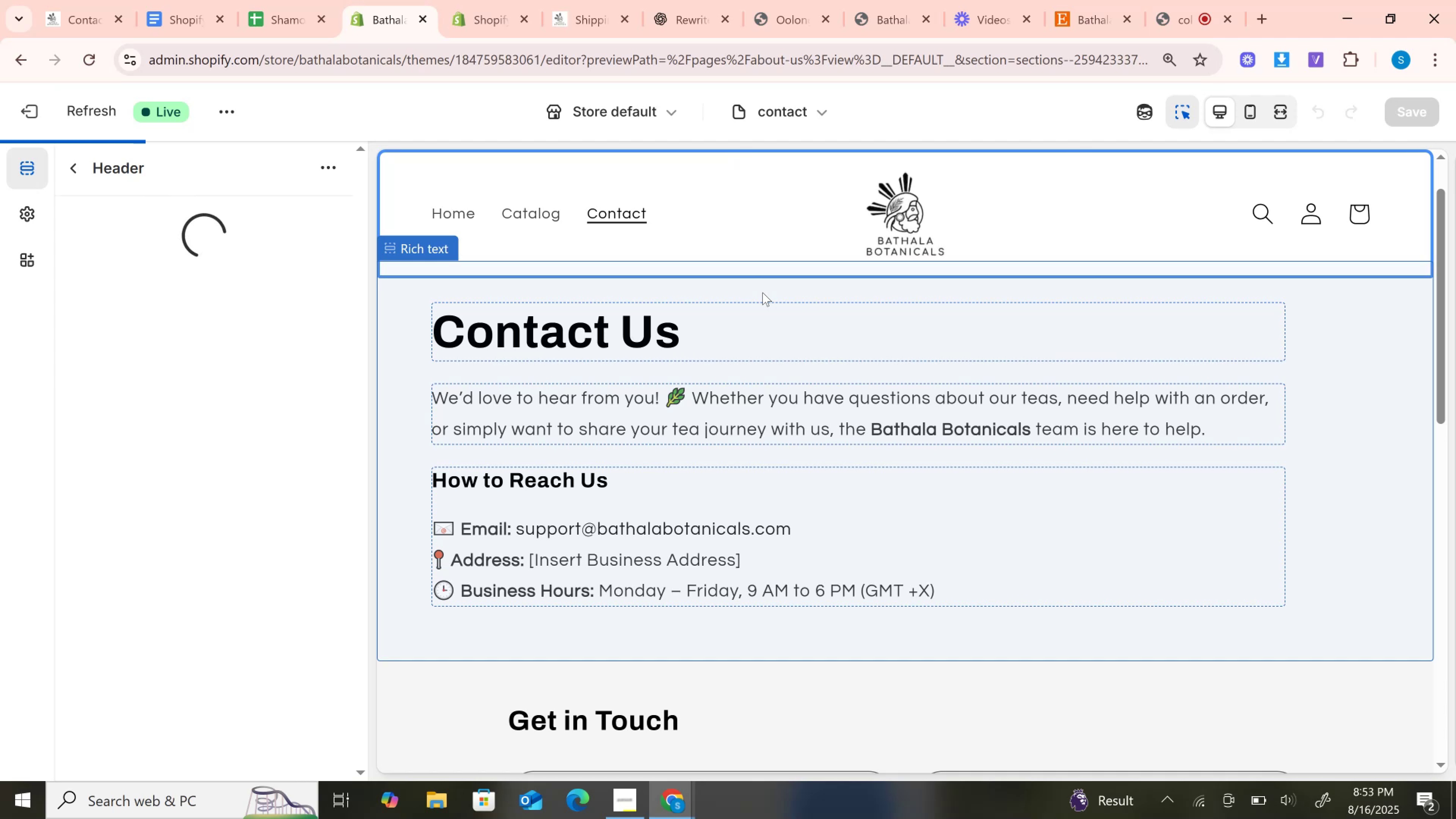 
wait(21.63)
 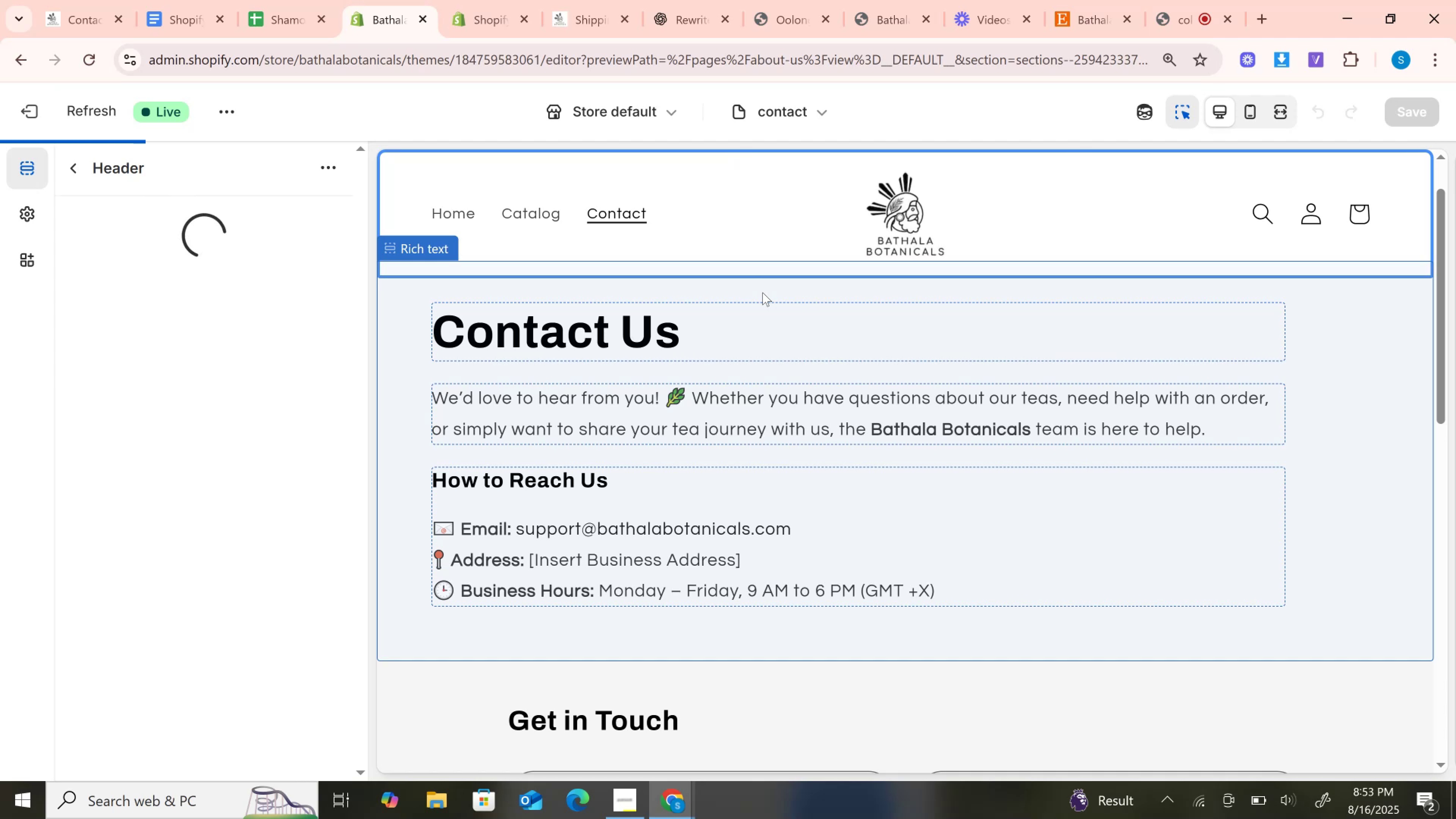 
left_click([750, 285])
 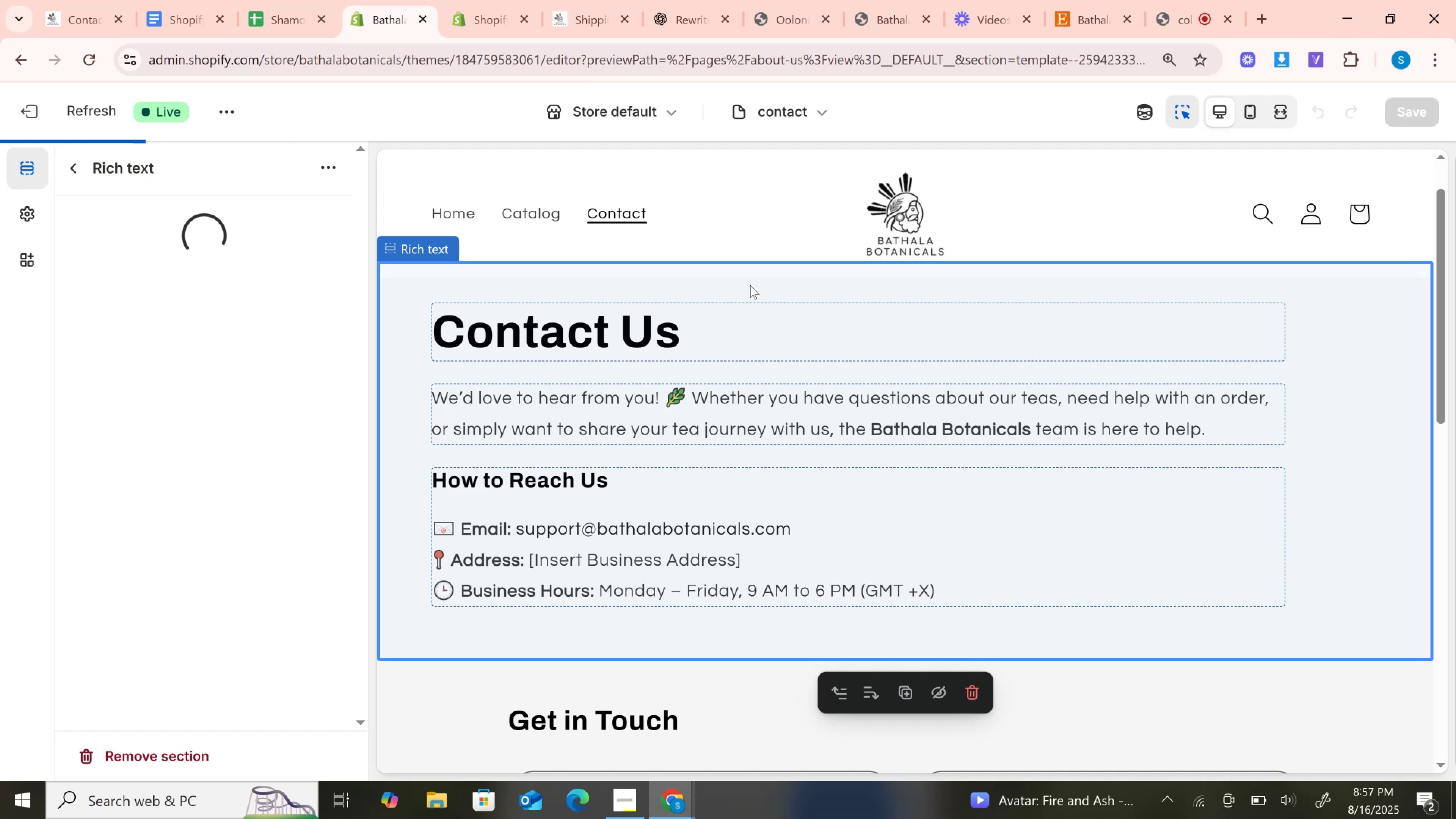 
wait(215.05)
 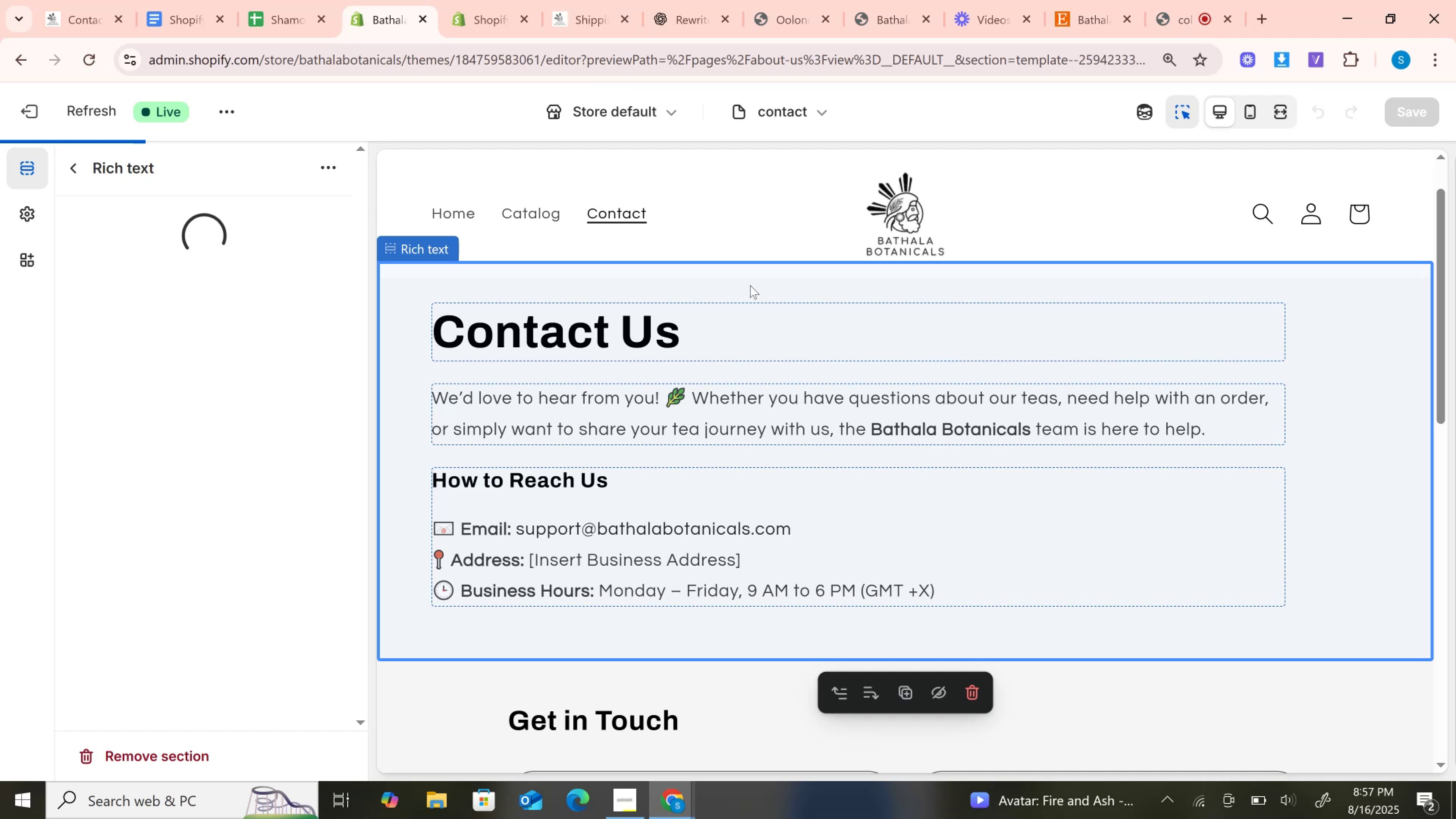 
scroll: coordinate [791, 324], scroll_direction: down, amount: 6.0
 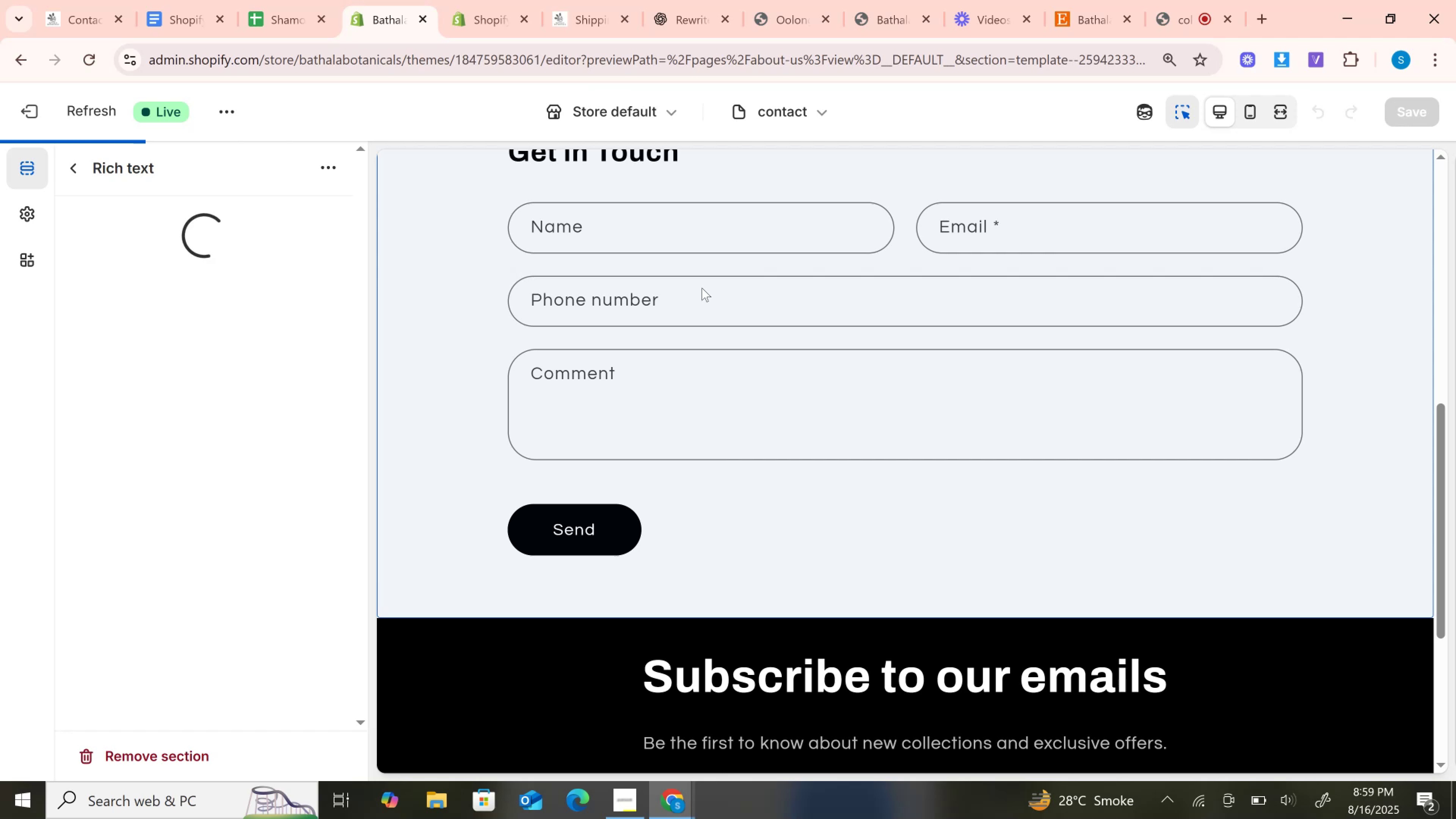 
wait(135.82)
 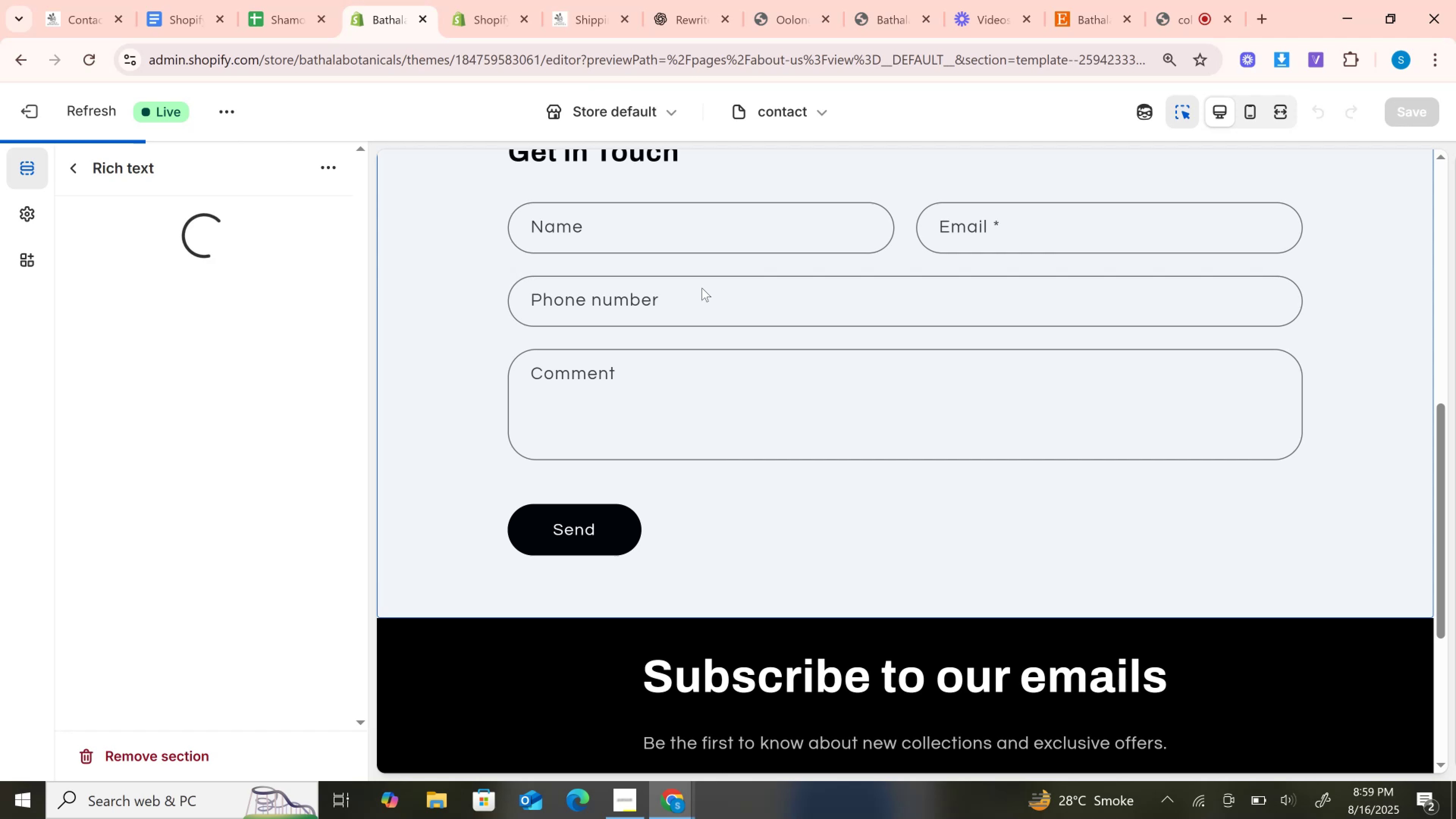 
left_click([514, 0])
 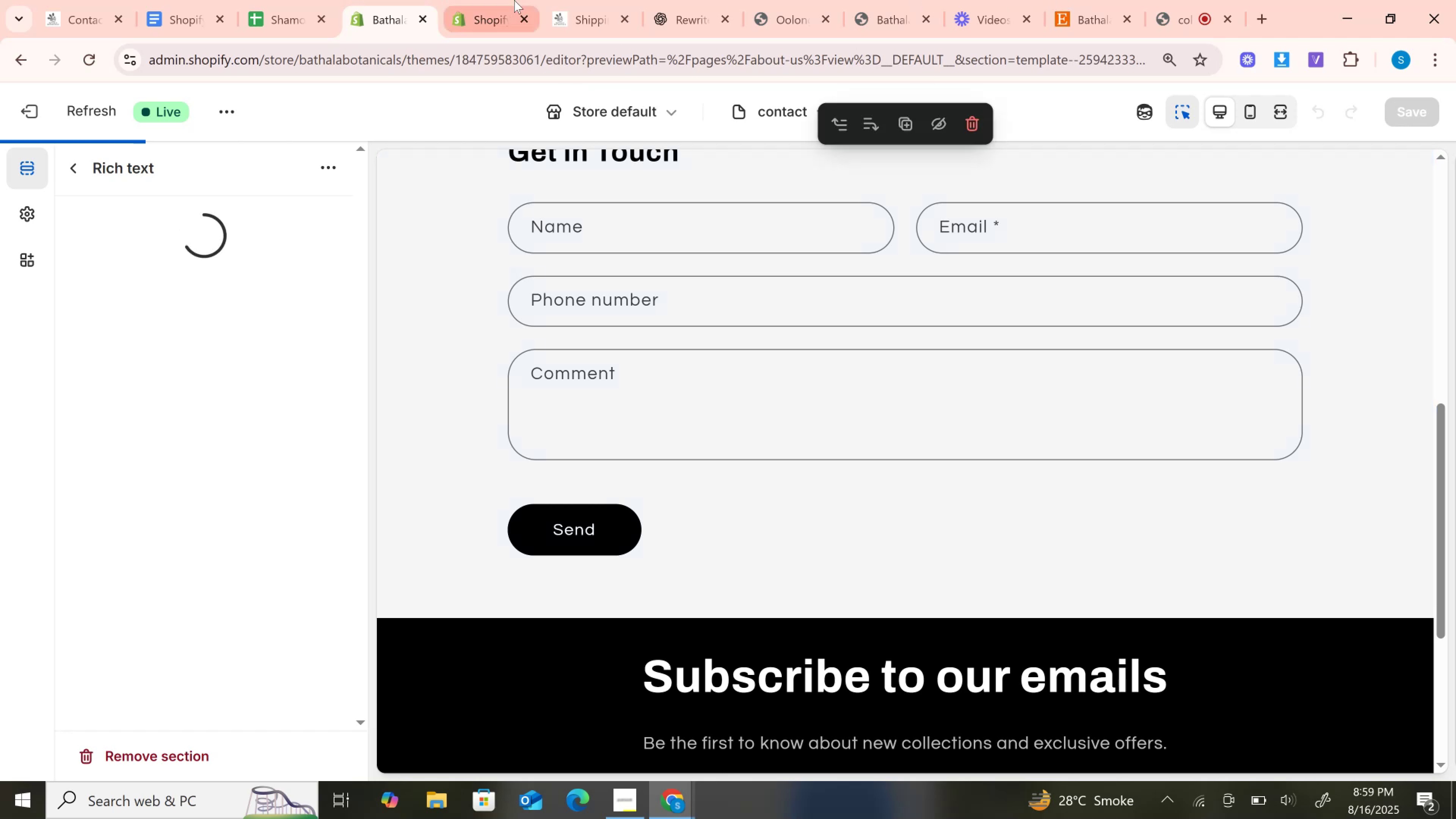 
left_click([514, 0])
 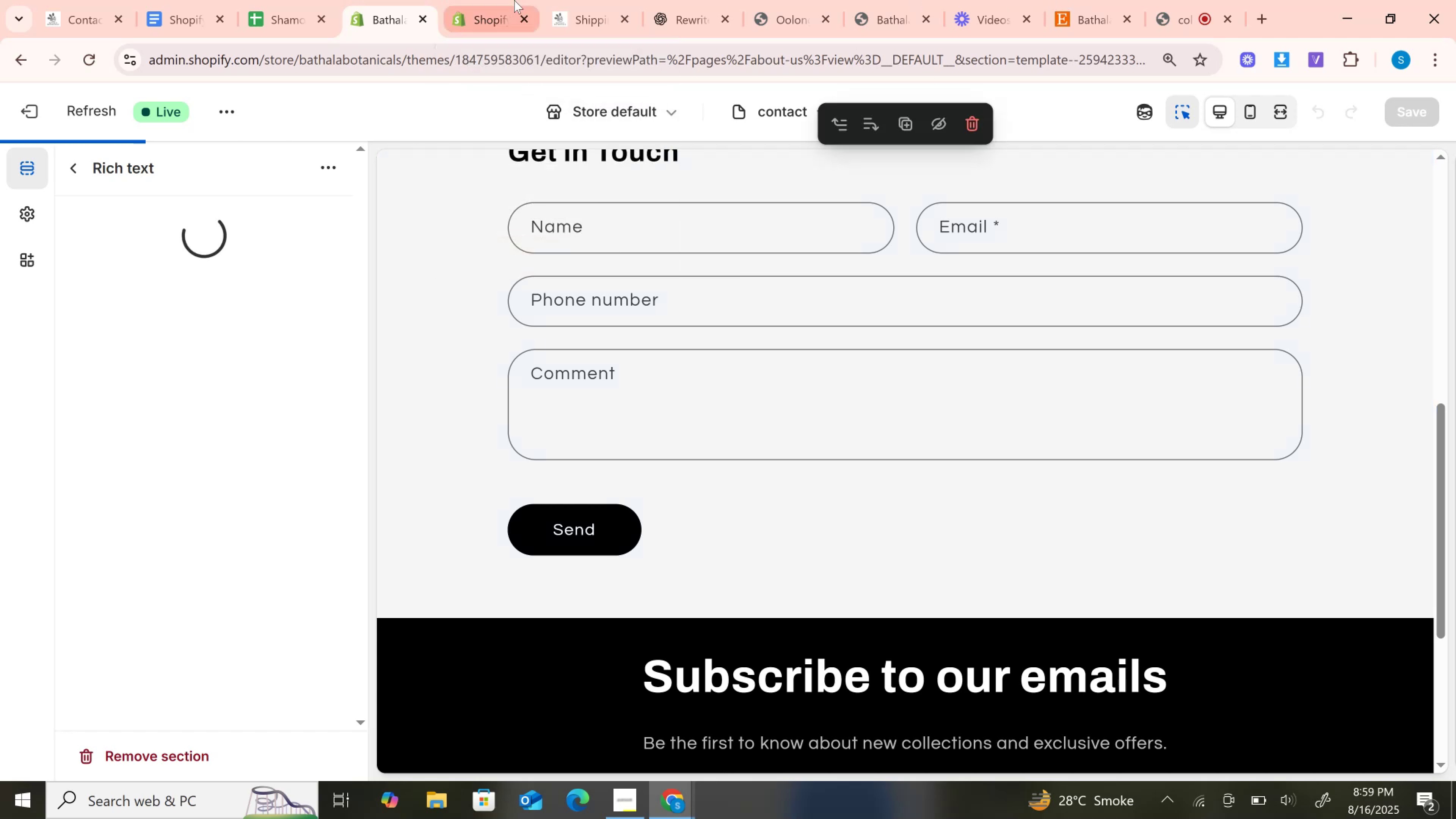 
left_click([514, 0])
 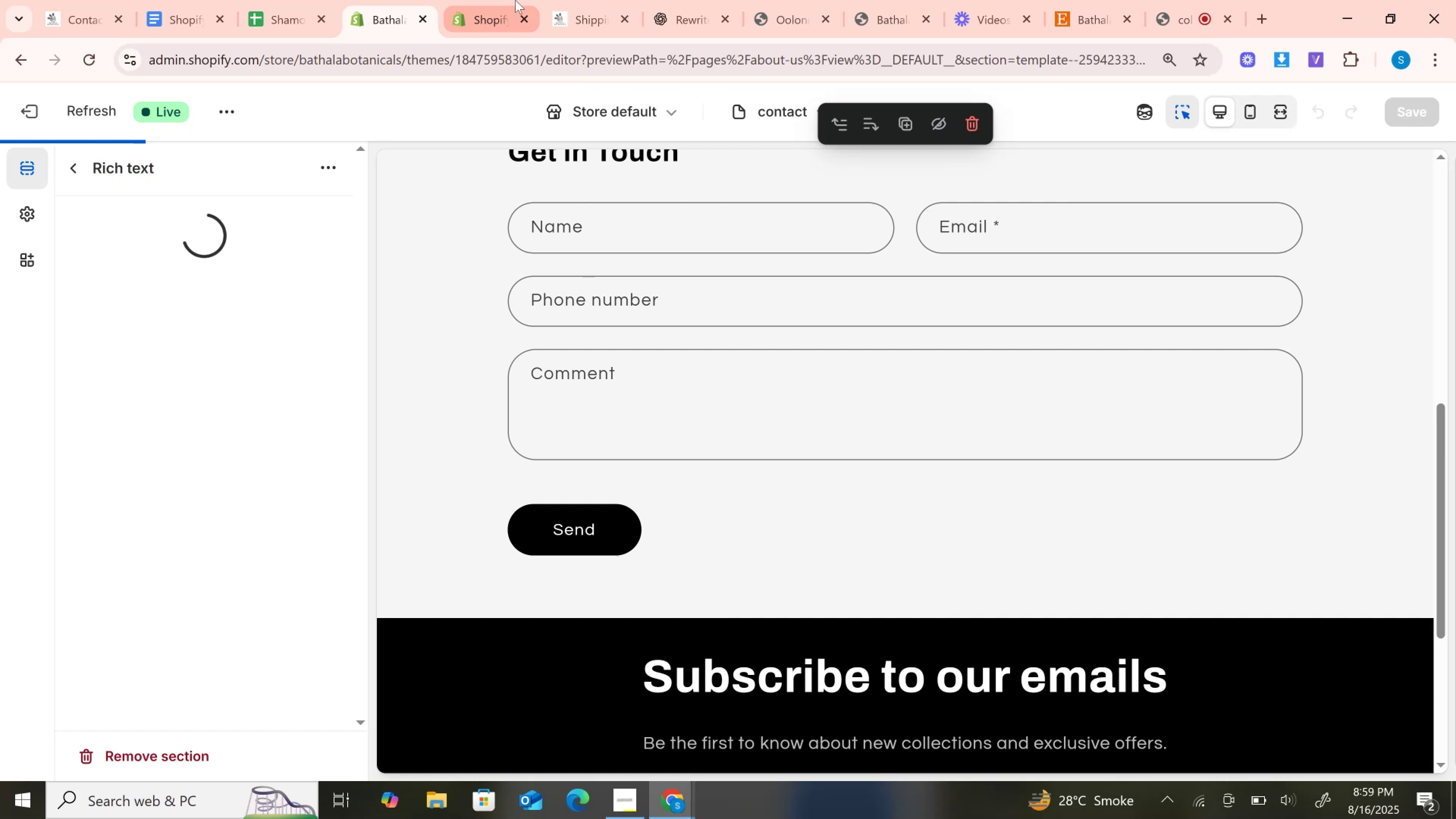 
wait(15.23)
 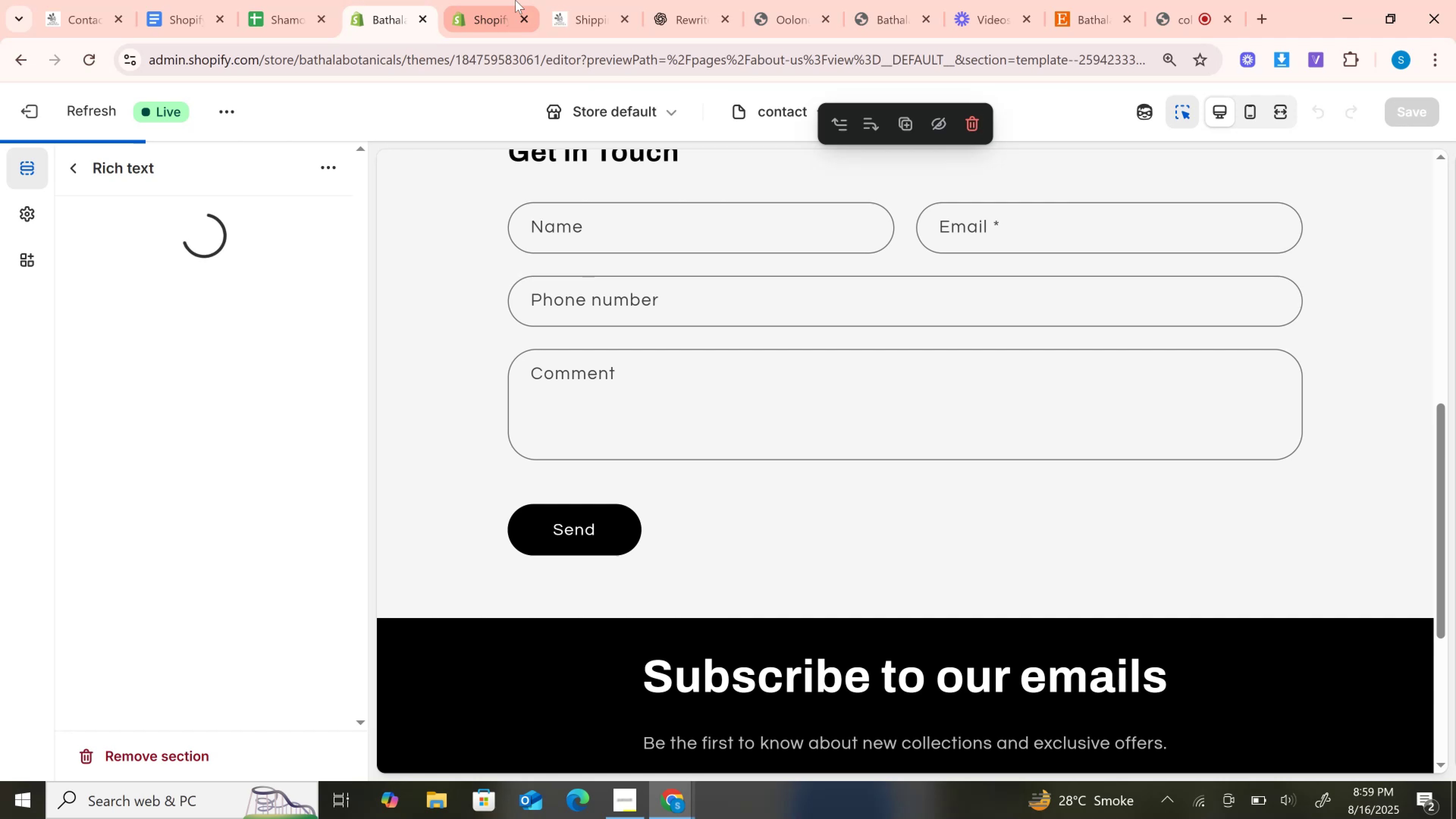 
left_click([498, 0])
 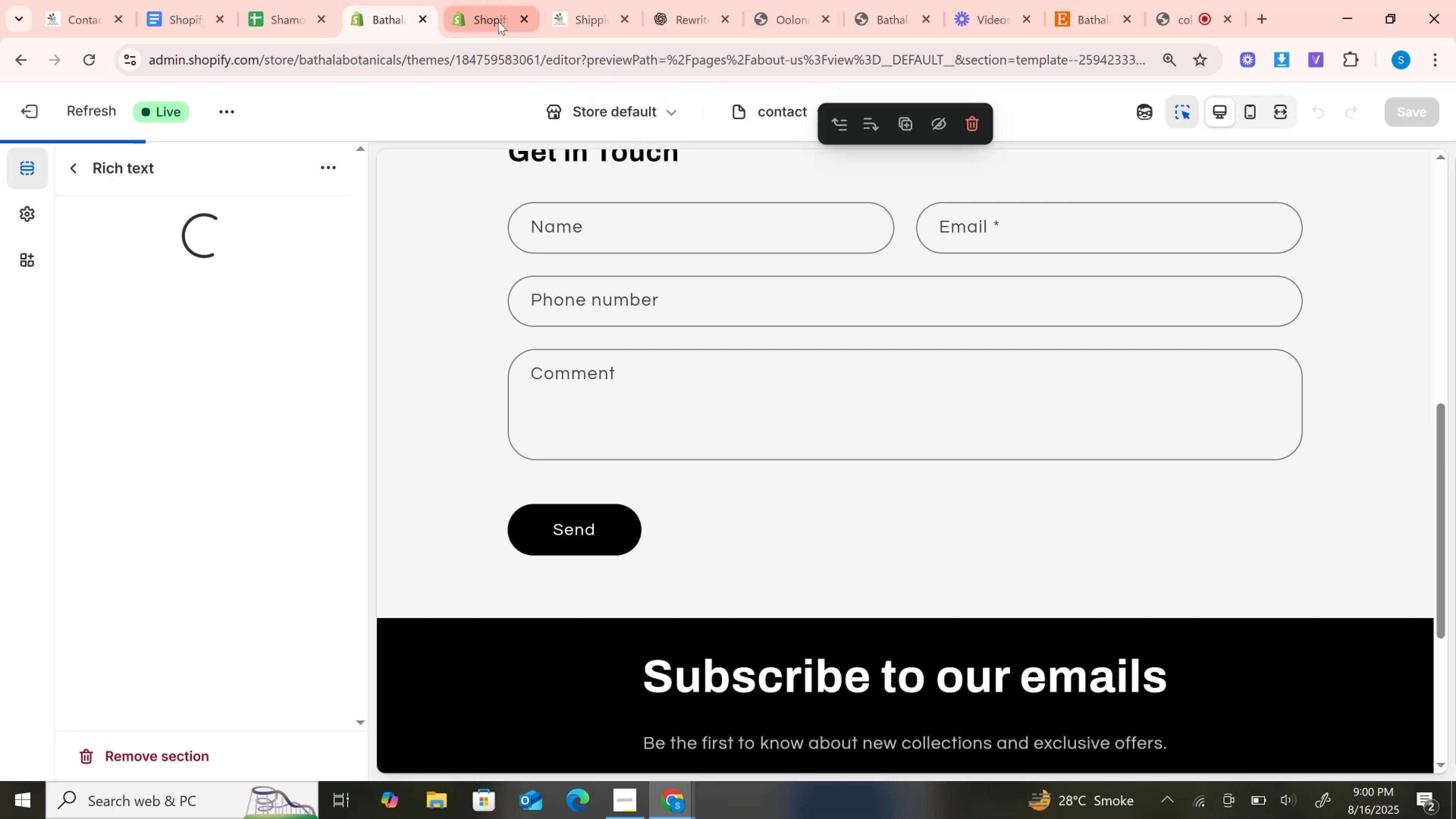 
left_click([498, 21])
 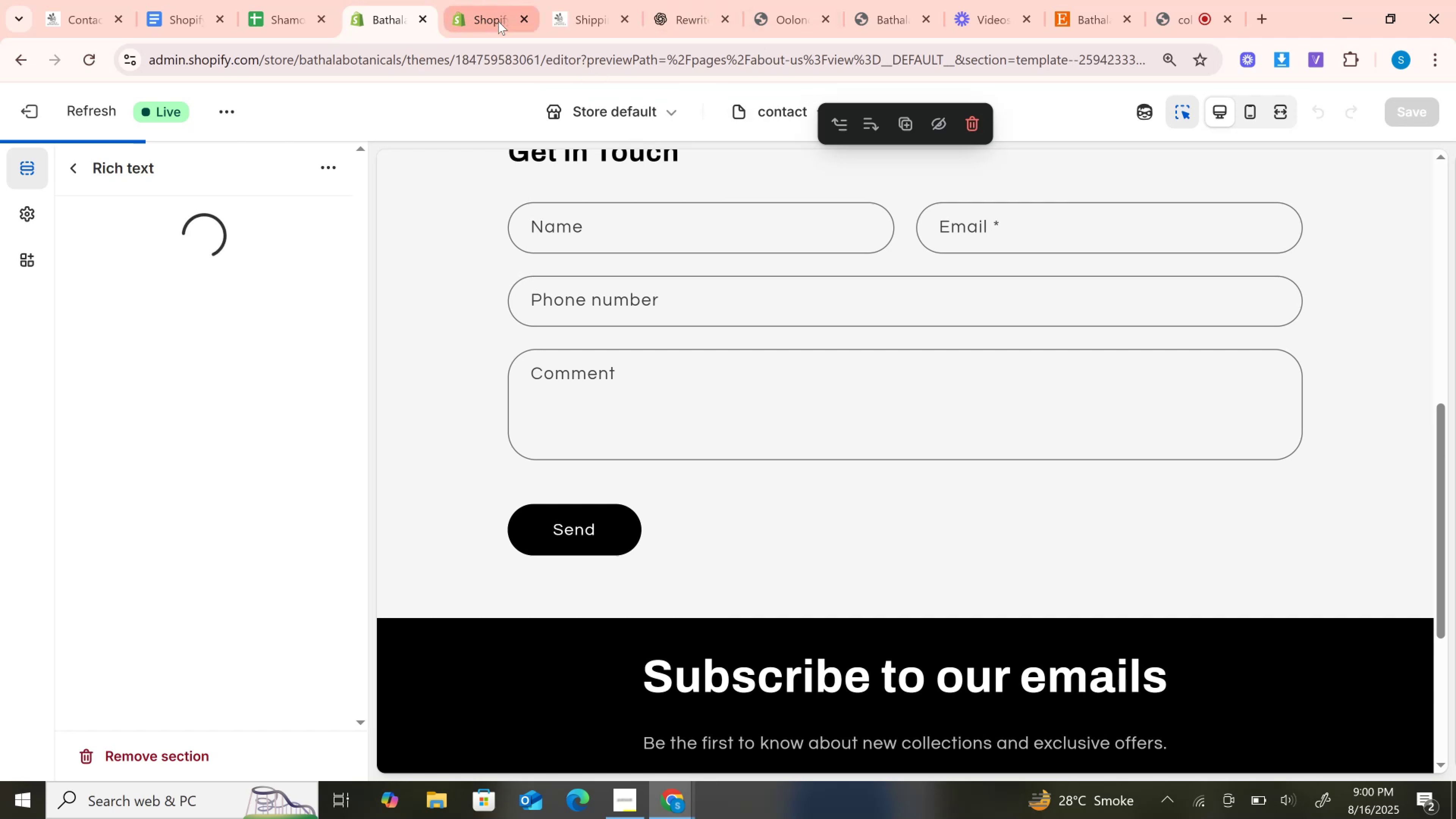 
left_click([498, 21])
 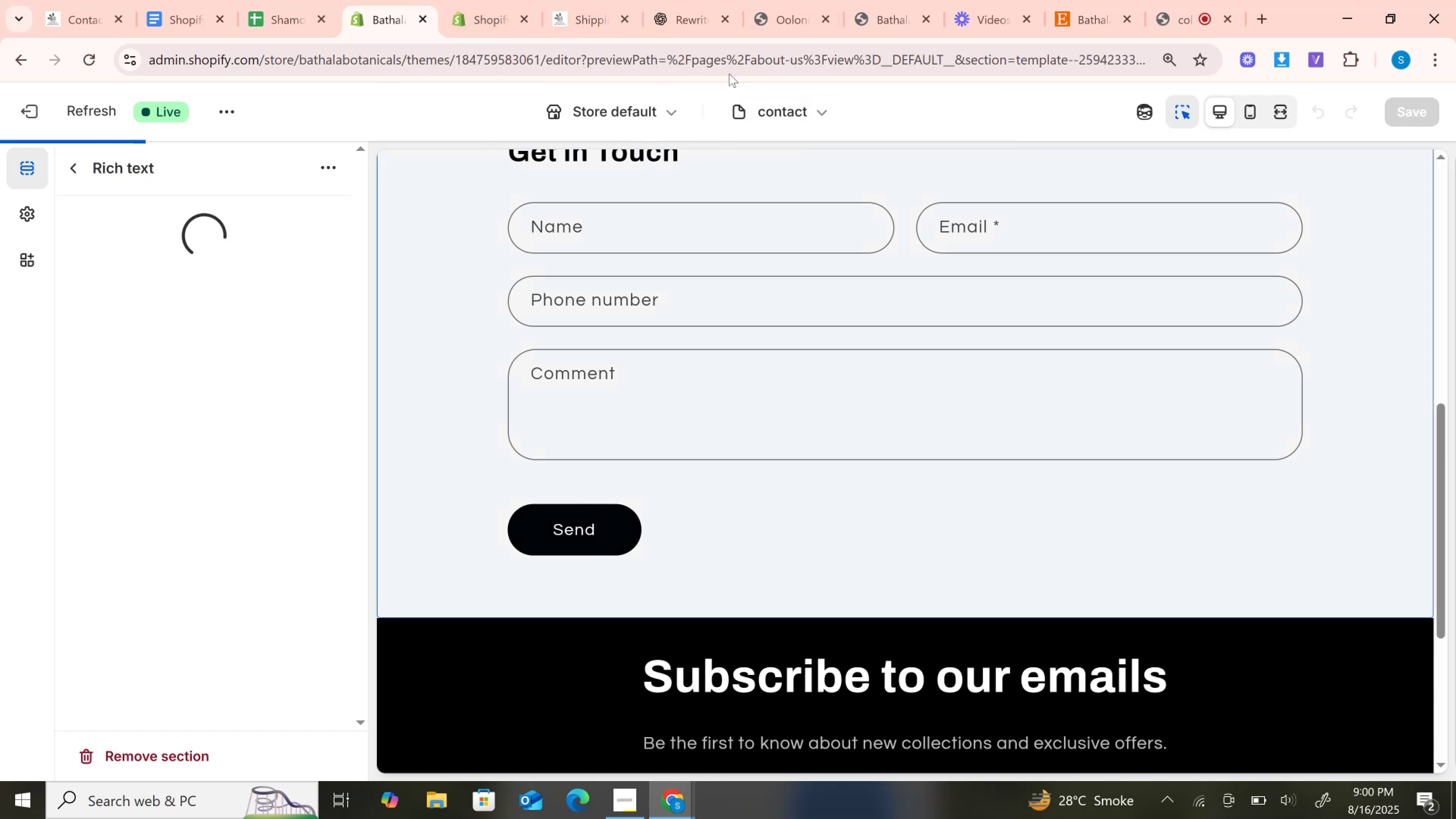 
left_click([784, 126])
 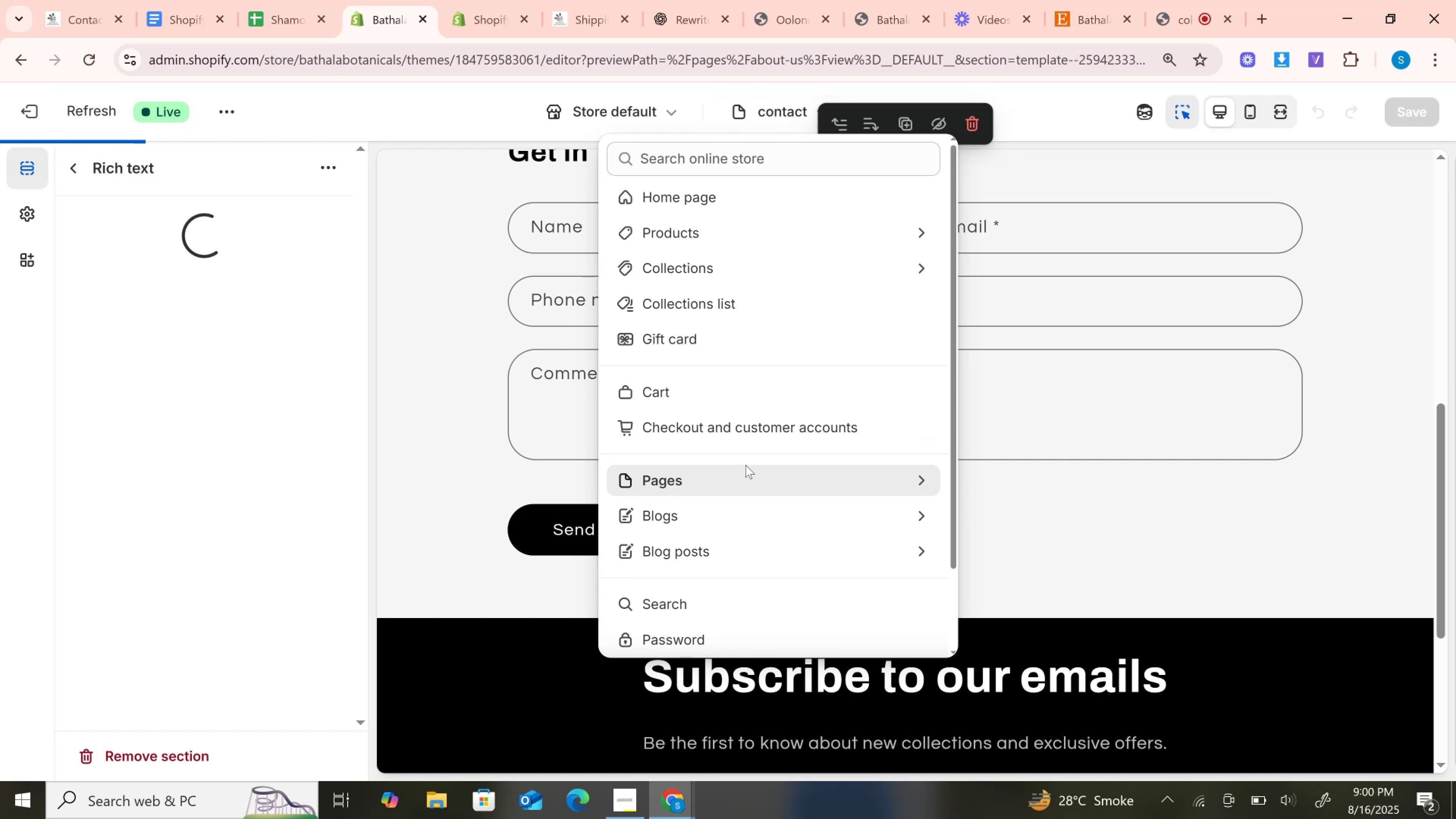 
left_click([745, 493])
 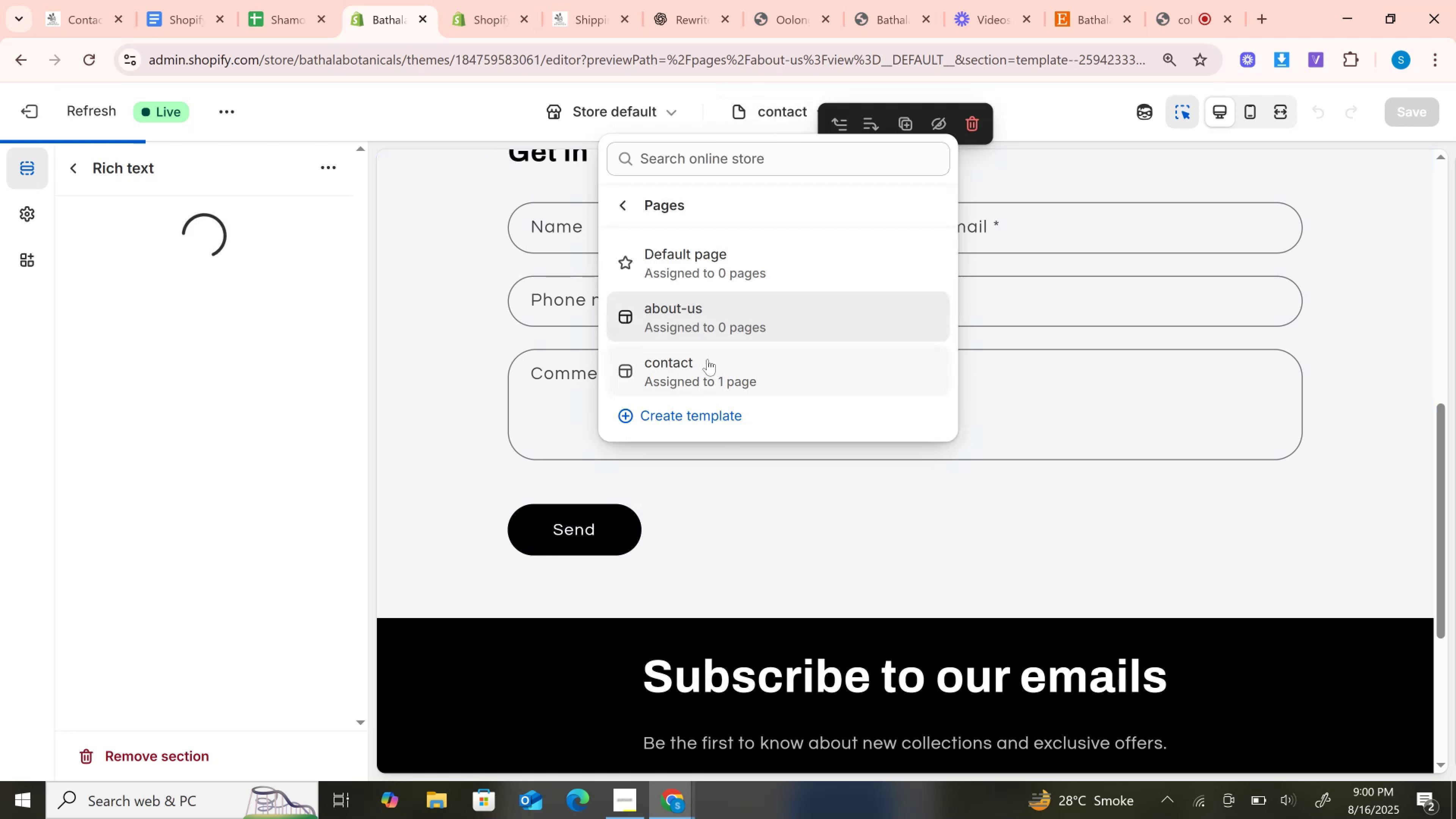 
left_click([708, 359])
 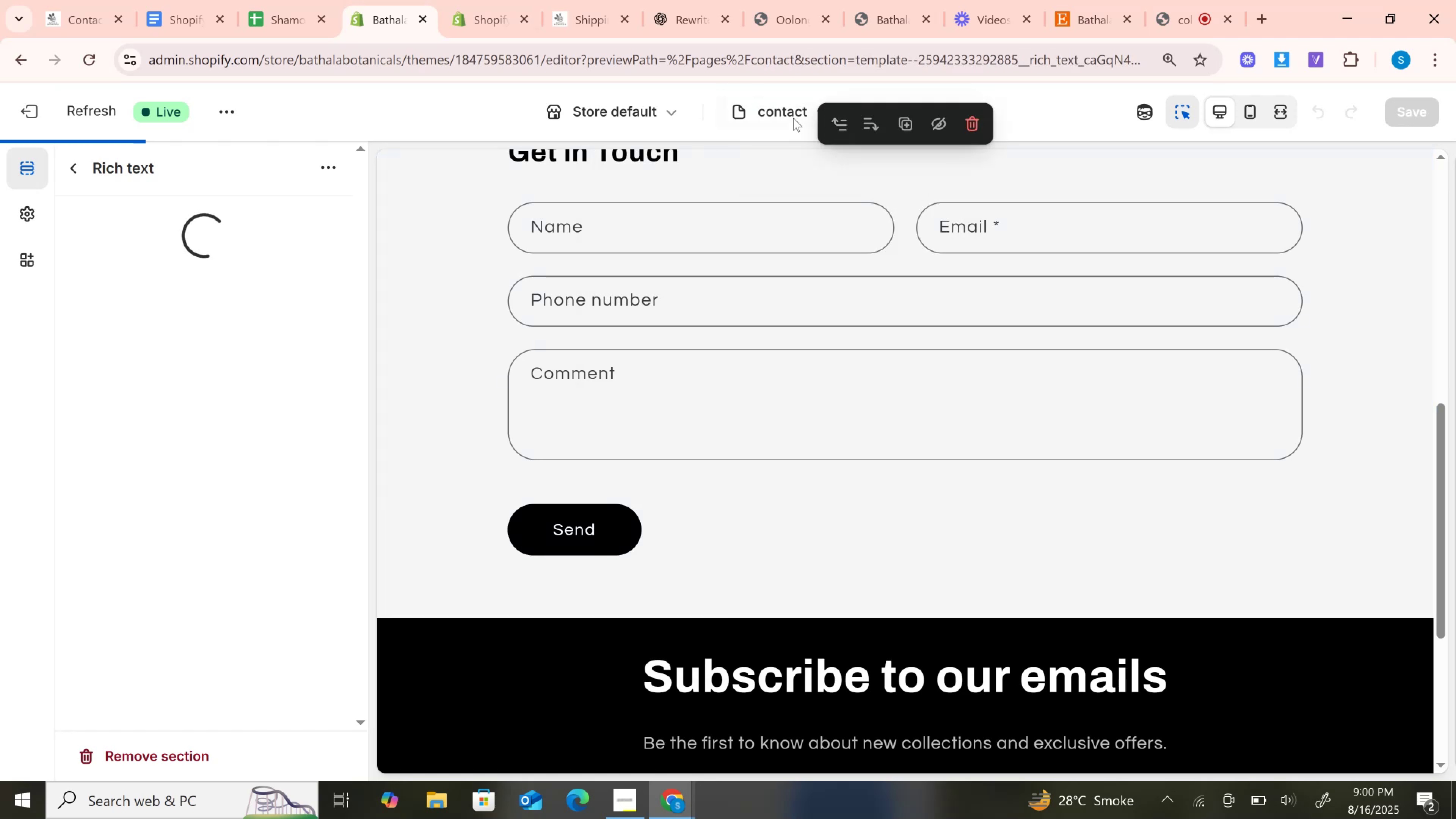 
left_click([793, 118])
 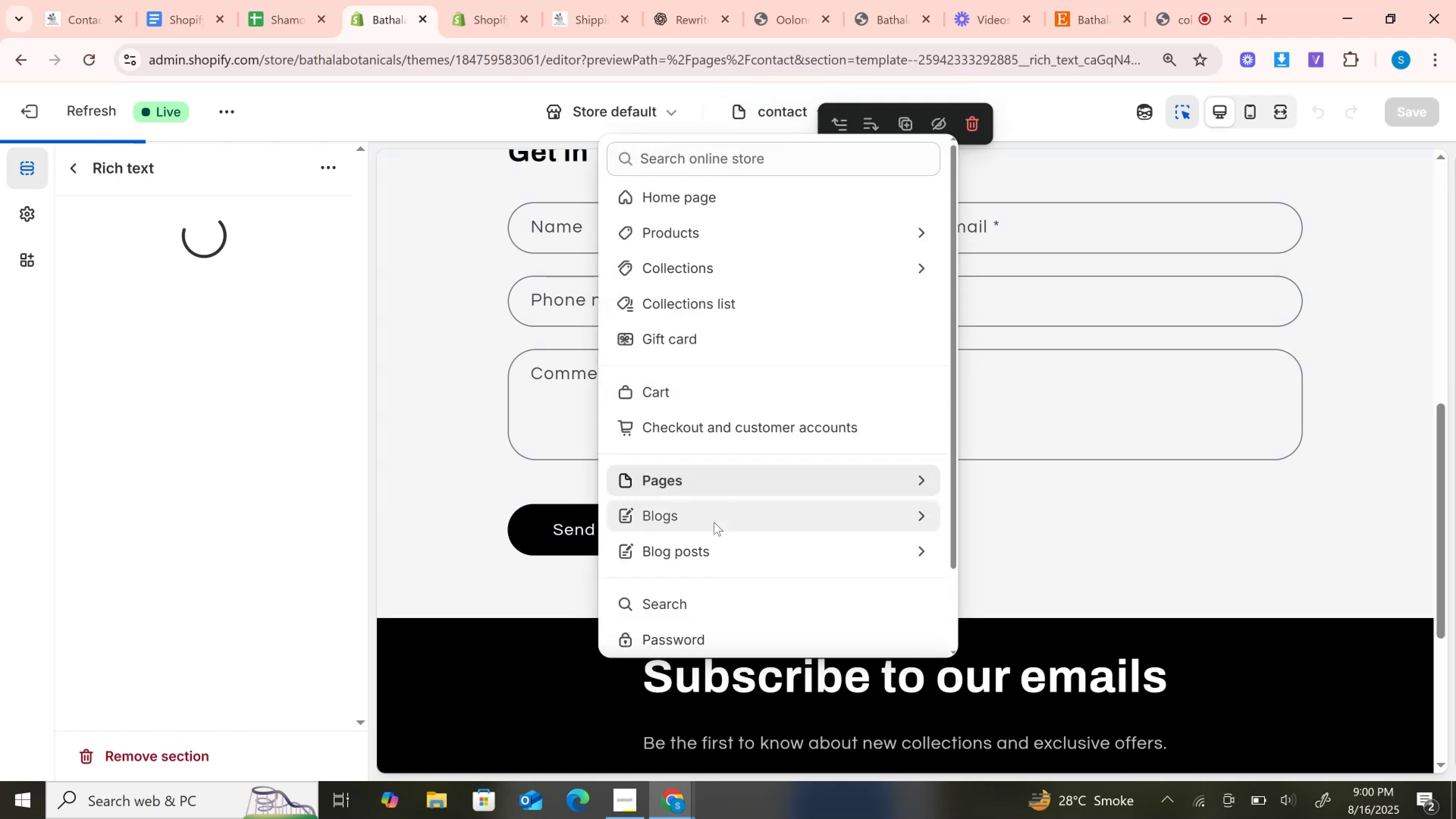 
mouse_move([721, 226])
 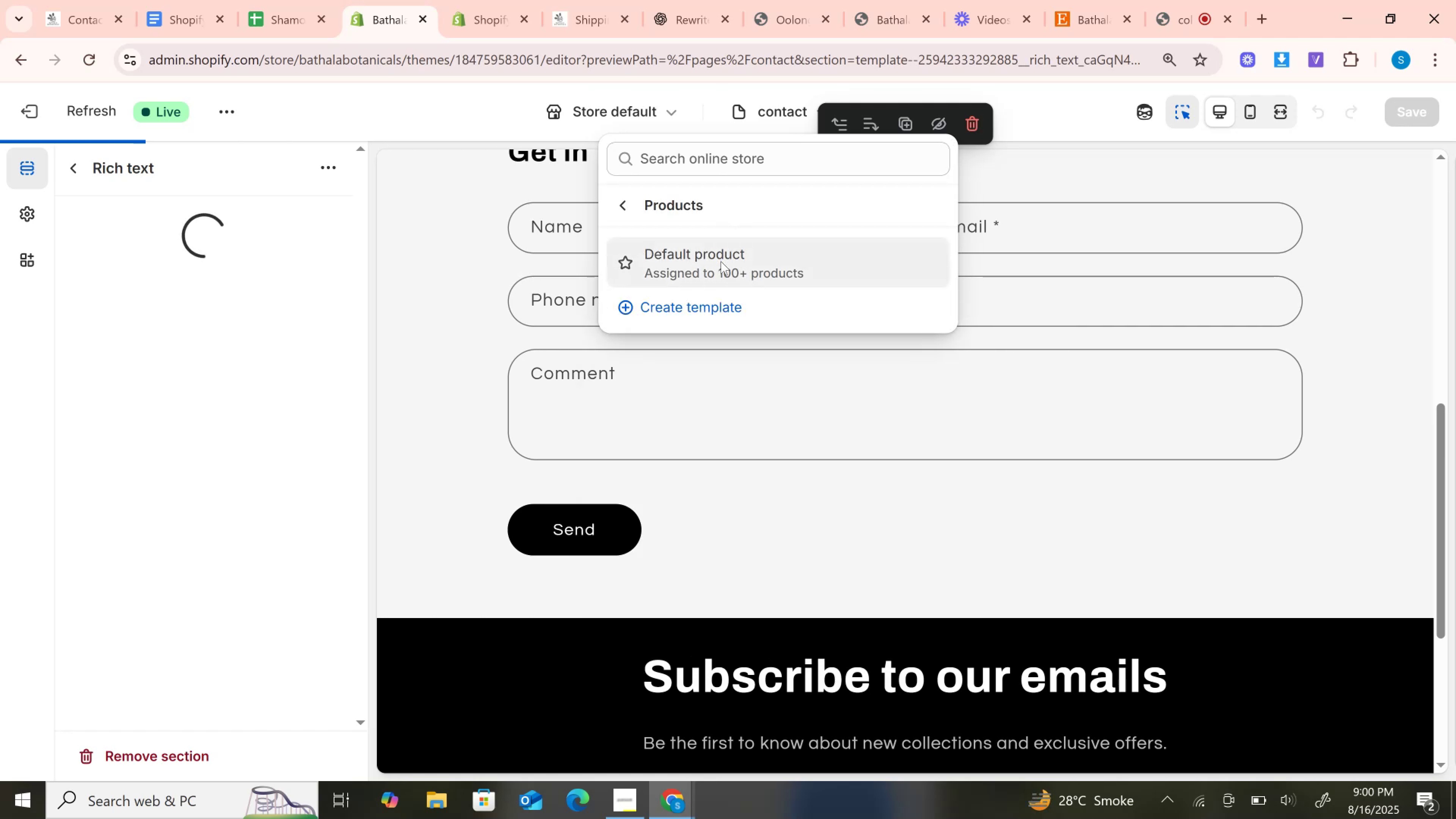 
left_click([721, 261])
 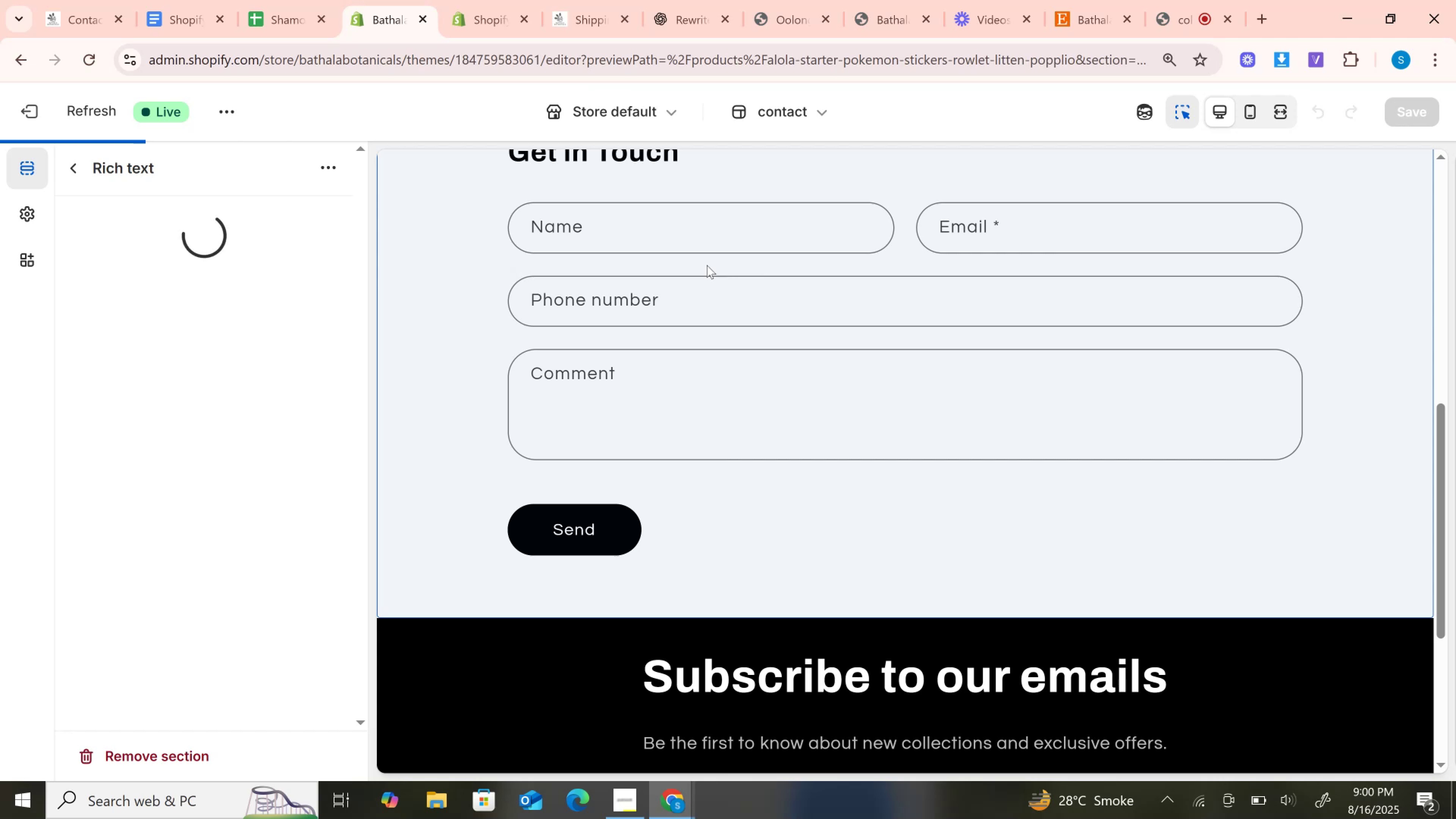 
wait(25.57)
 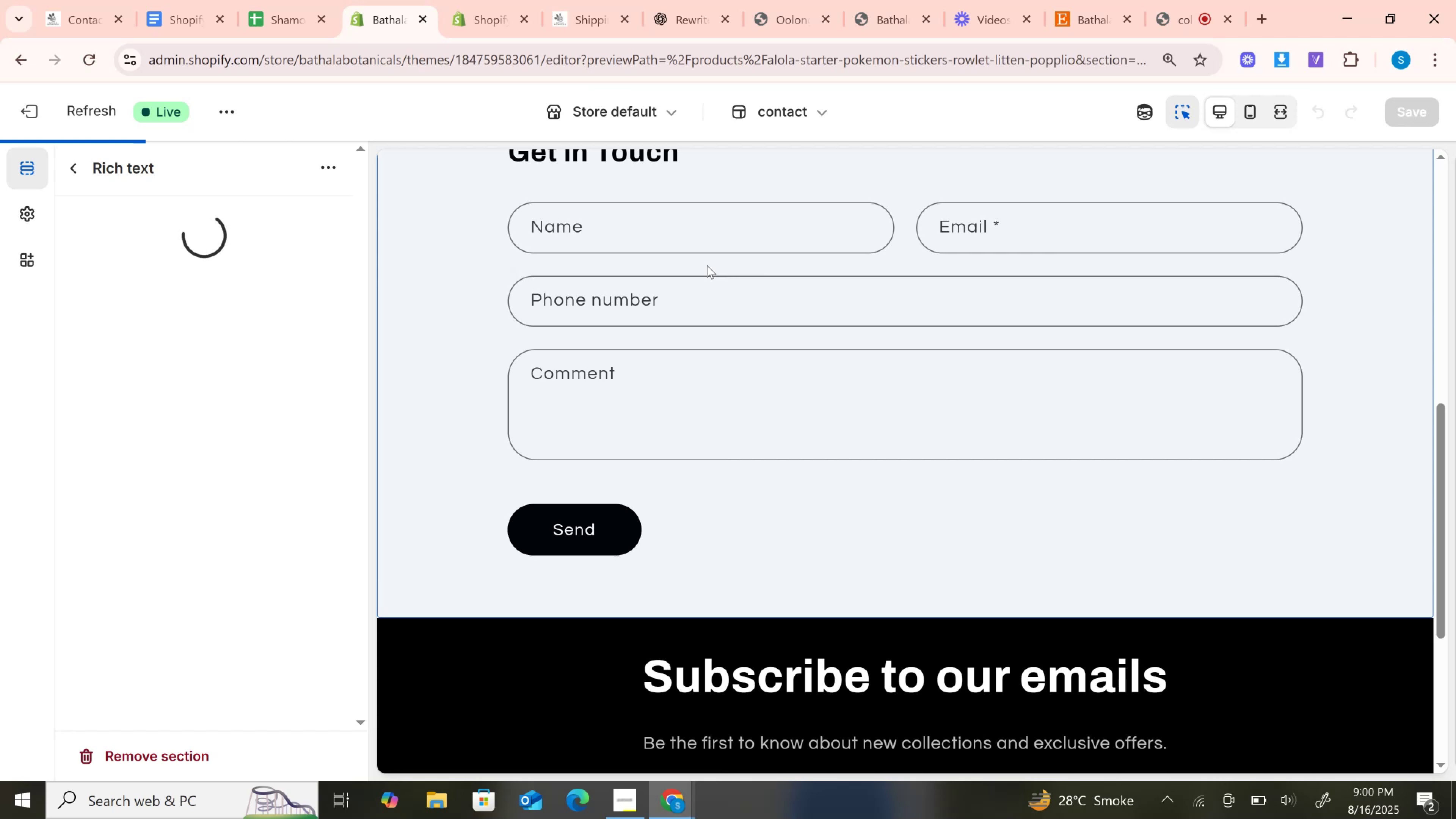 
left_click([45, 110])
 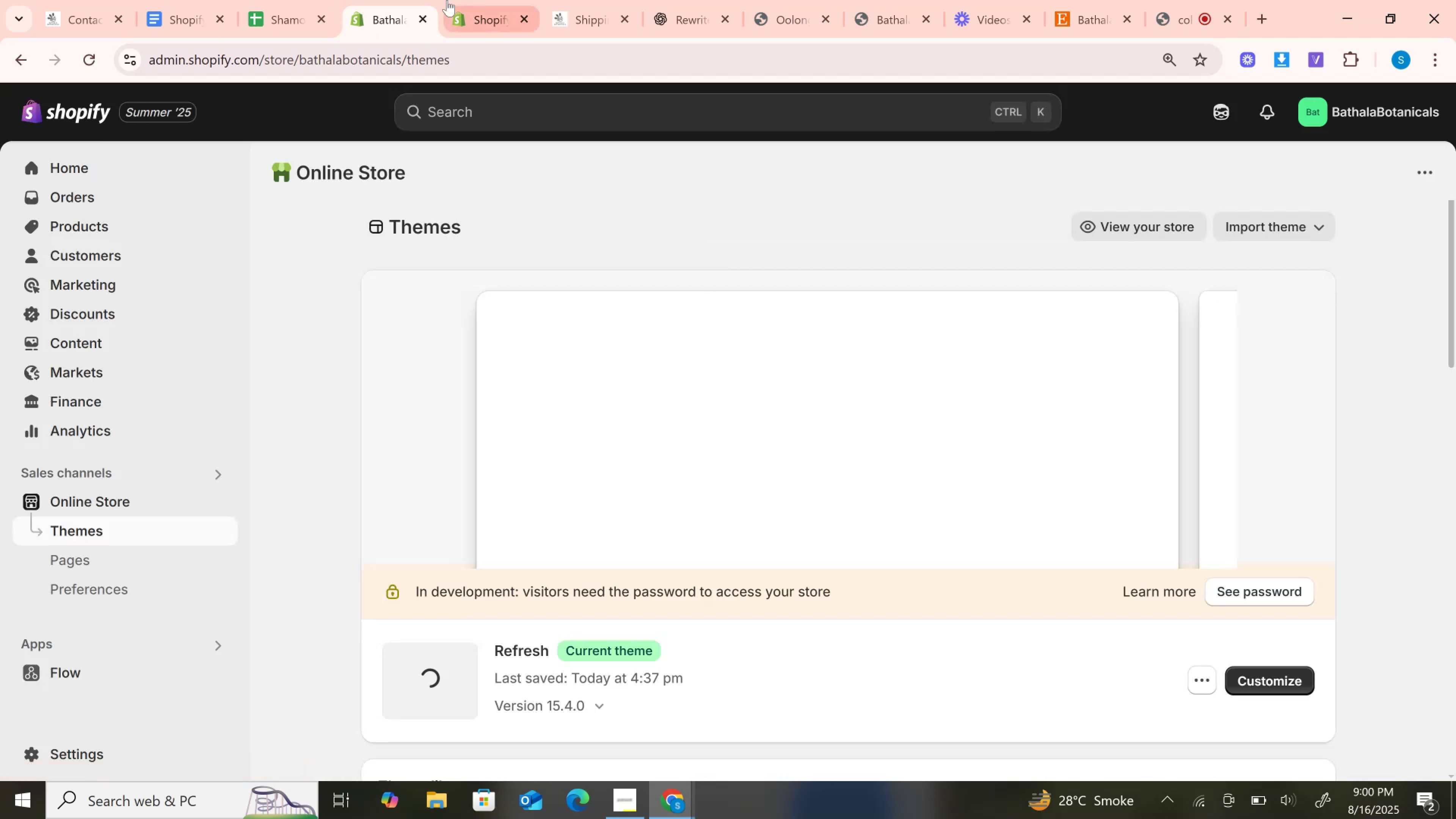 
left_click([493, 0])
 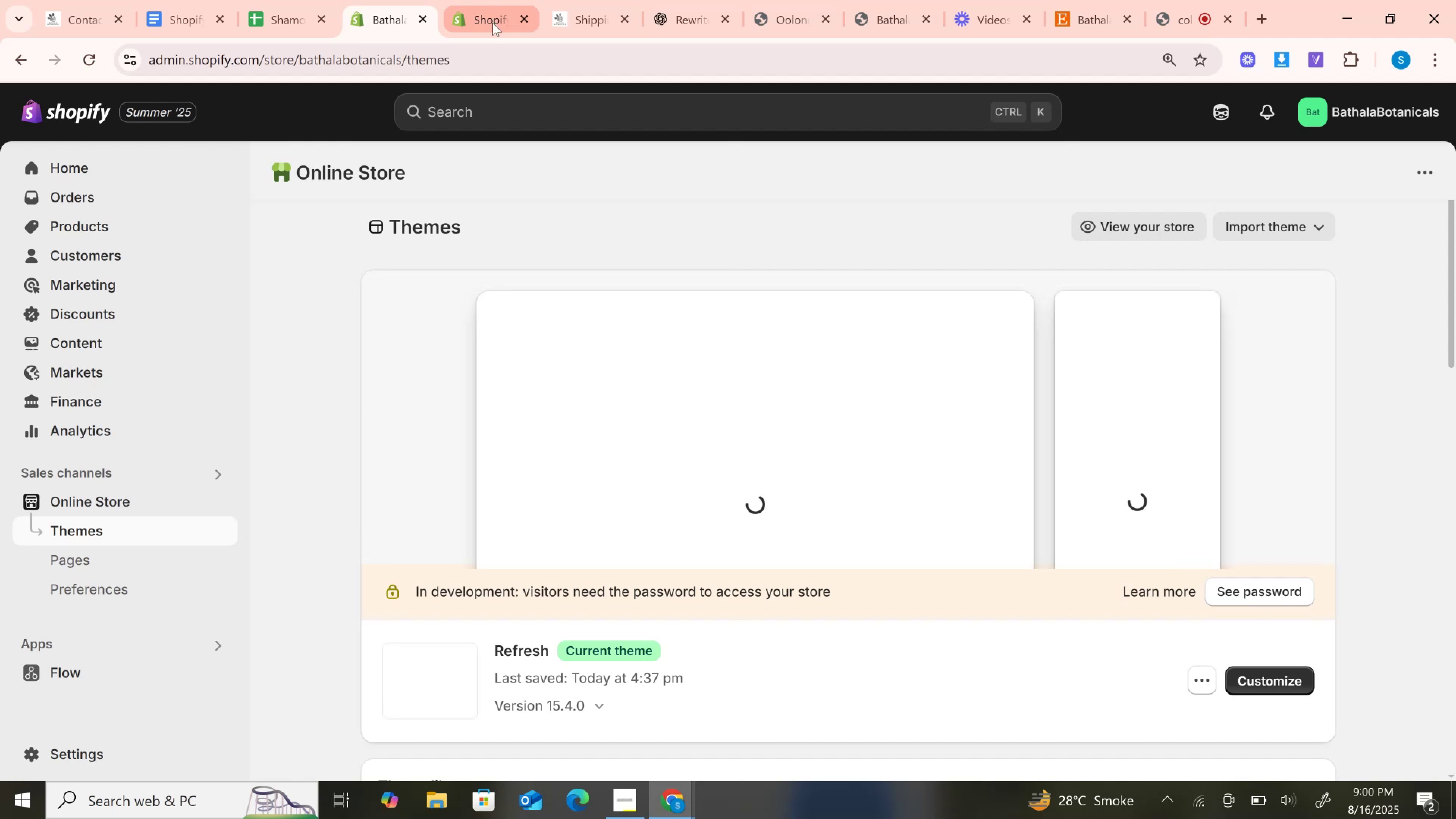 
left_click([493, 23])
 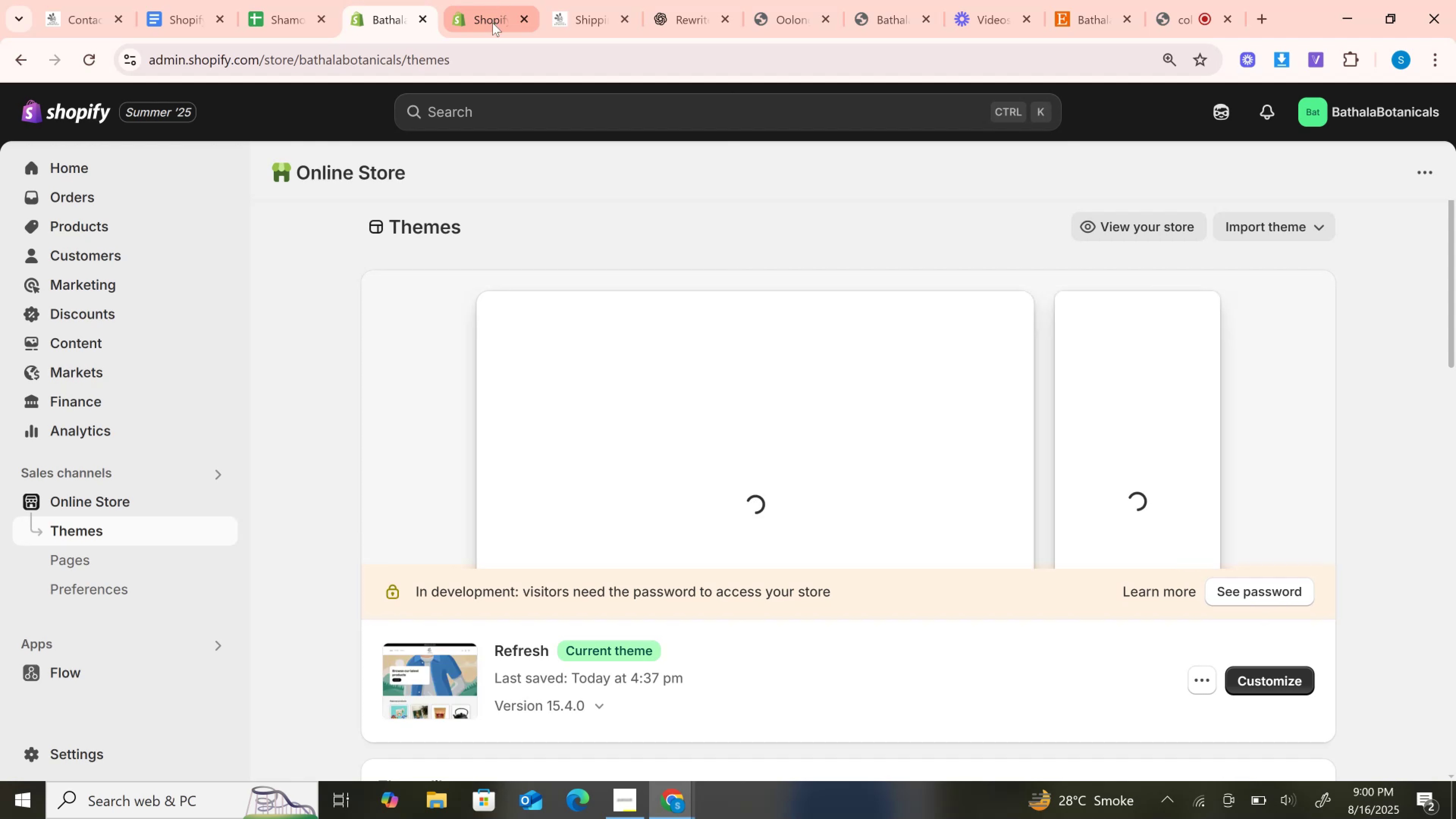 
left_click([493, 23])
 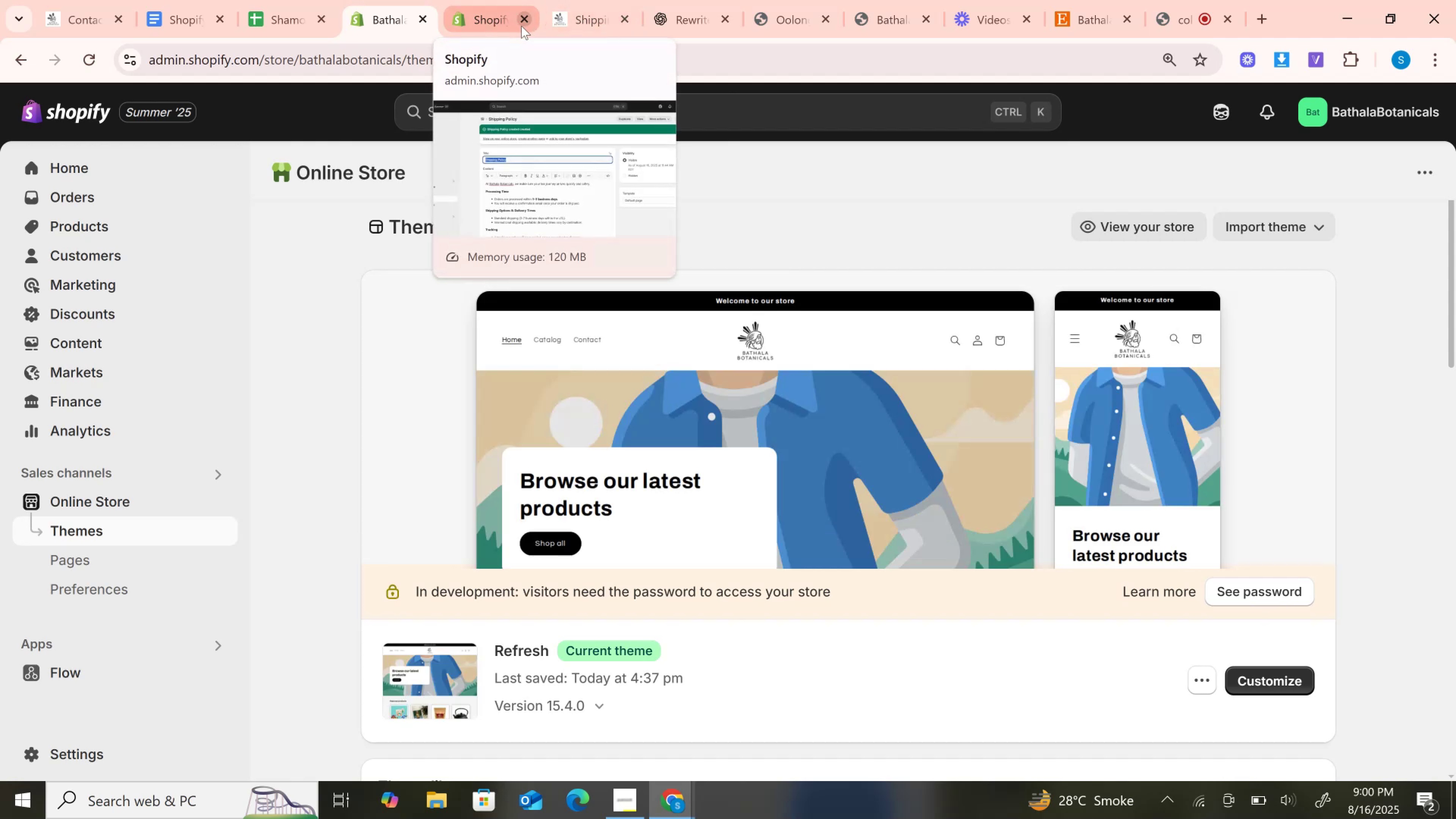 
left_click([521, 26])
 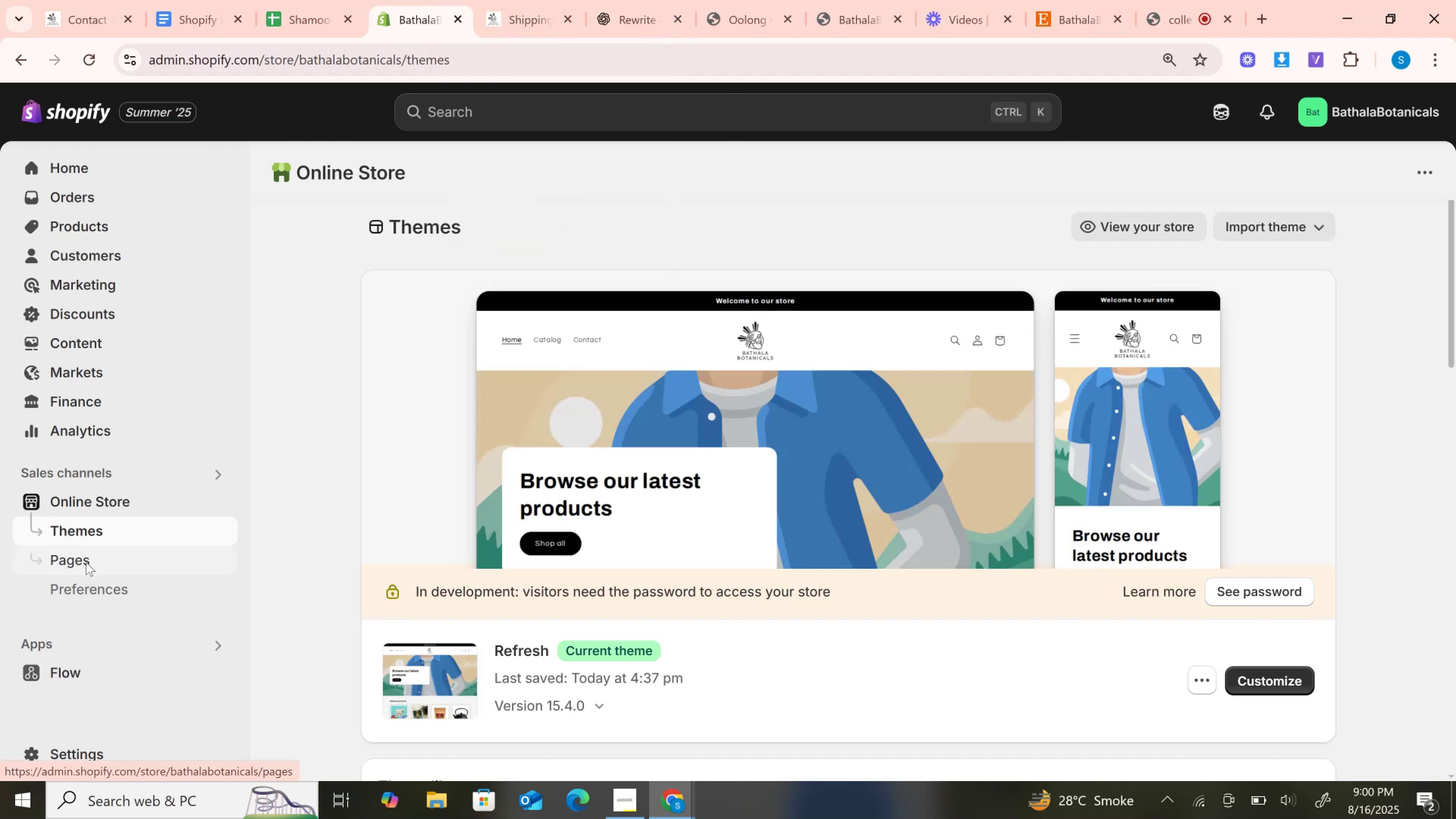 
left_click([86, 562])
 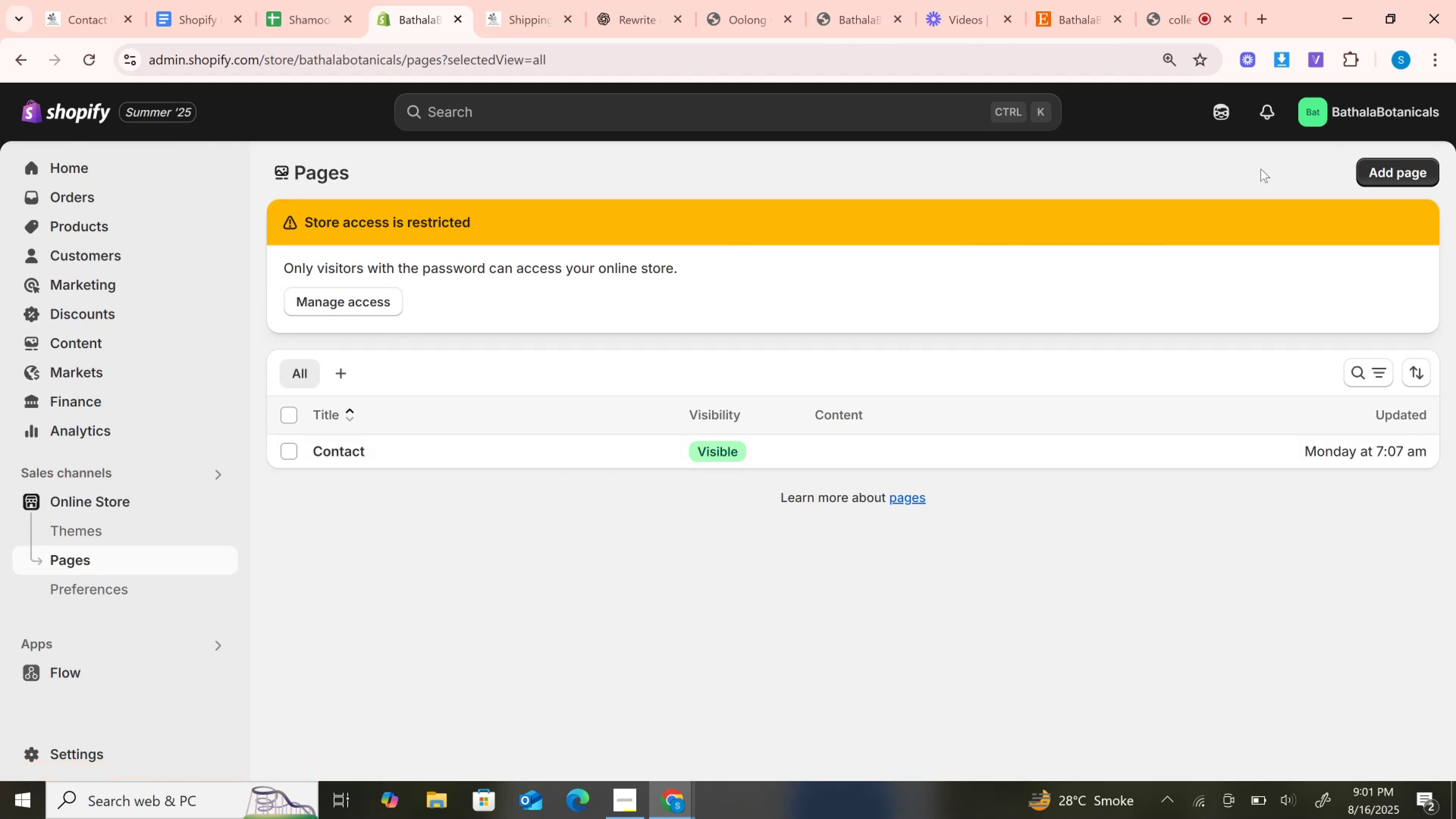 
wait(6.52)
 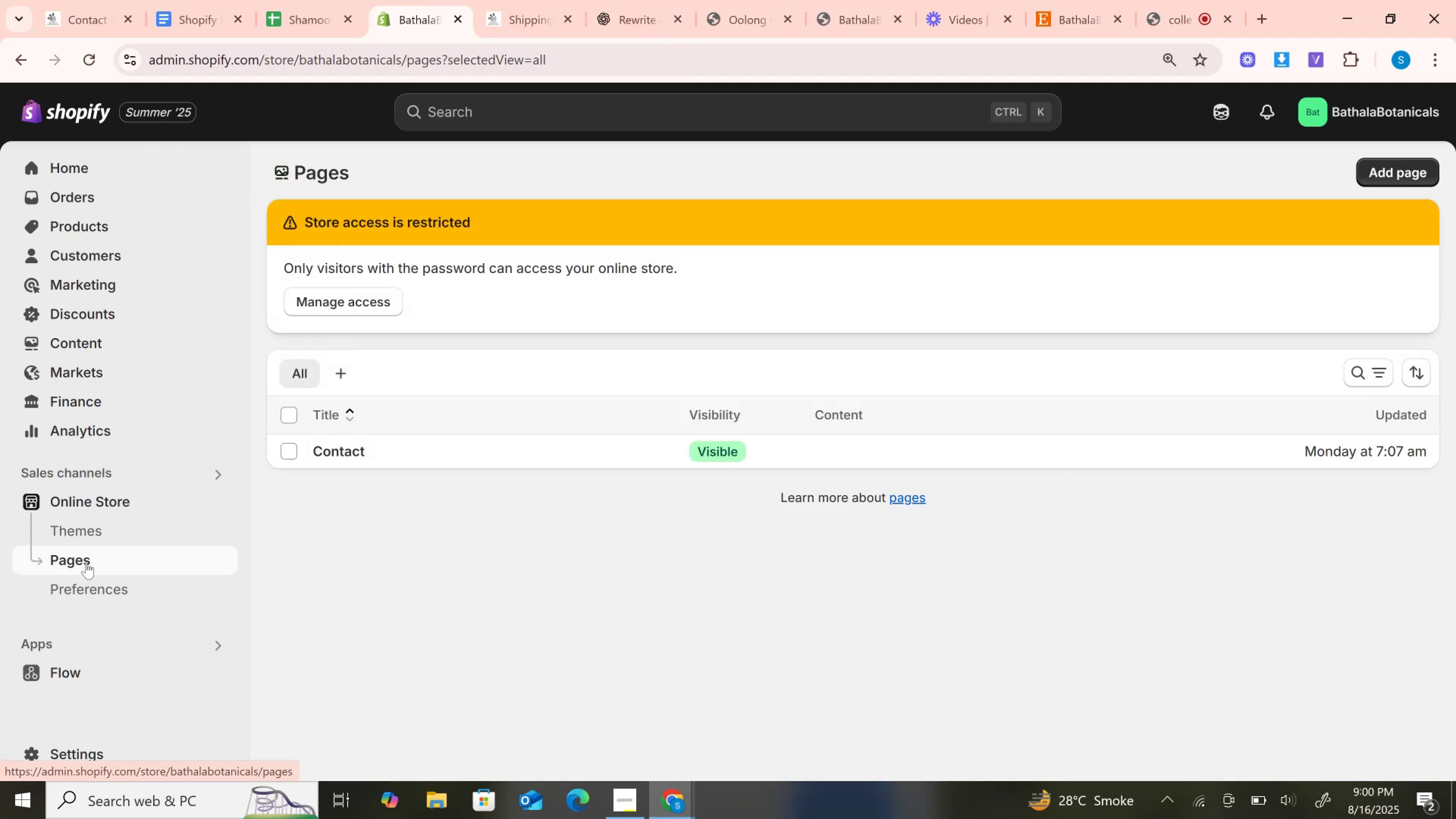 
left_click([1406, 174])
 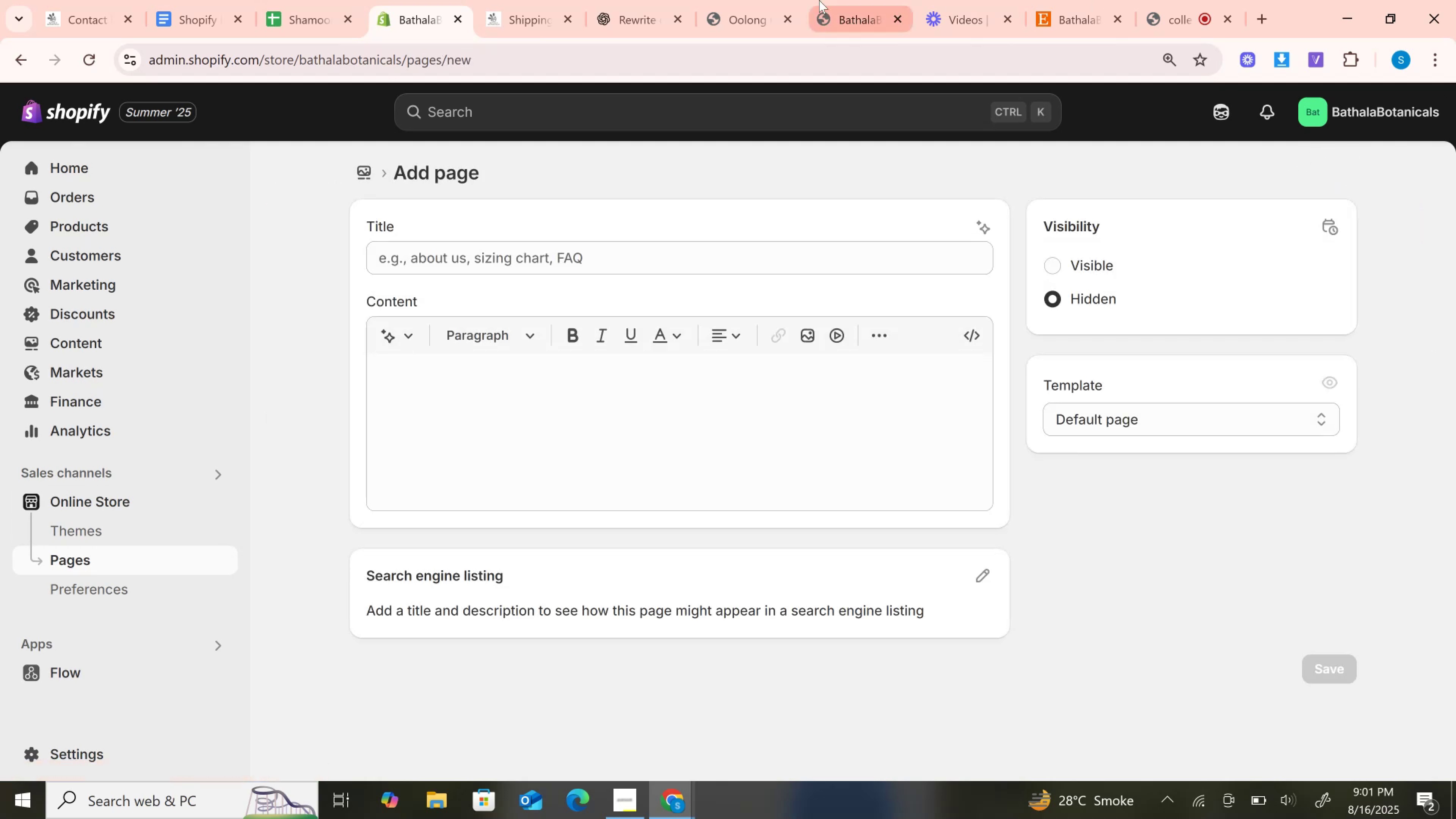 
left_click([612, 0])
 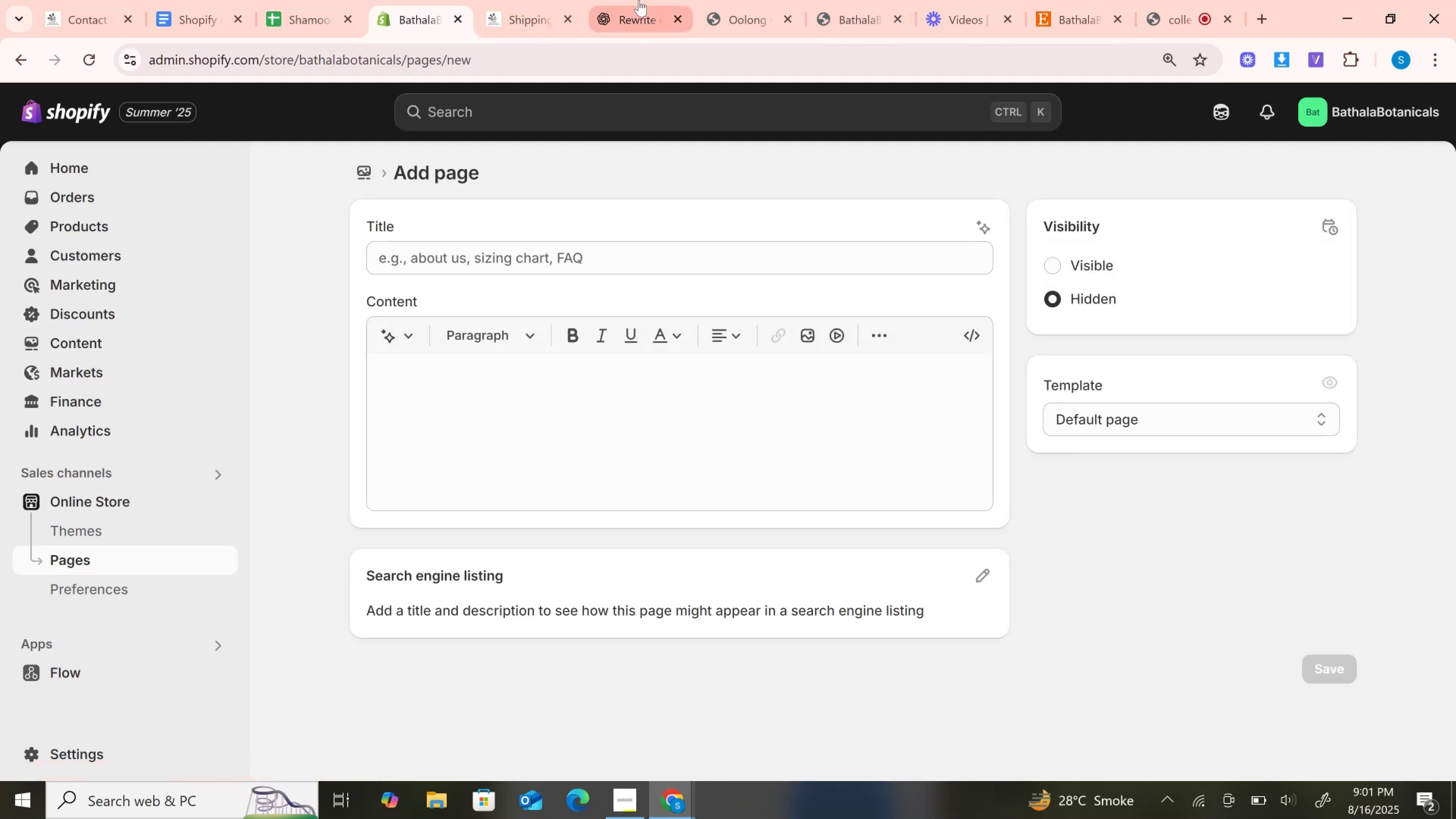 
left_click([639, 0])
 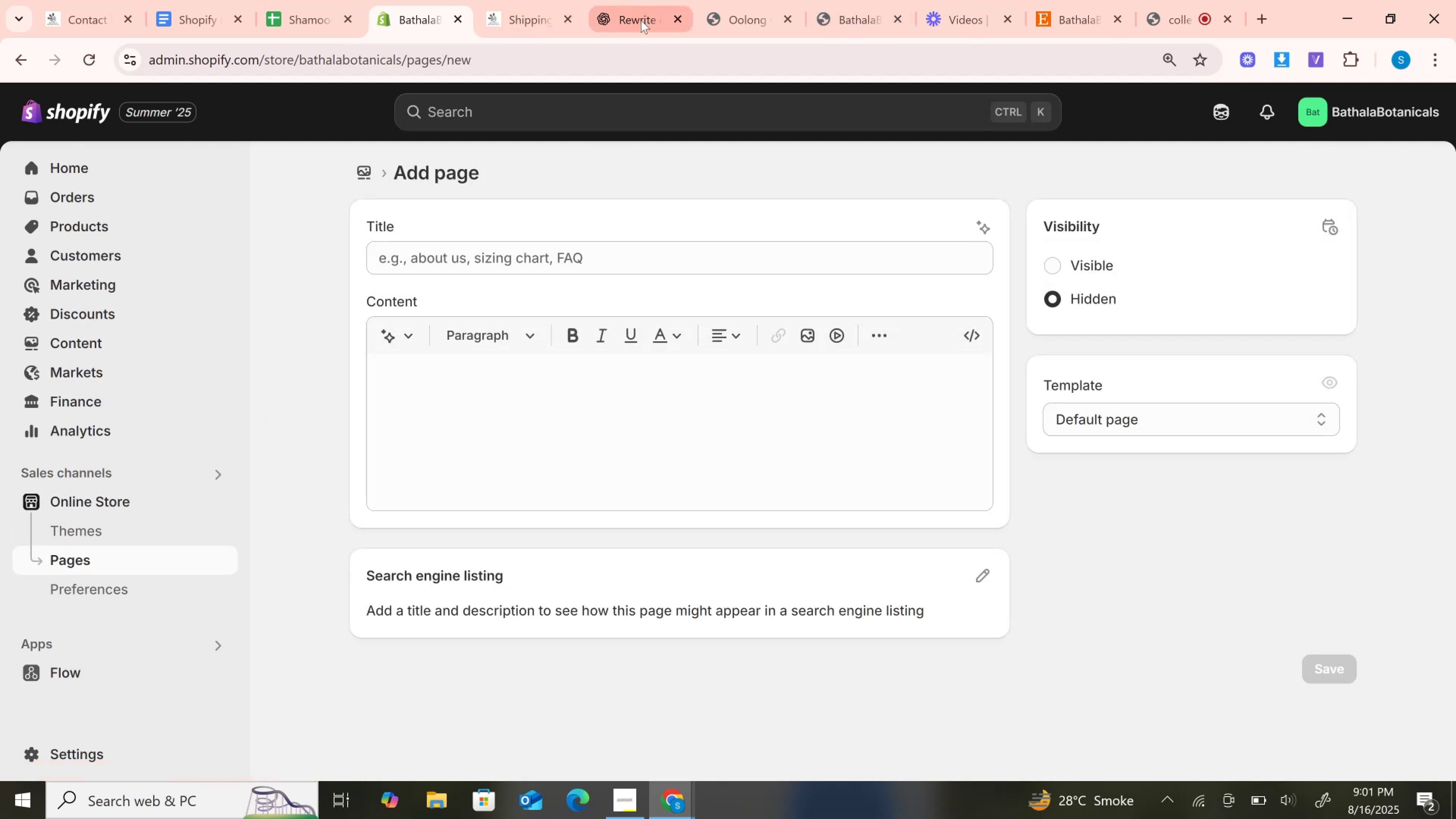 
left_click([641, 20])
 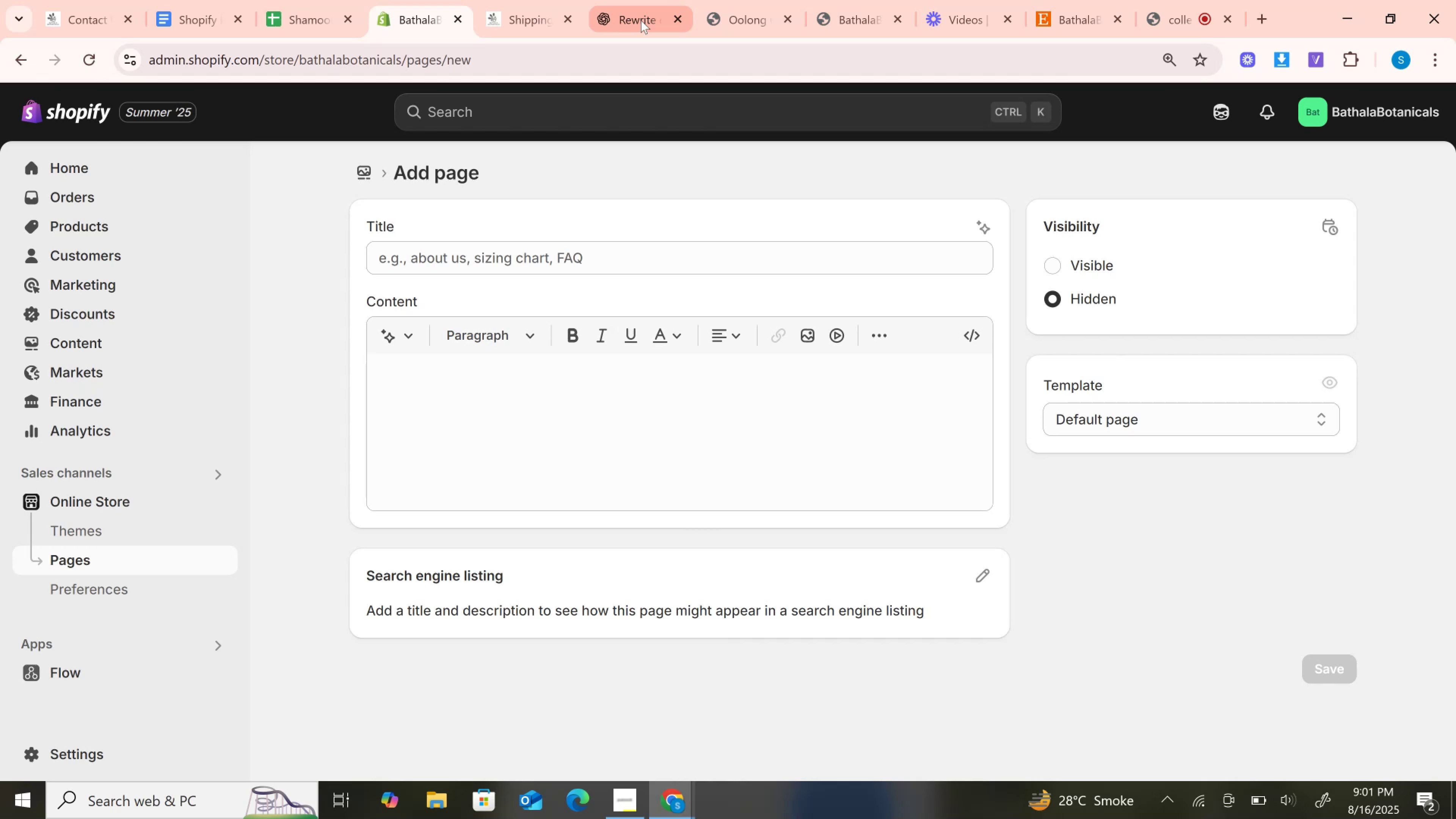 
left_click([641, 20])
 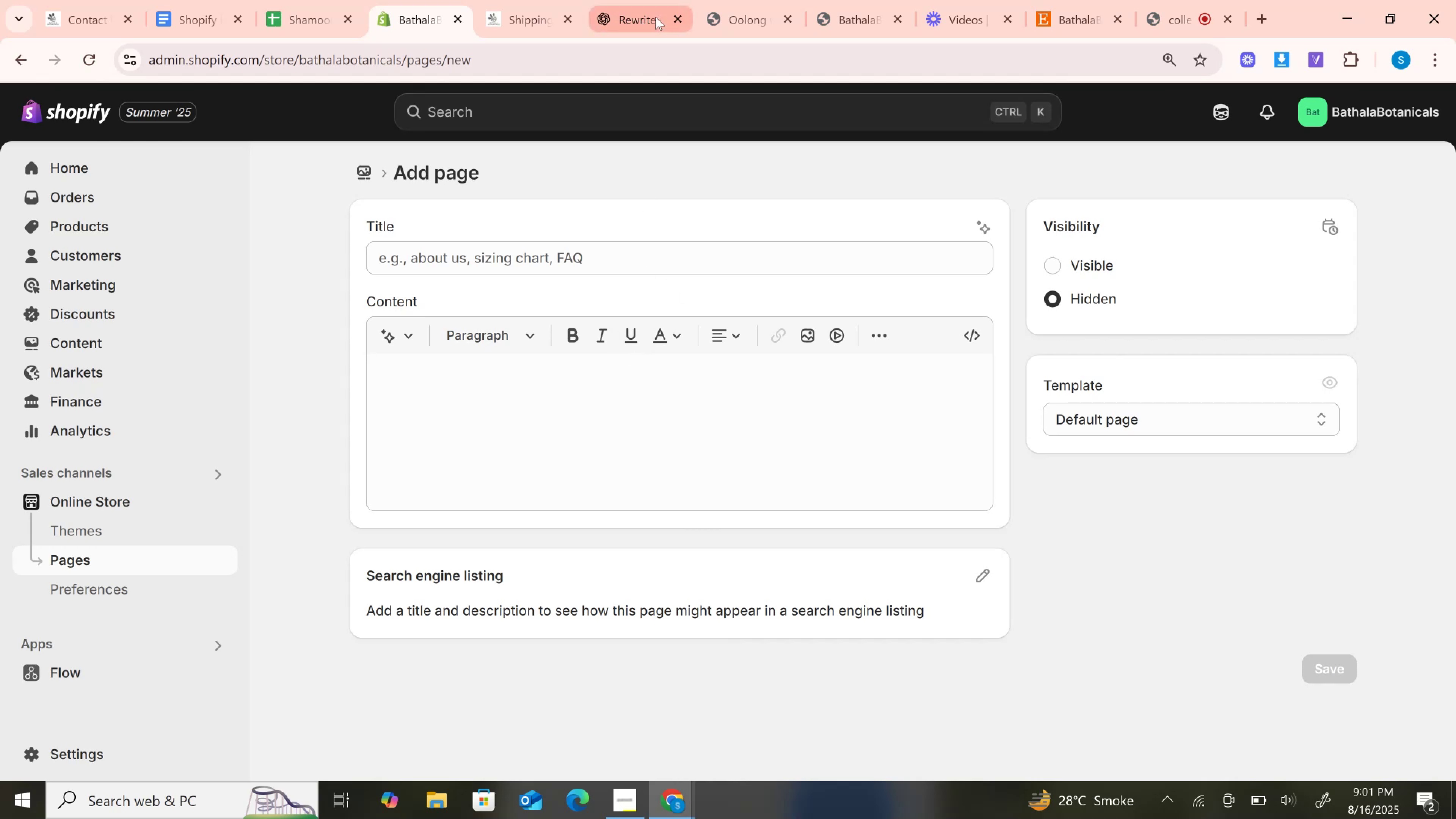 
left_click([656, 17])
 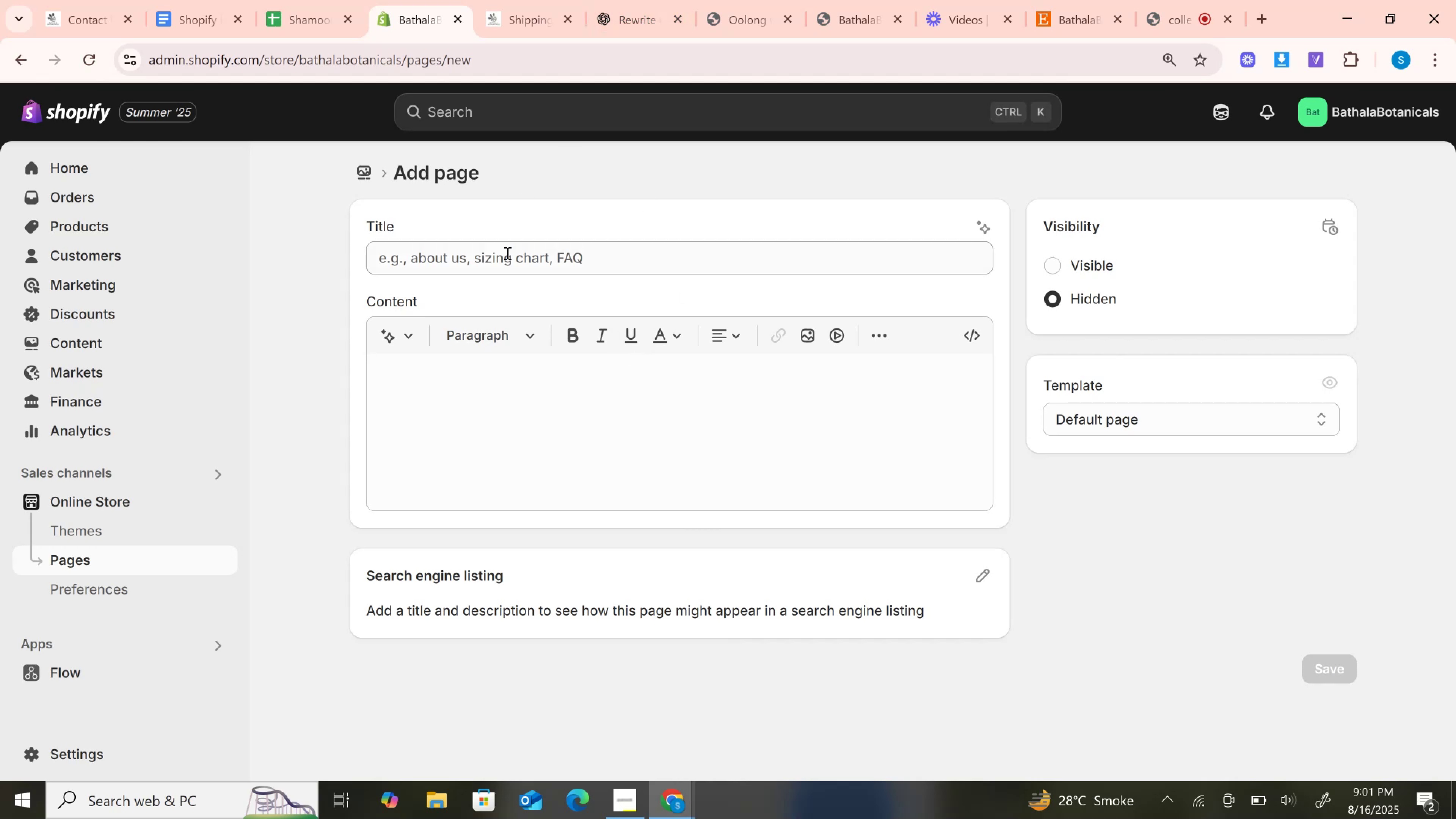 
wait(6.45)
 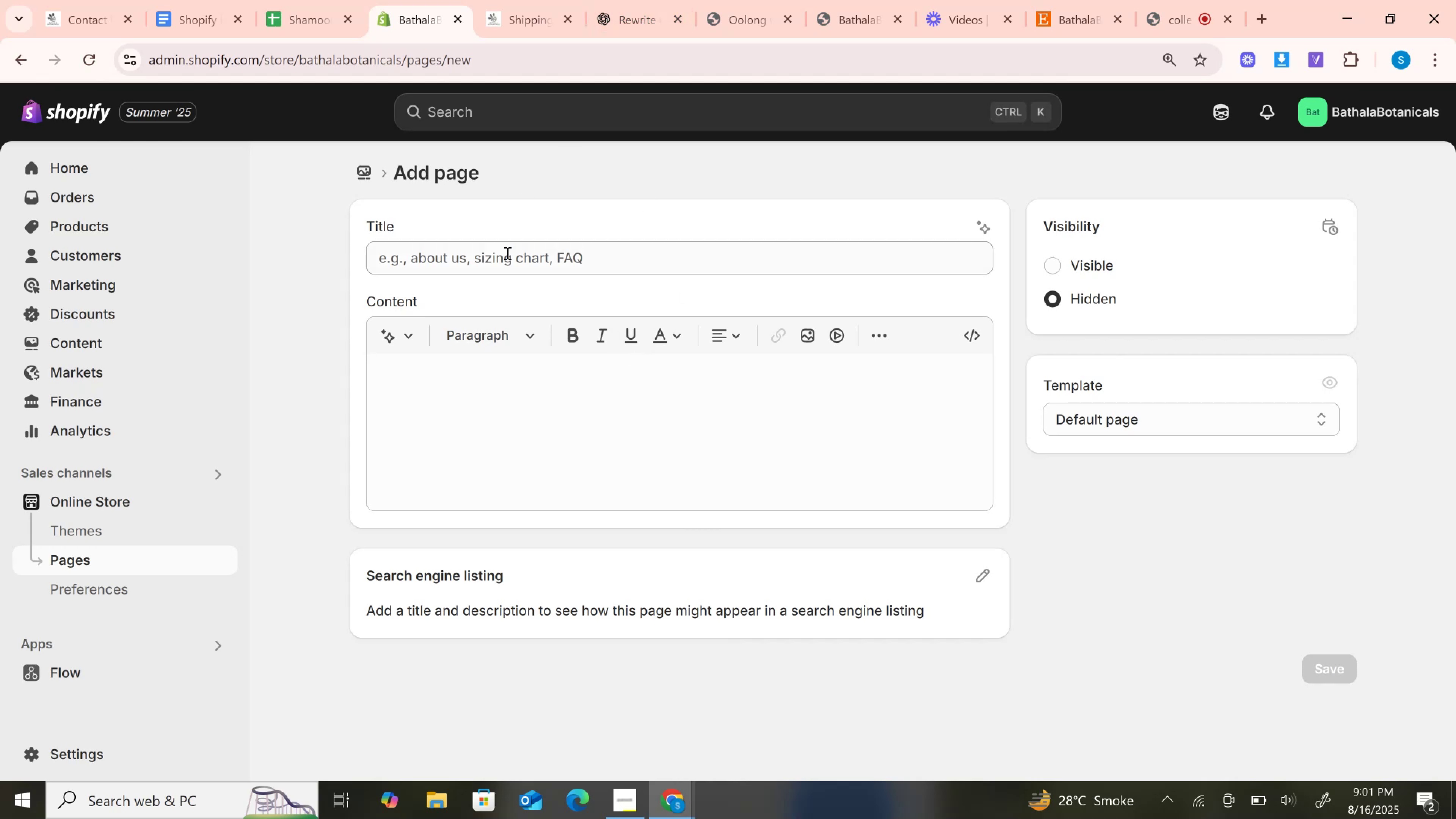 
right_click([507, 253])
 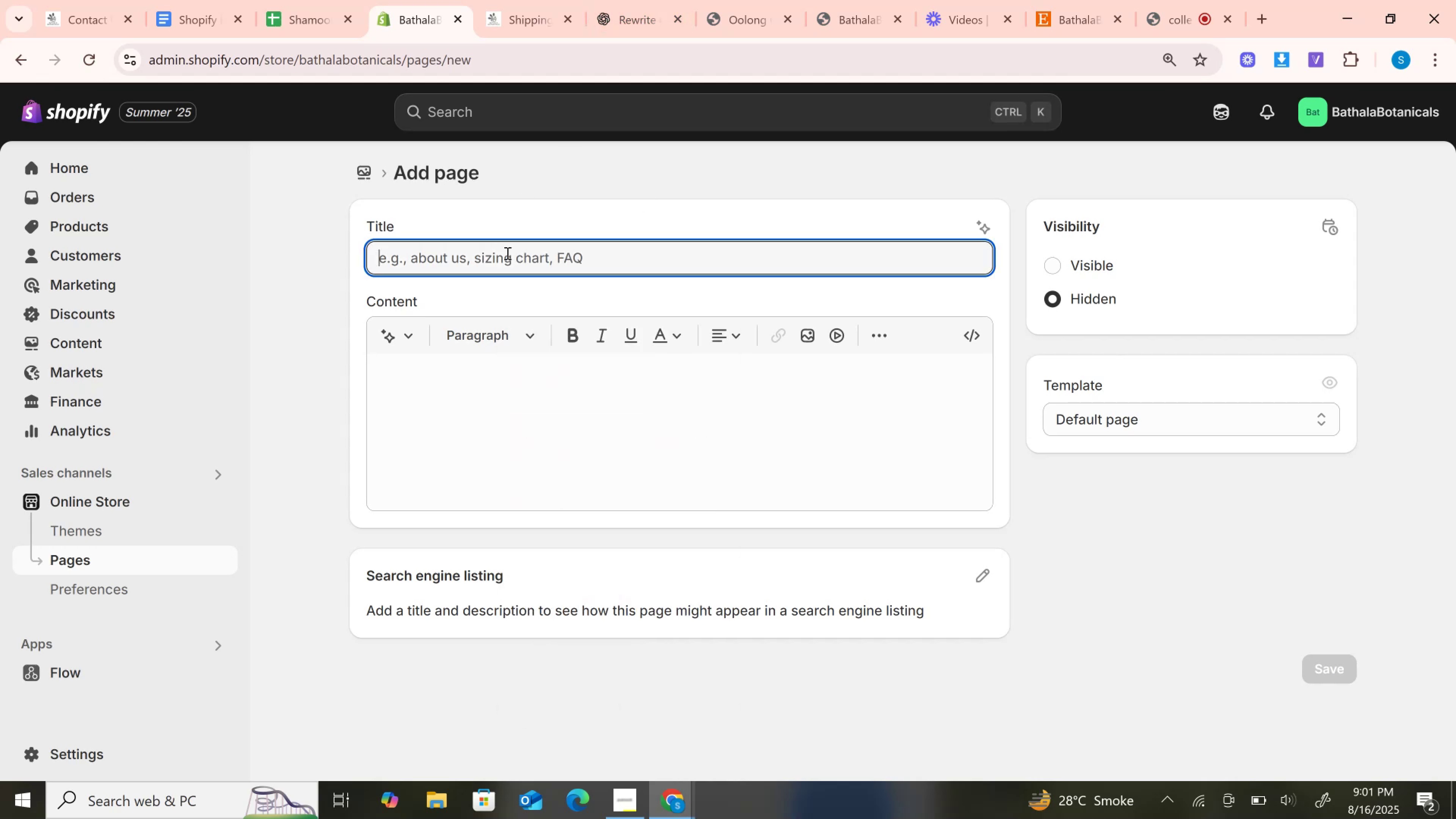 
left_click([507, 253])
 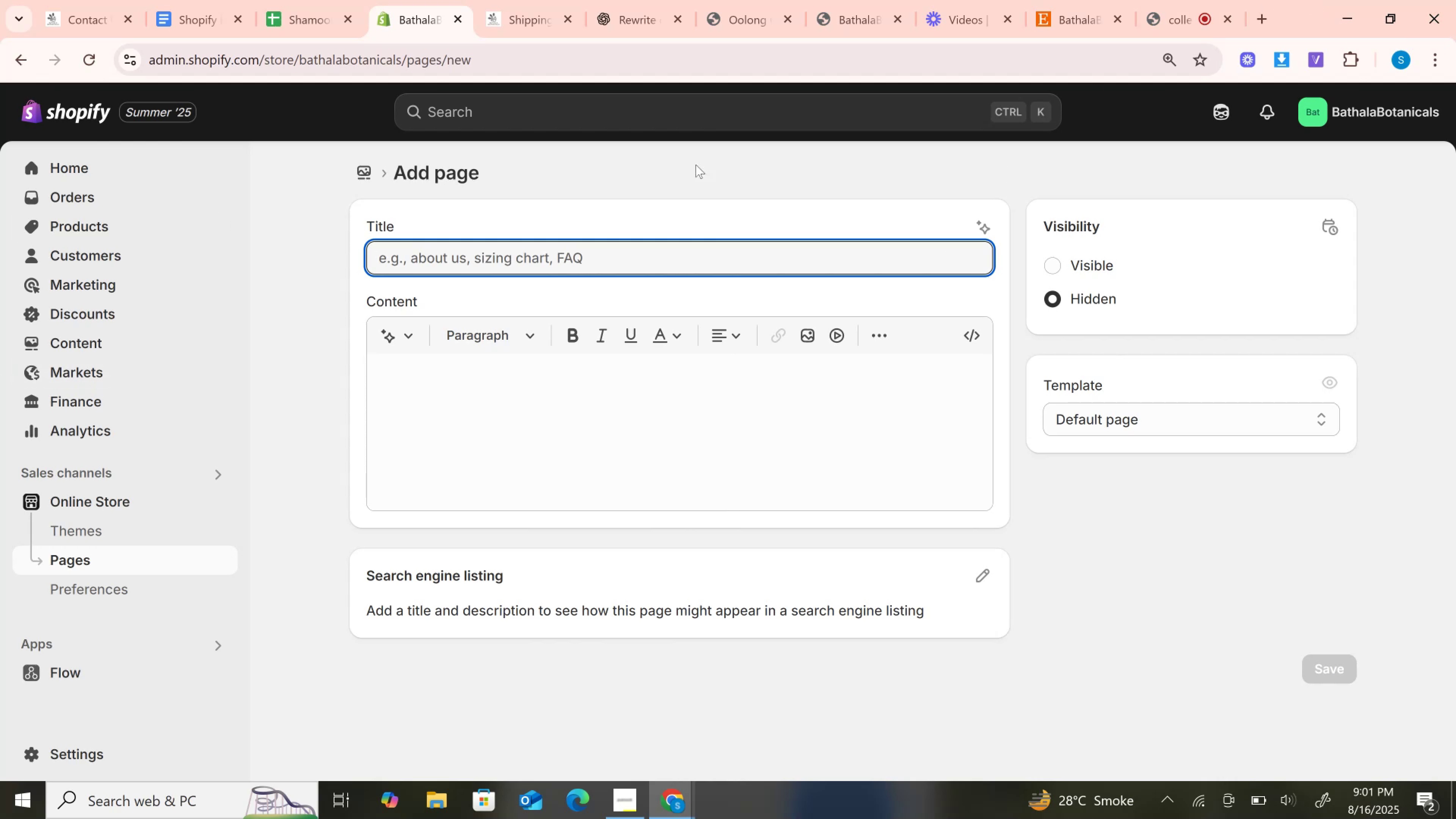 
left_click([545, 0])
 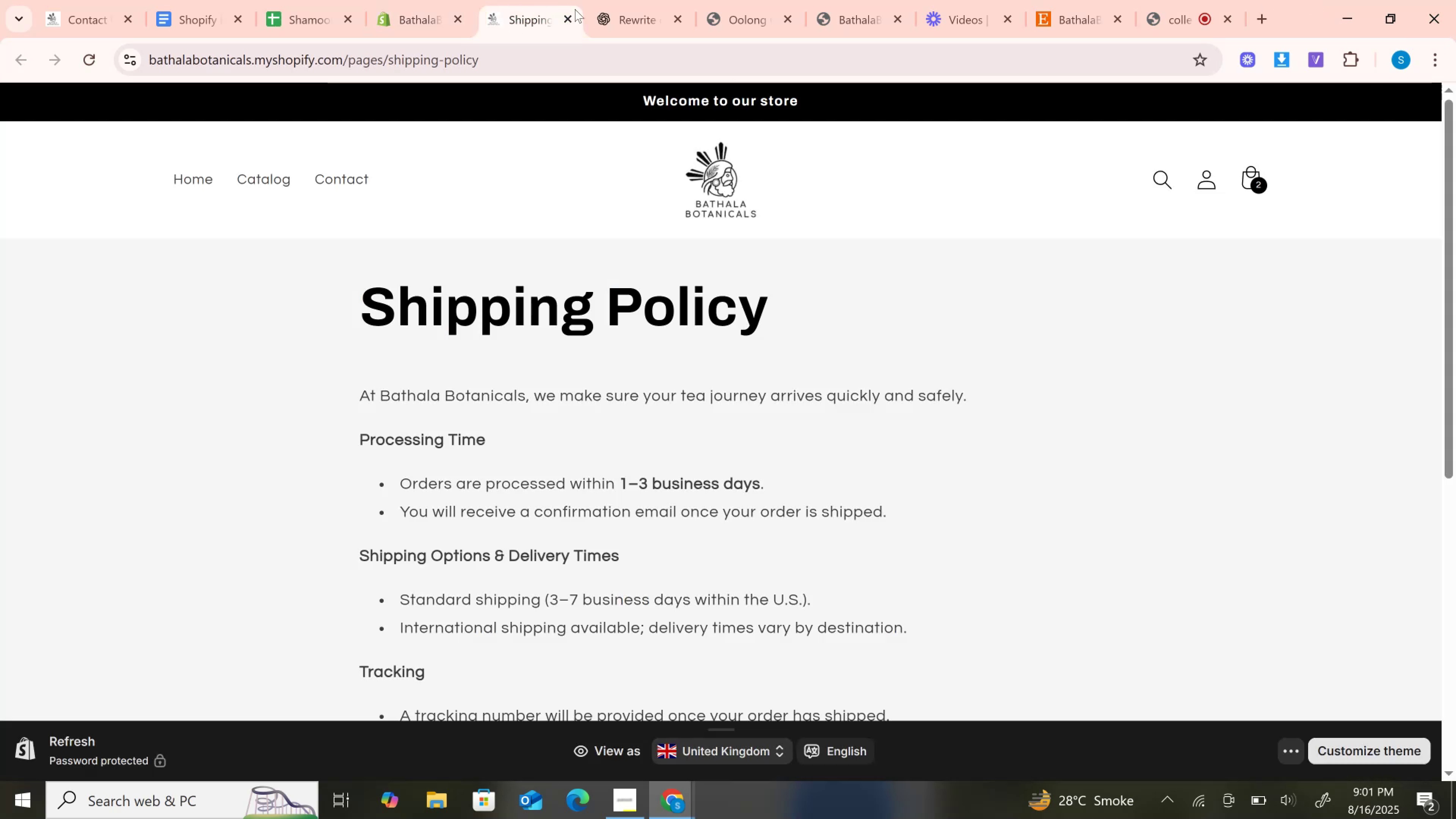 
left_click([648, 0])
 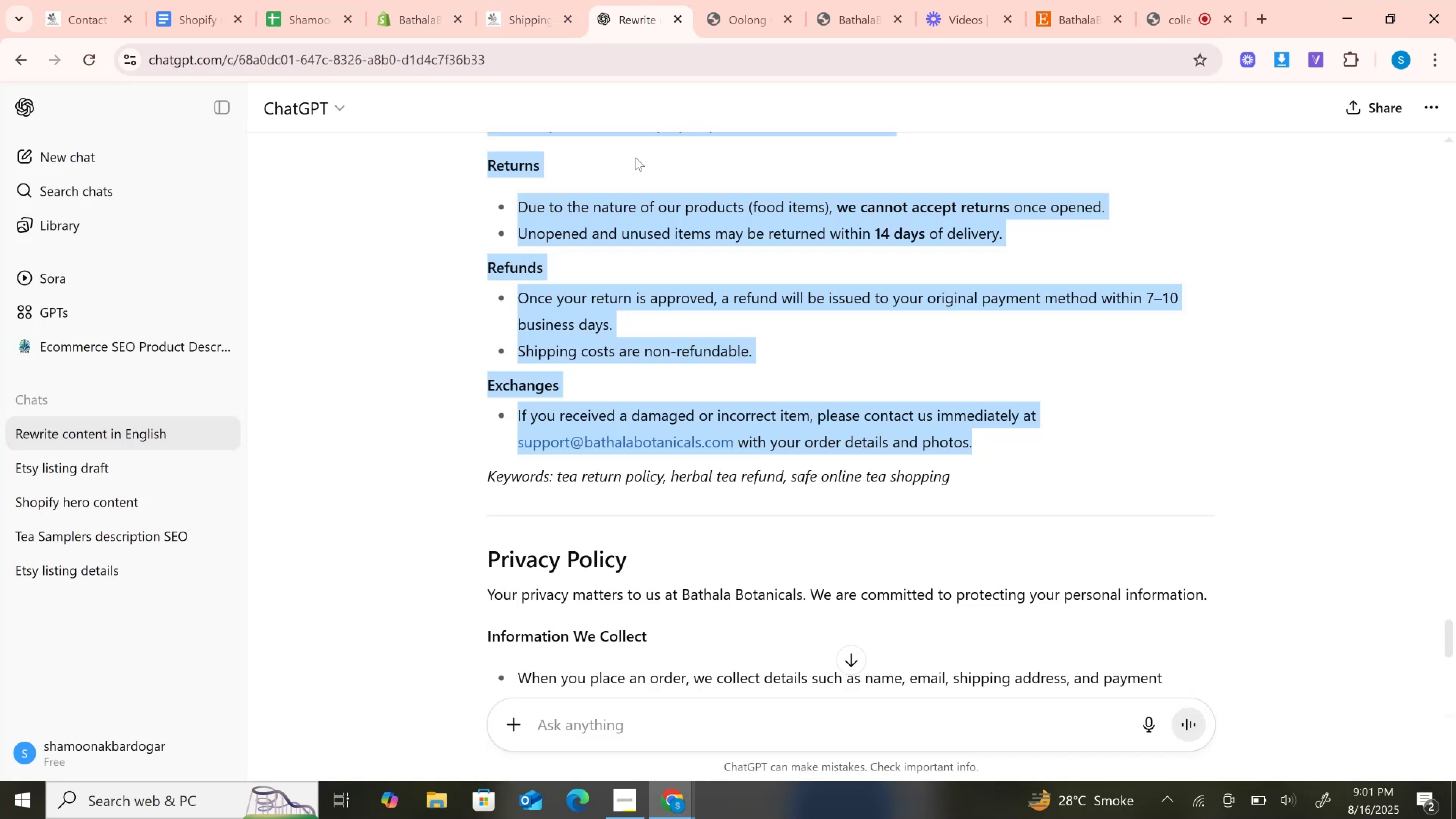 
wait(6.78)
 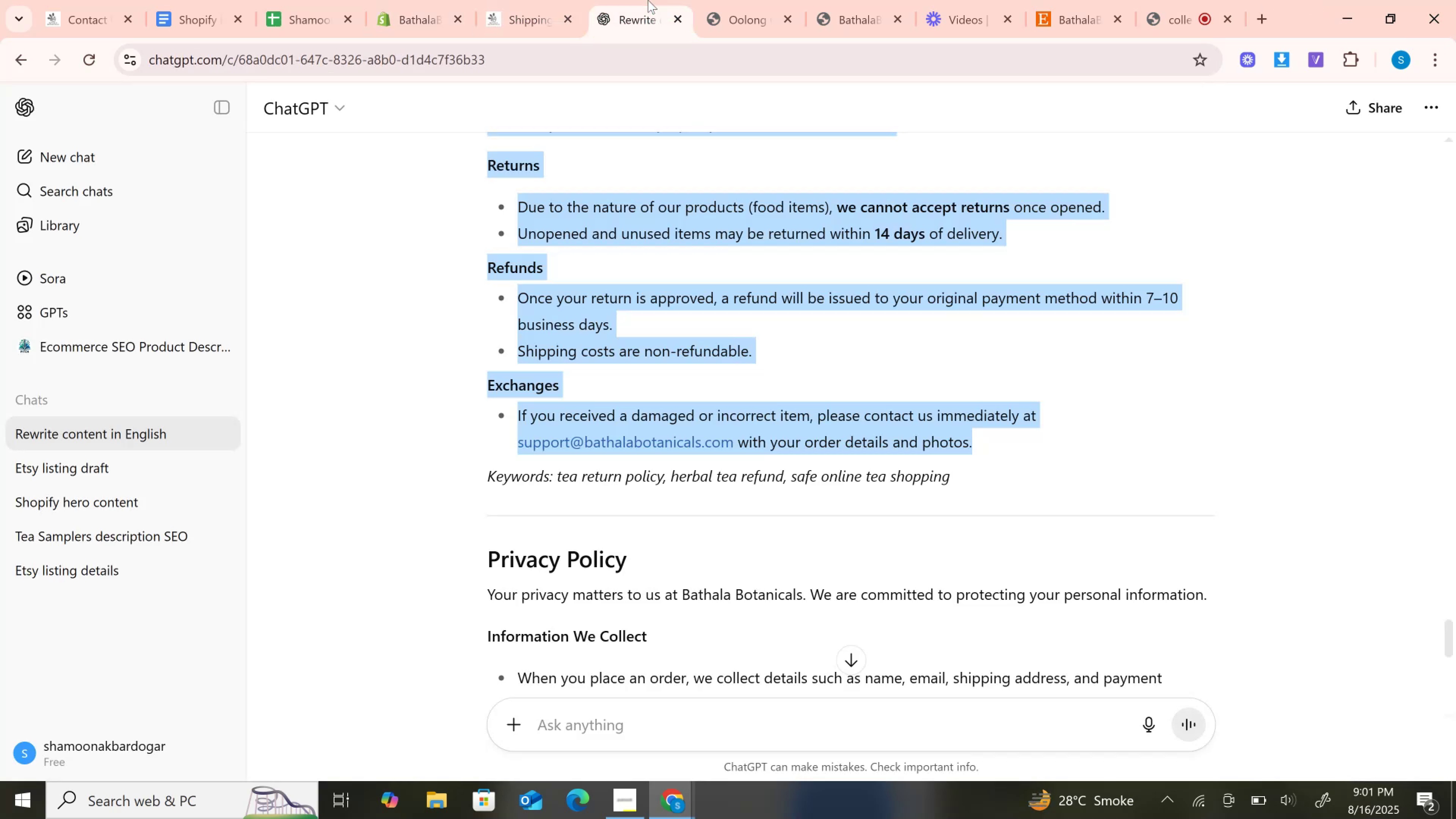 
left_click([1211, 359])
 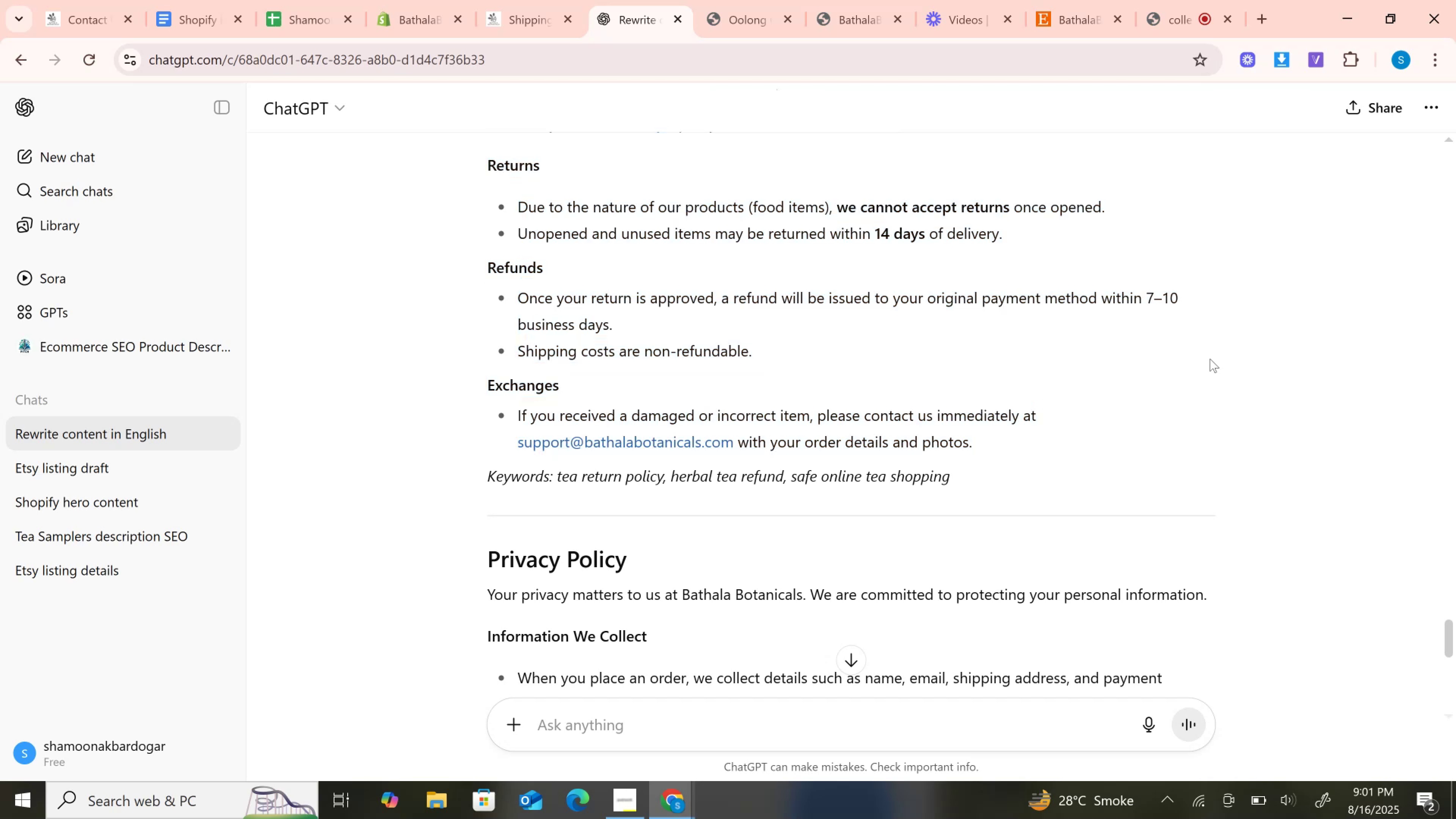 
scroll: coordinate [1208, 359], scroll_direction: up, amount: 4.0
 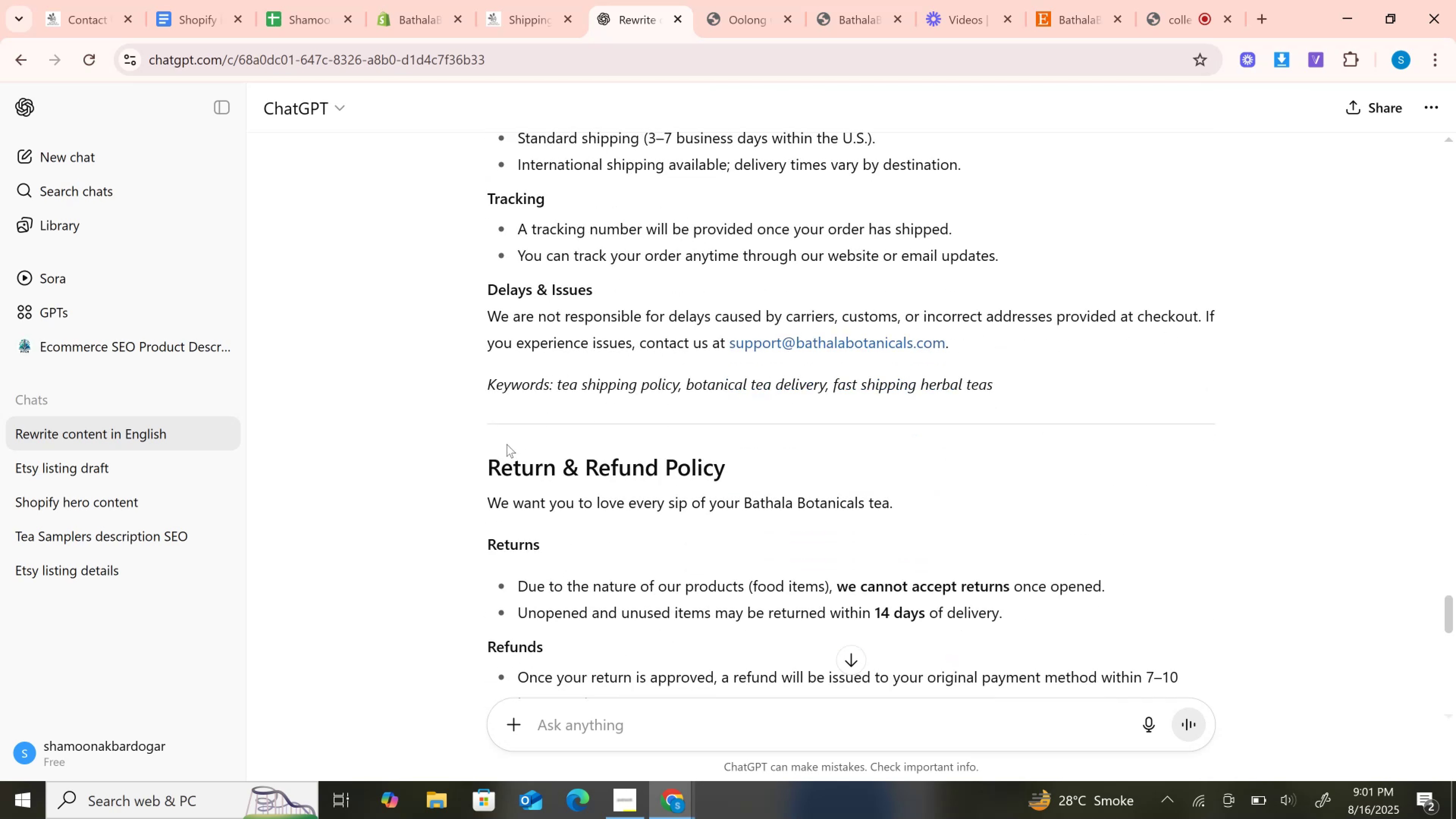 
left_click_drag(start_coordinate=[489, 463], to_coordinate=[789, 462])
 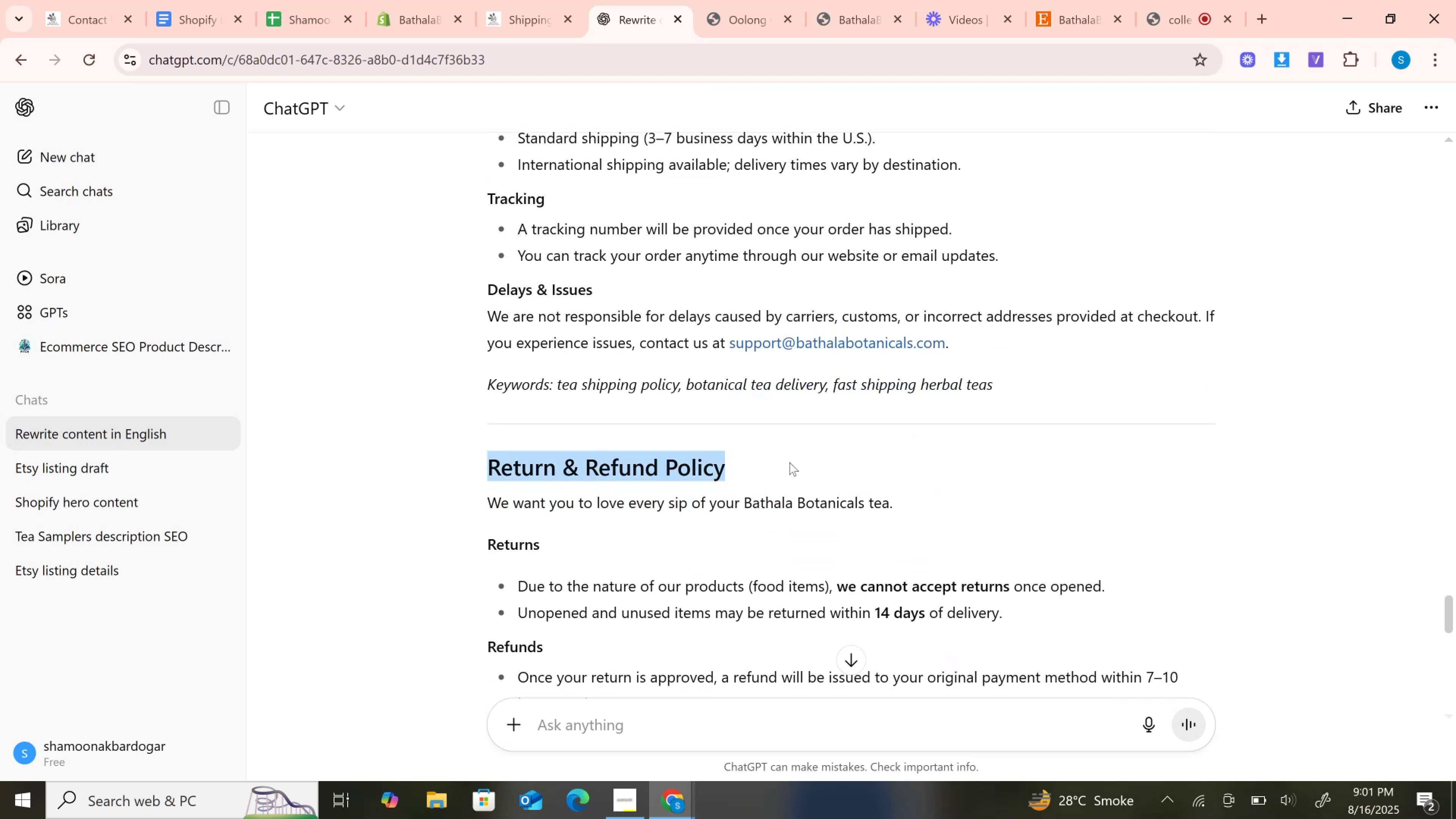 
key(Control+C)
 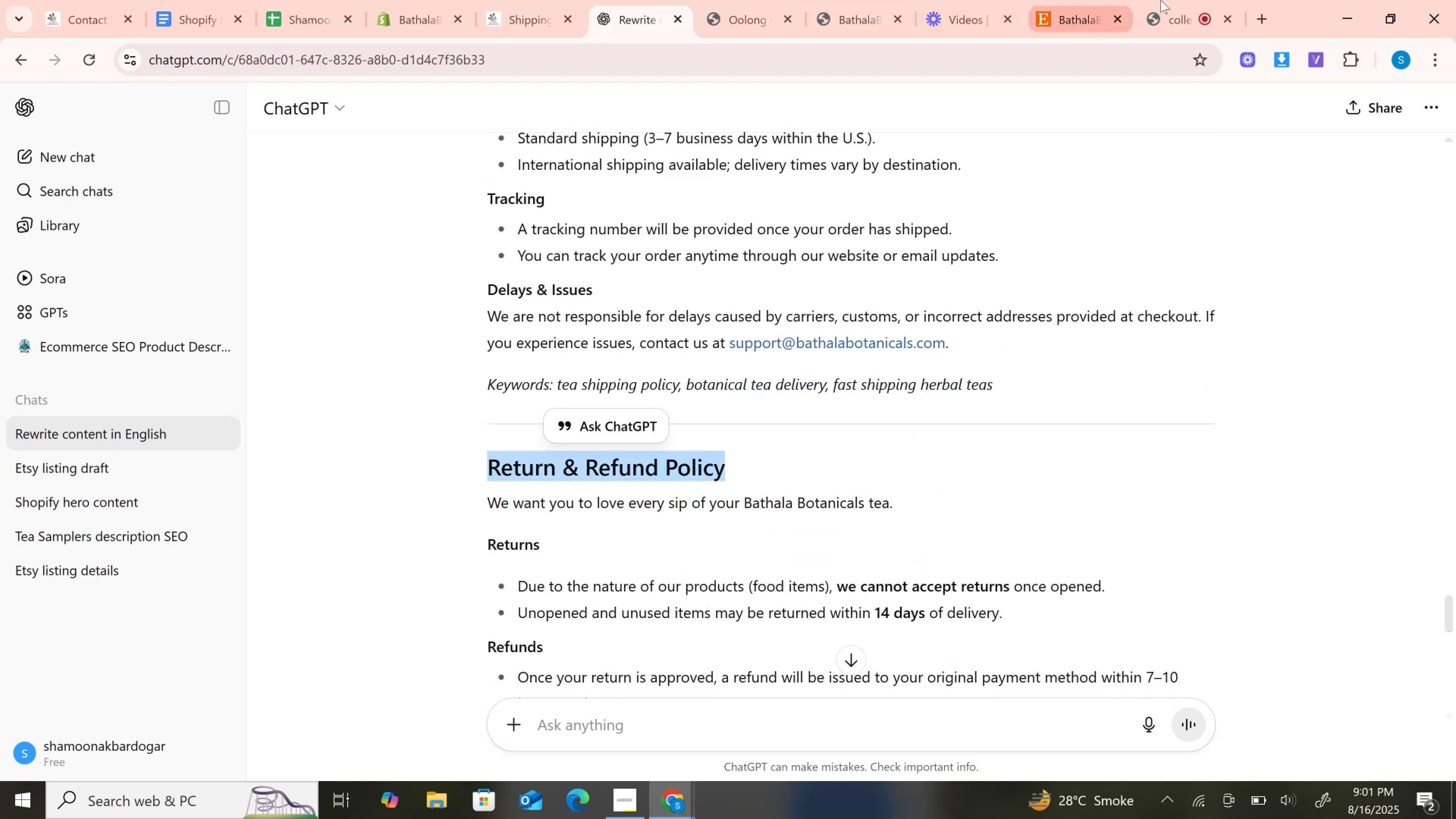 
left_click([1184, 0])
 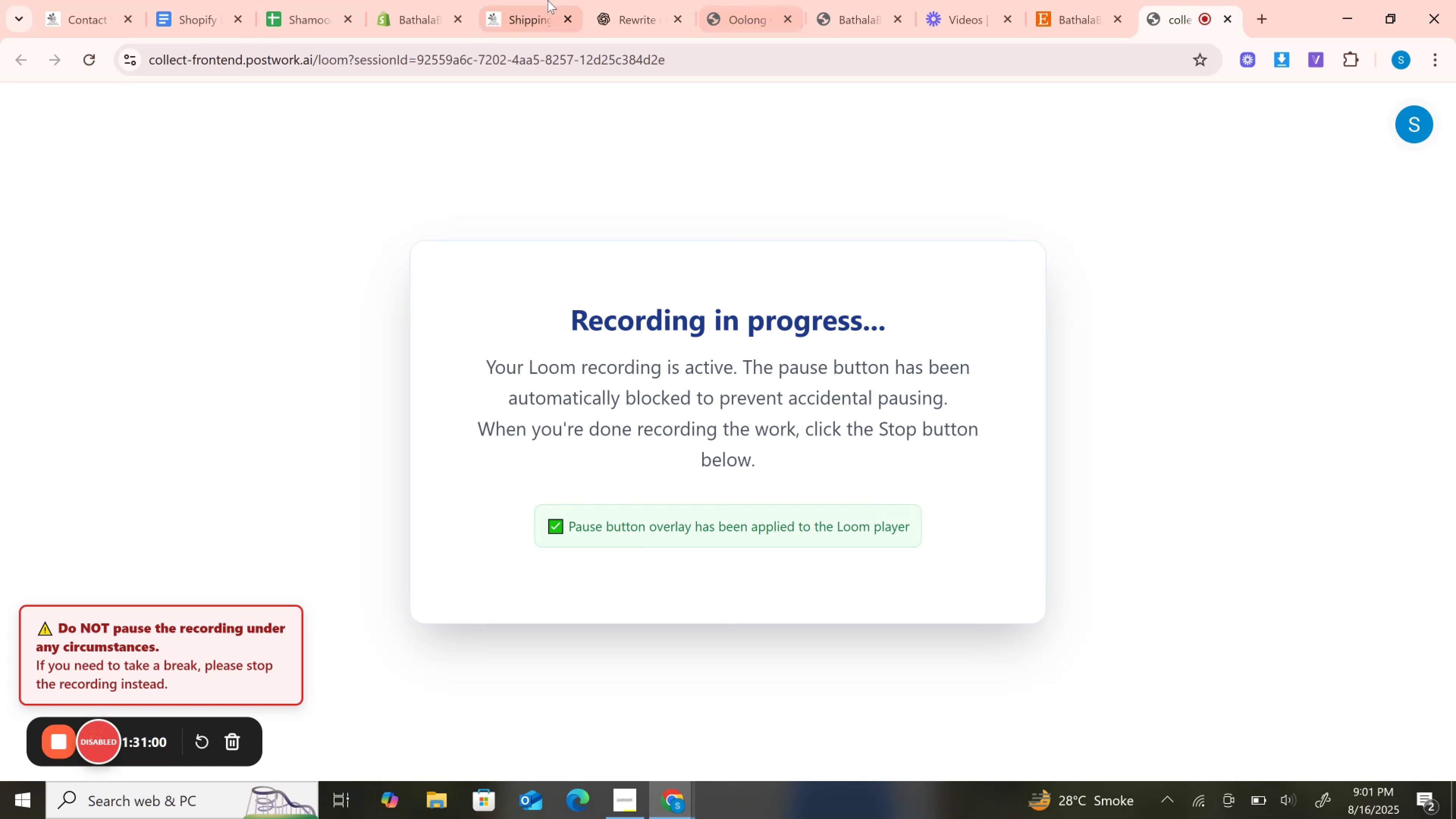 
left_click([541, 0])
 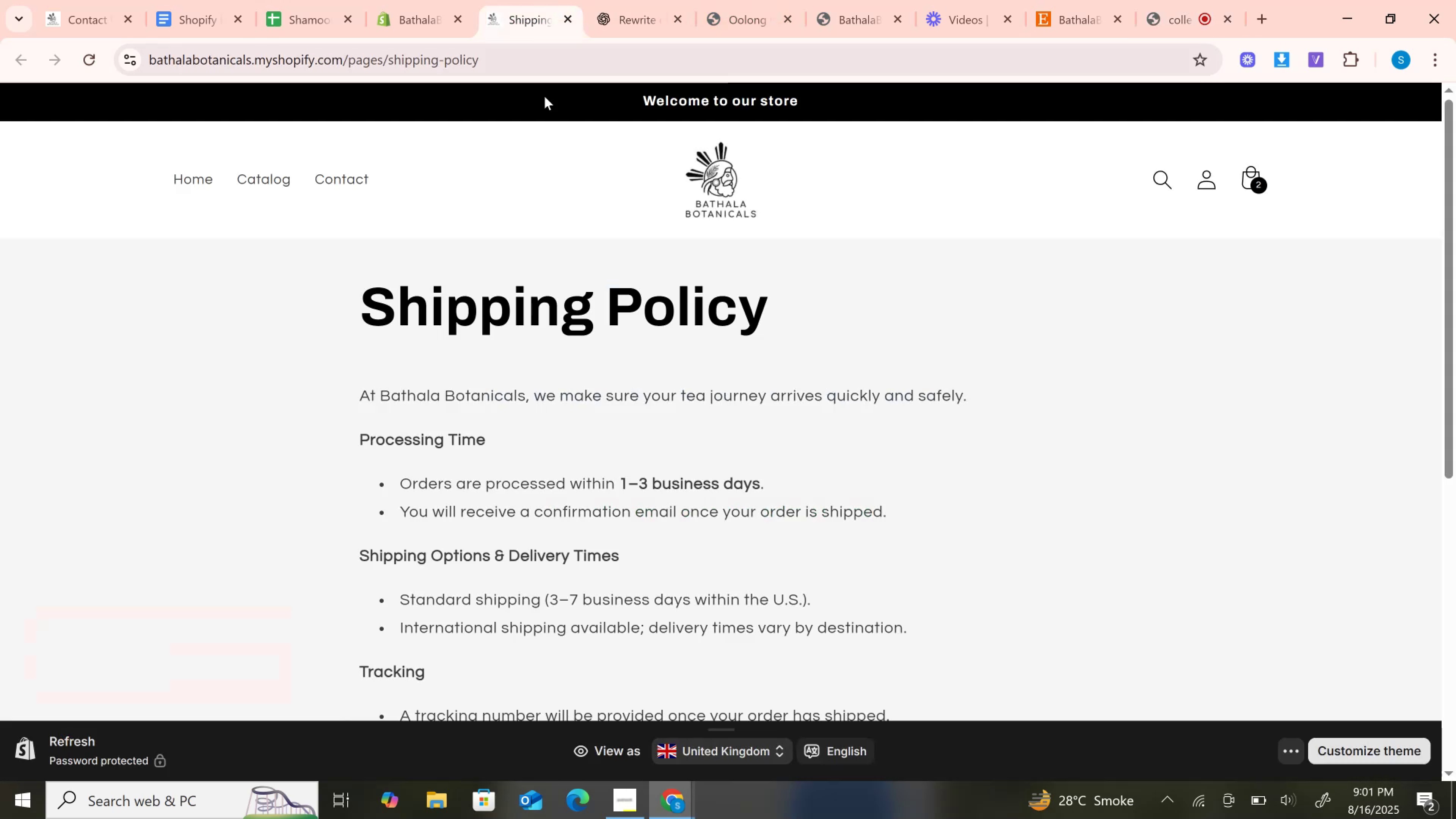 
left_click([642, 0])
 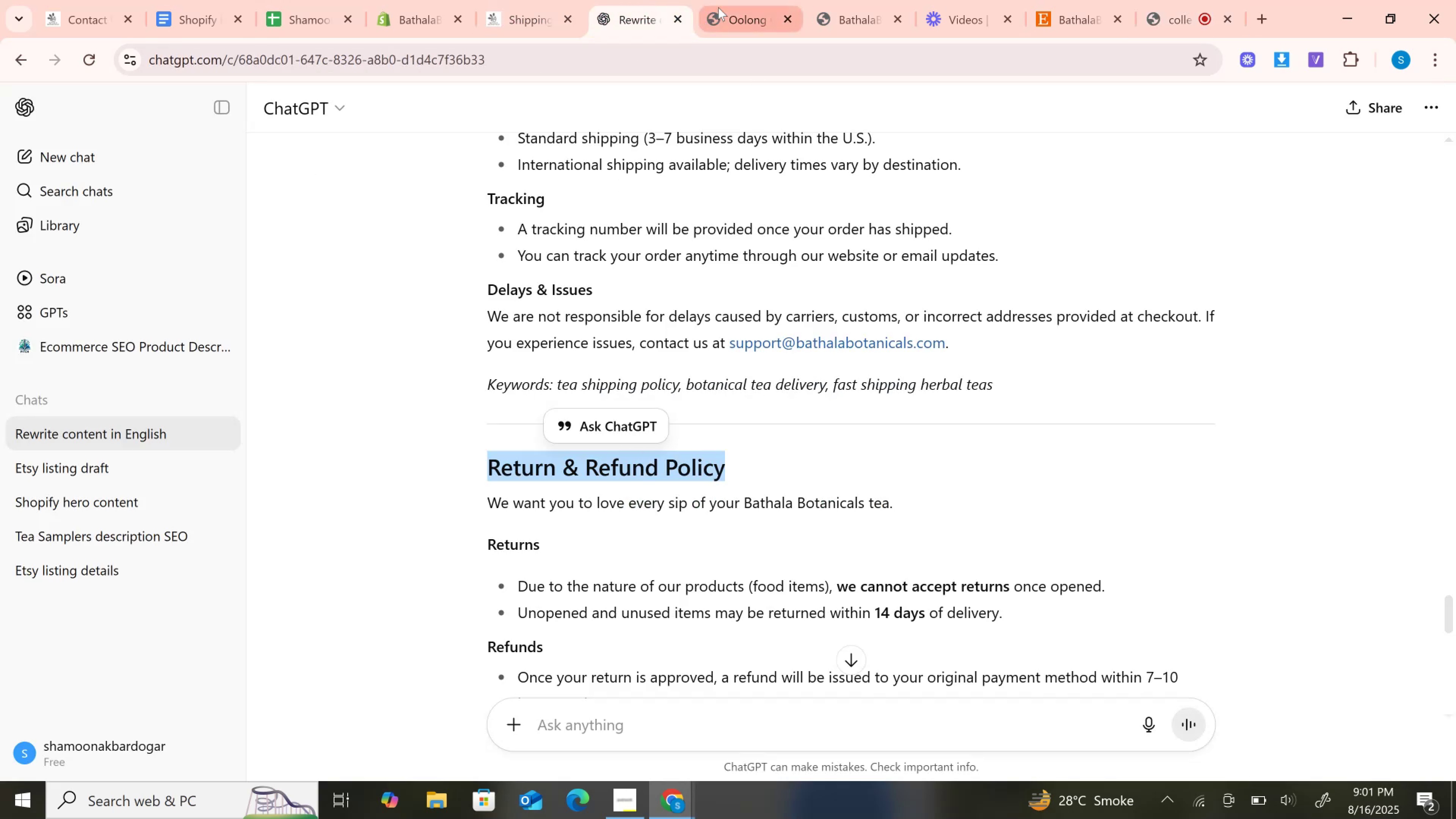 
left_click([765, 0])
 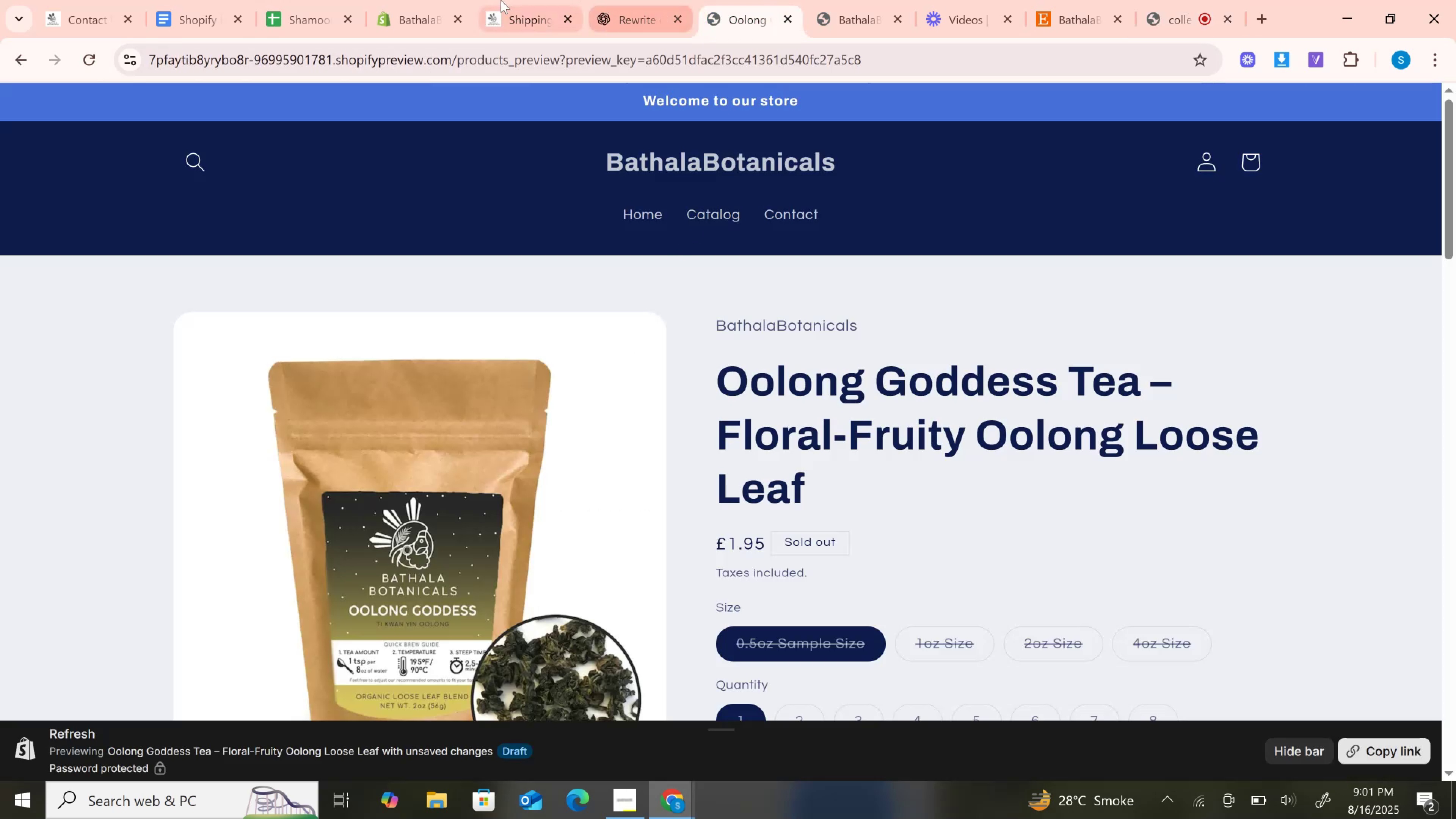 
left_click([501, 0])
 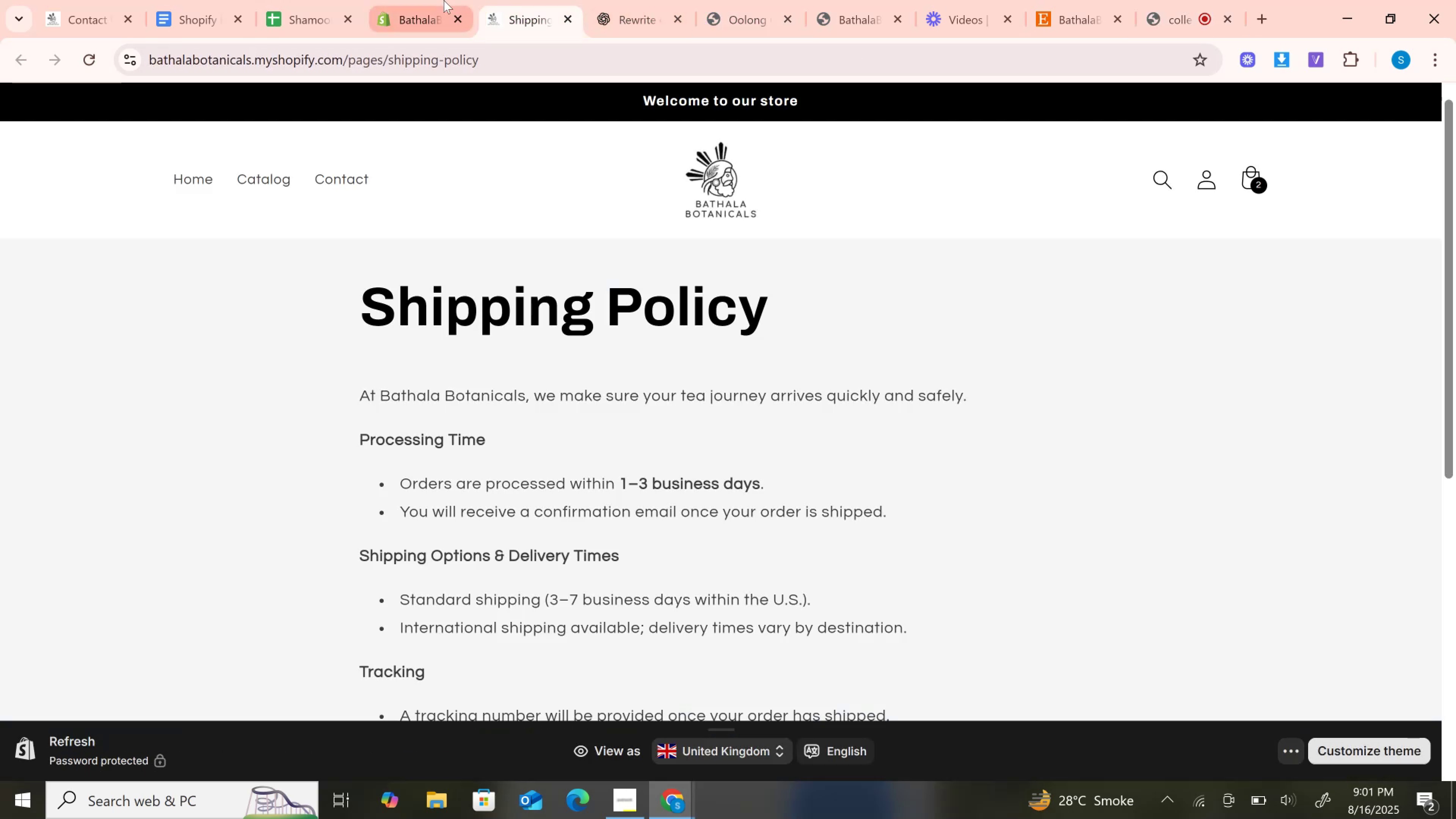 
left_click([444, 0])
 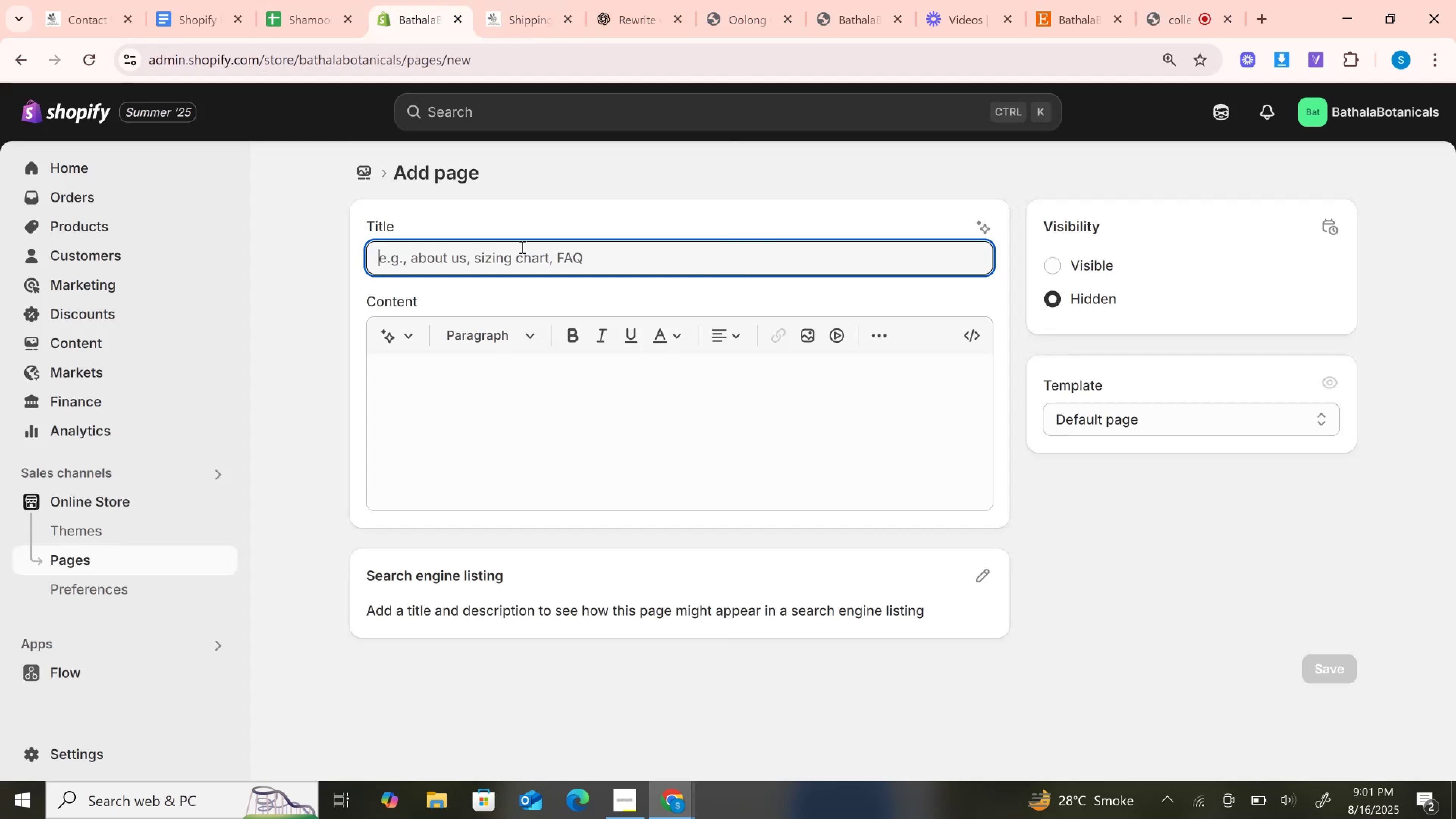 
key(Control+V)
 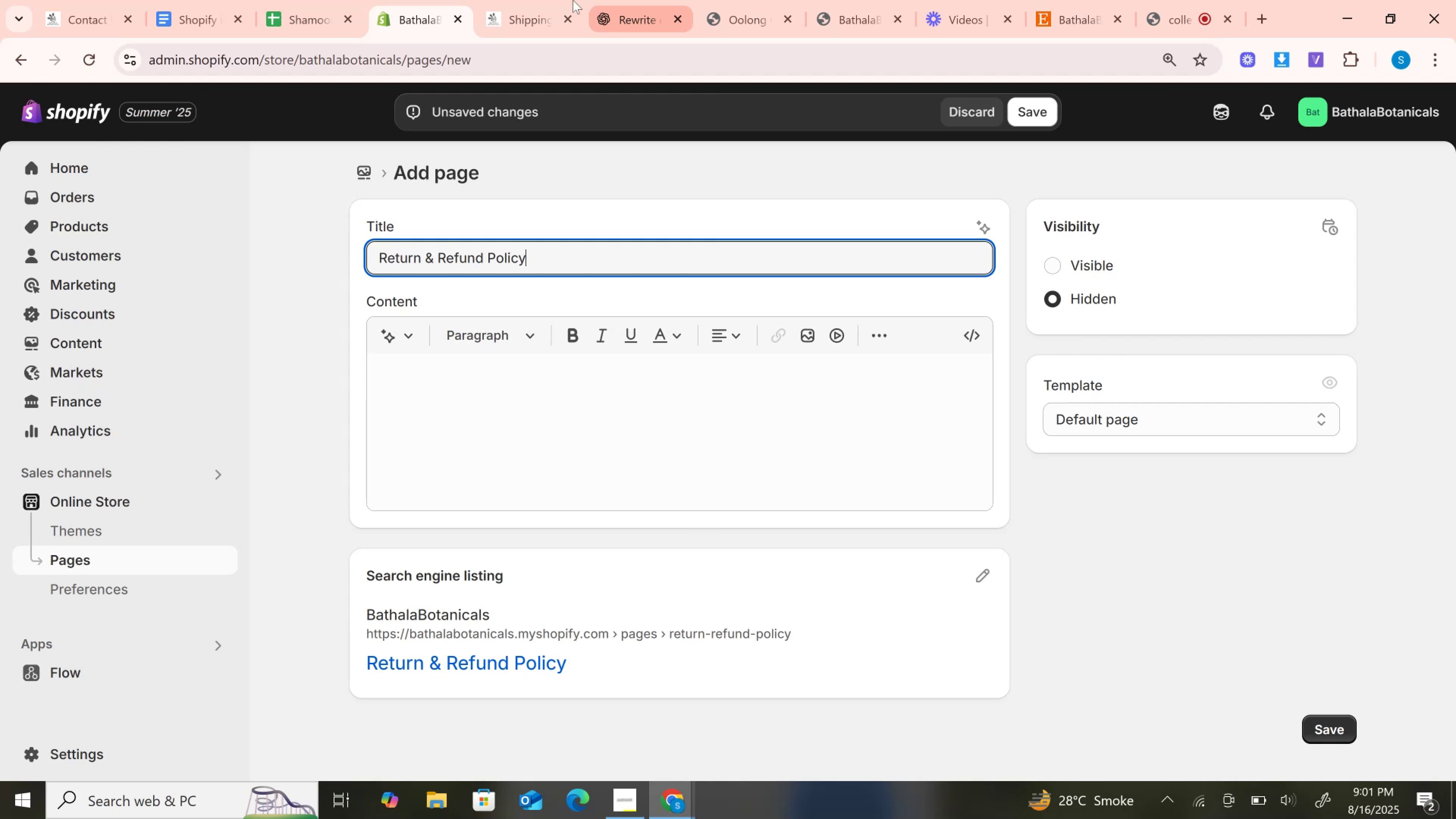 
left_click([570, 0])
 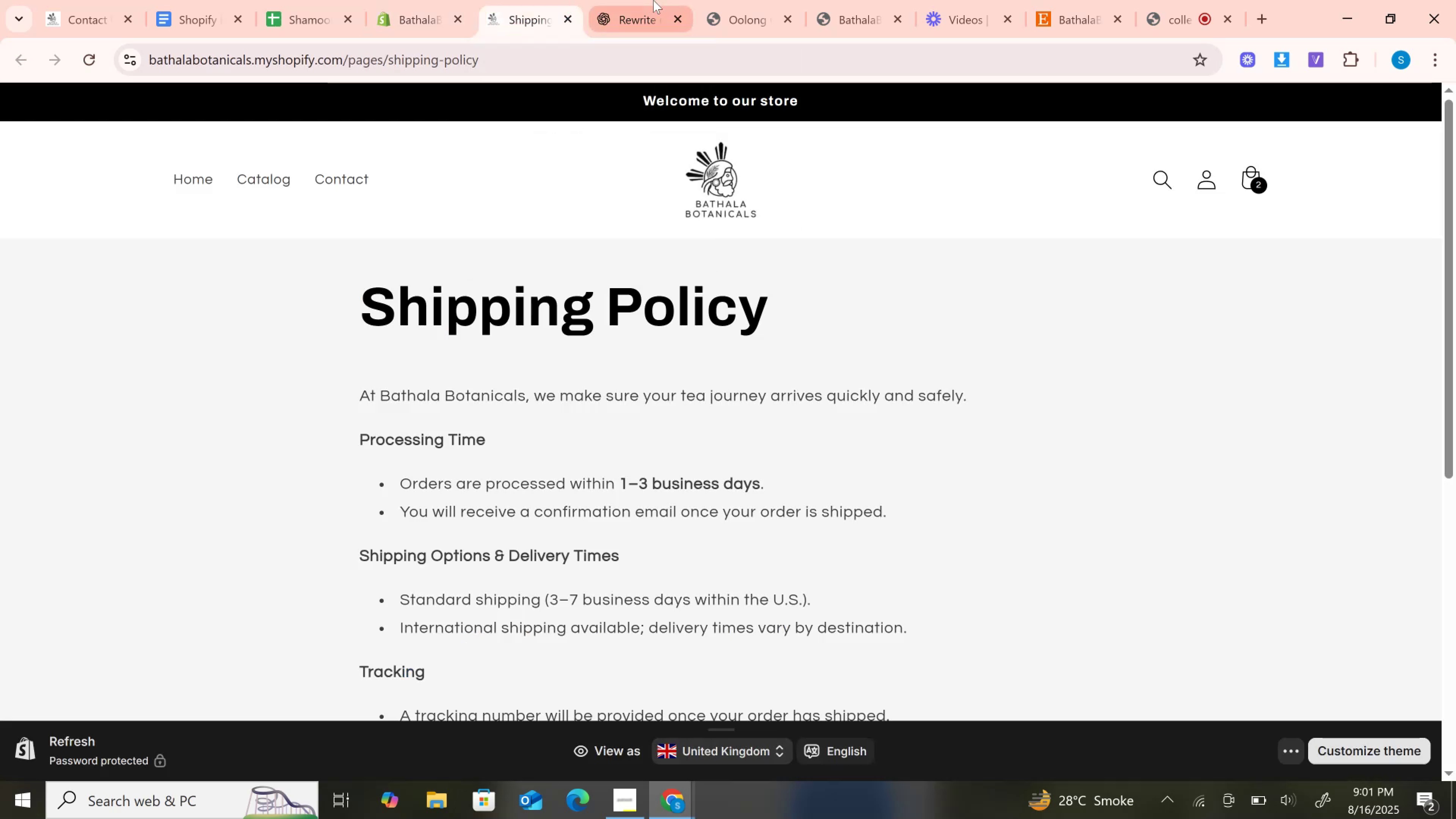 
left_click([653, 0])
 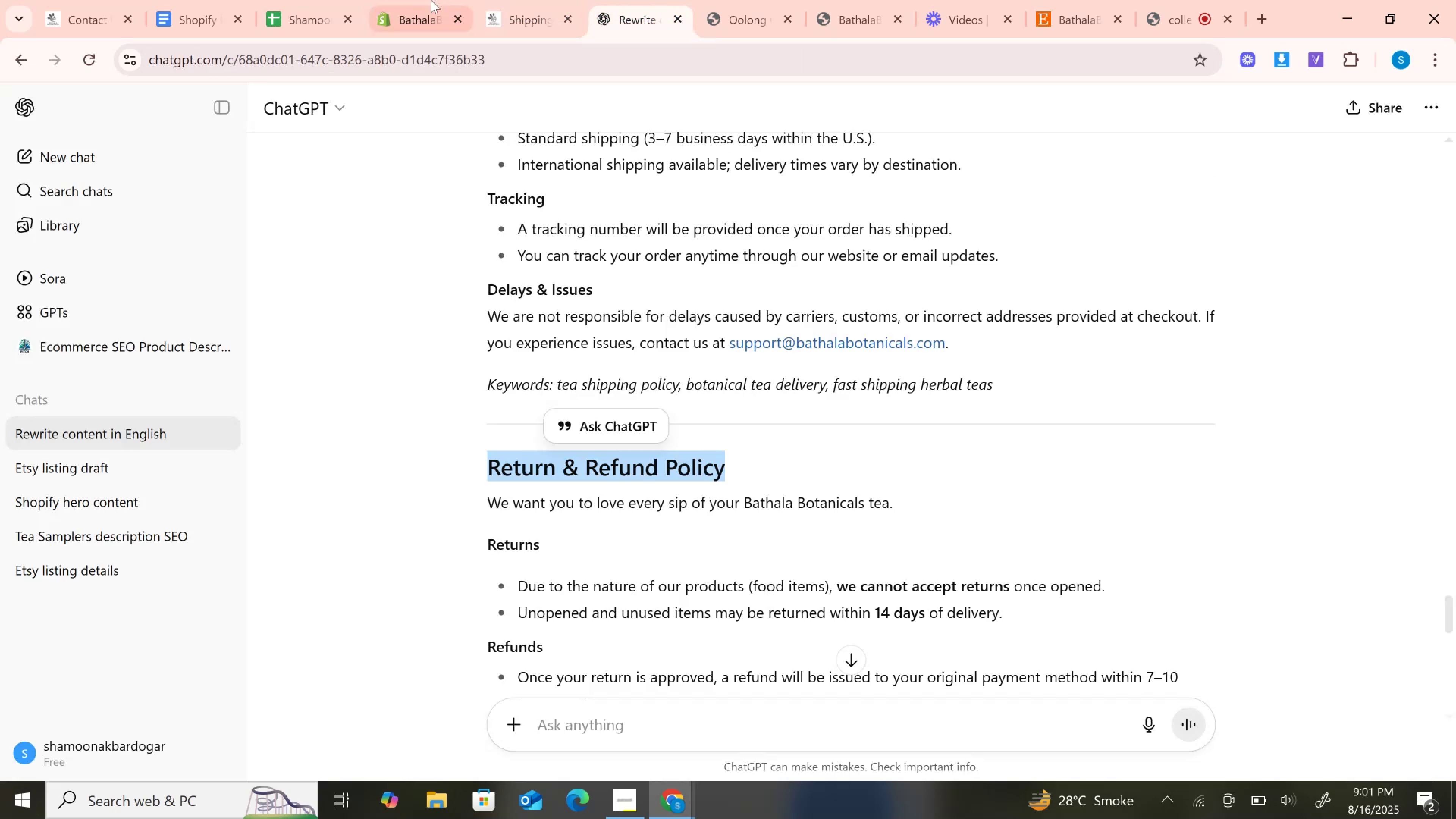 
left_click_drag(start_coordinate=[431, 0], to_coordinate=[529, 0])
 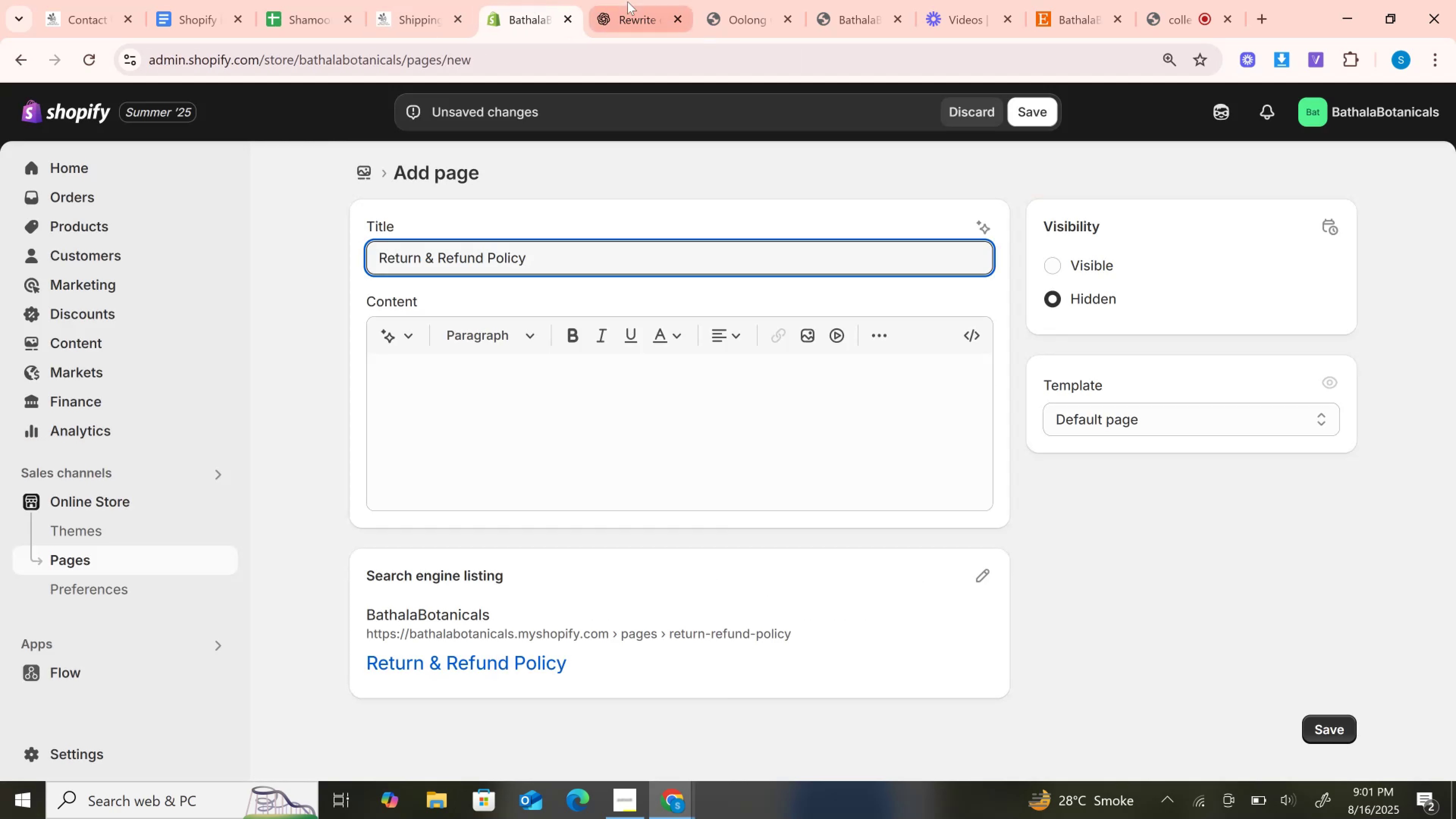 
left_click([628, 2])
 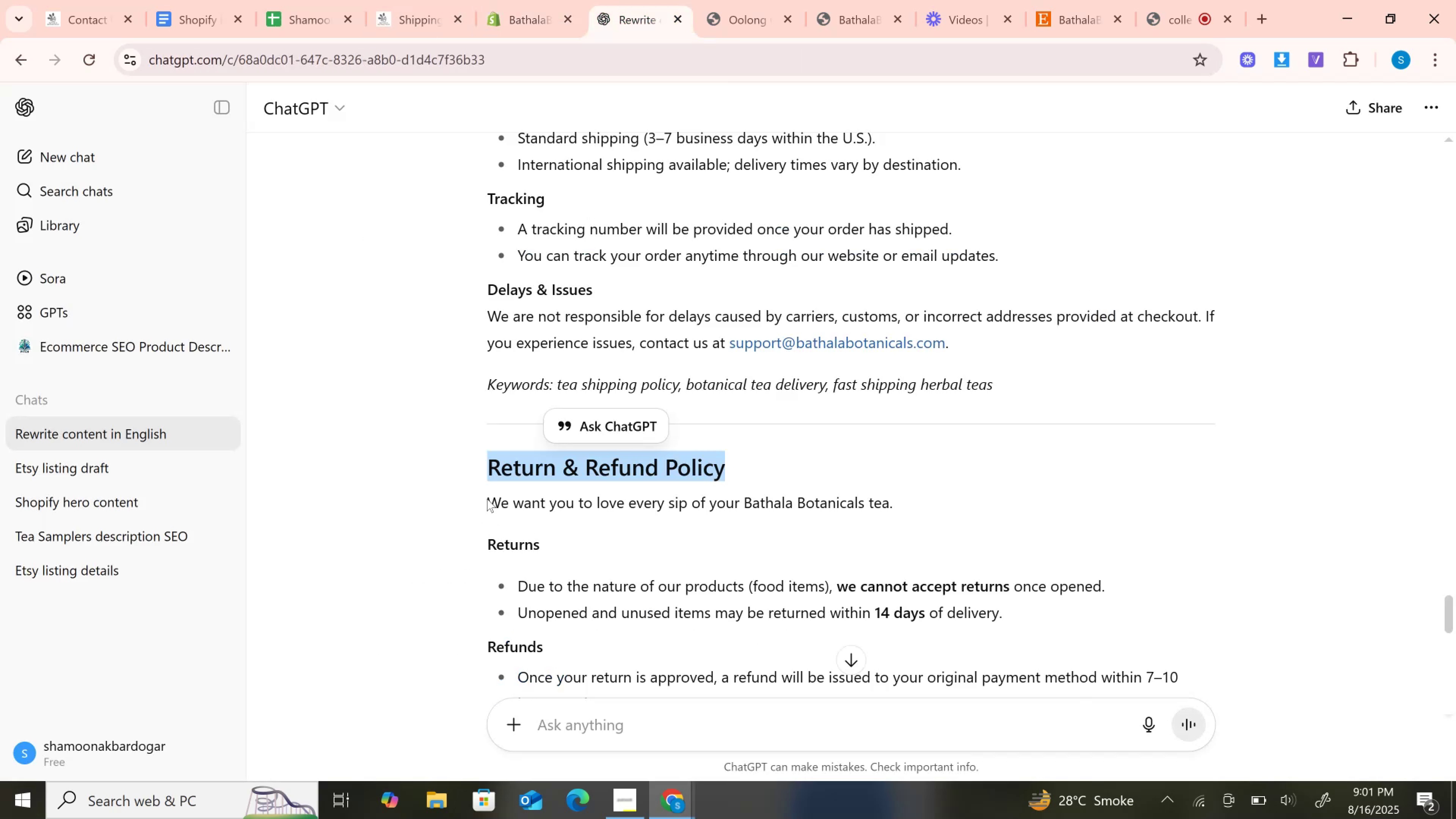 
left_click_drag(start_coordinate=[492, 499], to_coordinate=[1010, 577])
 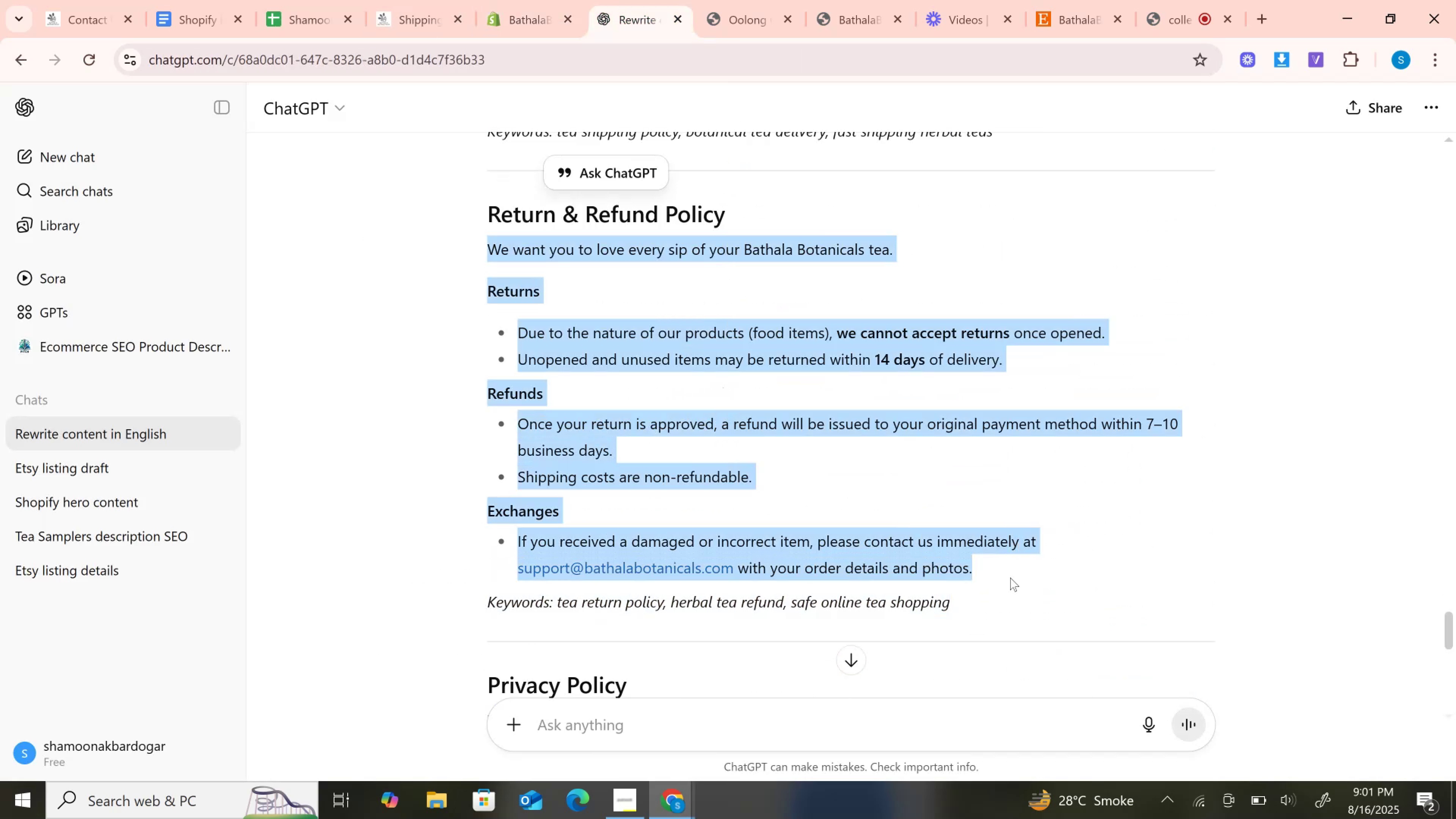 
key(Control+C)
 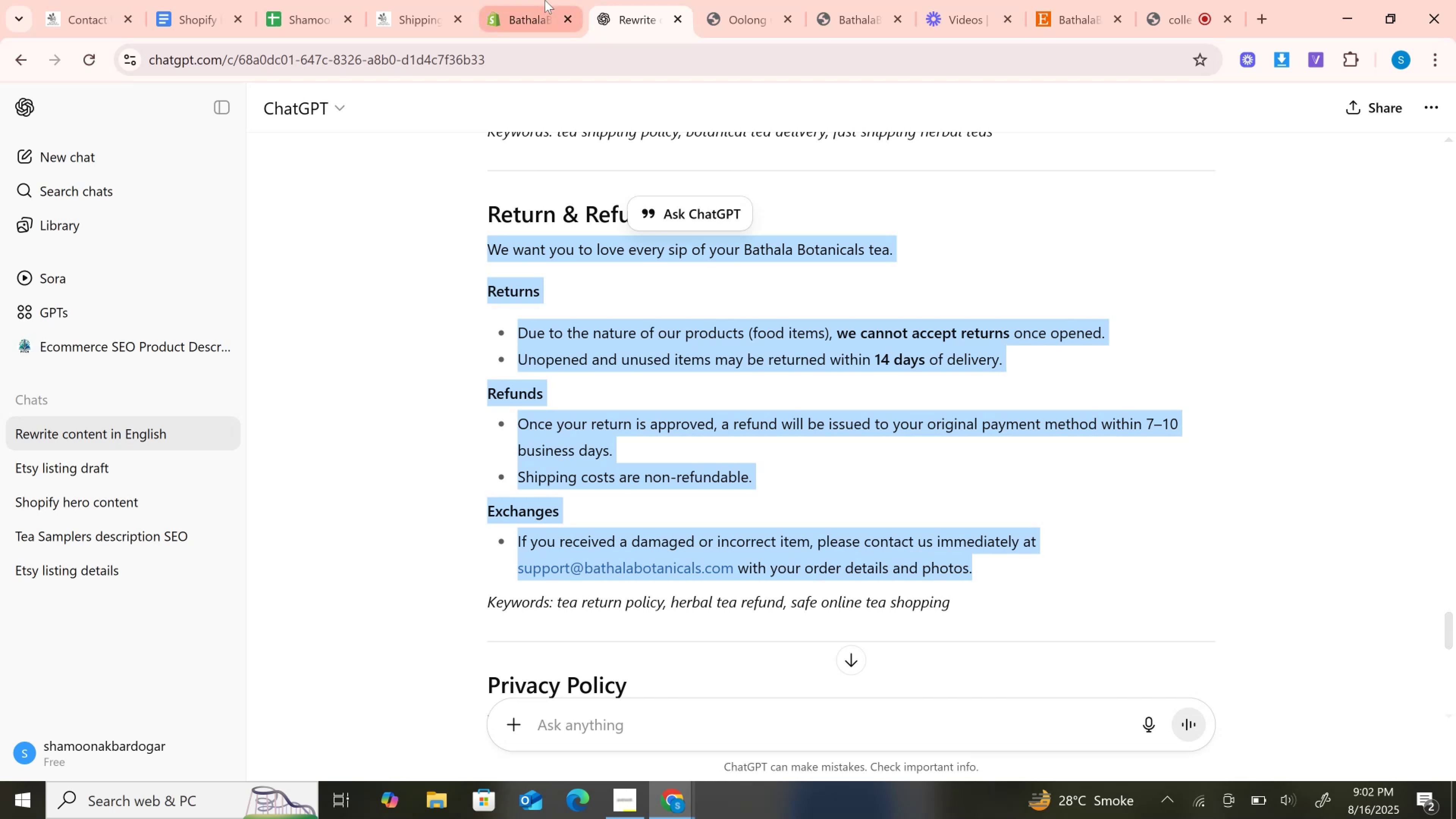 
left_click([545, 0])
 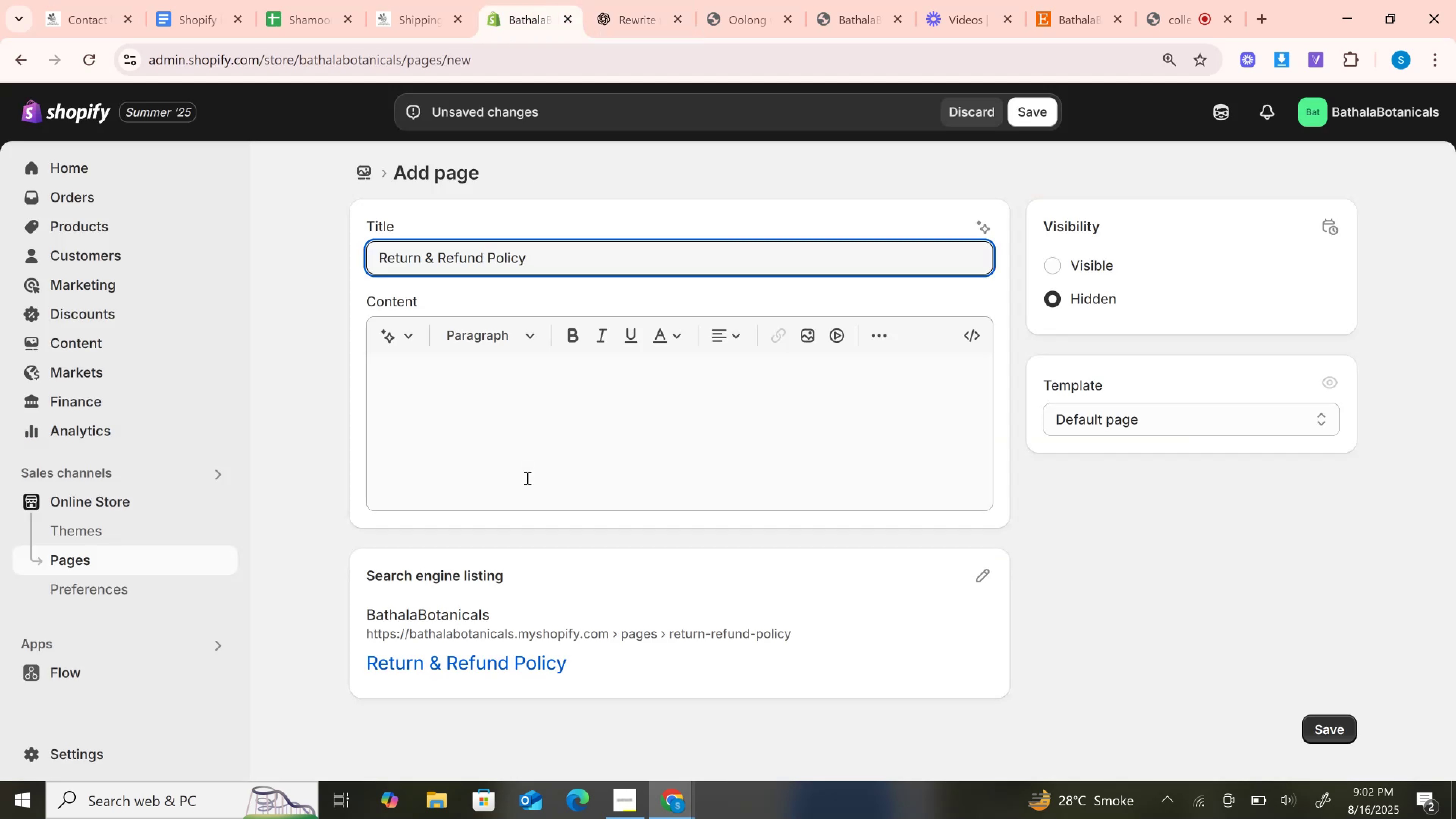 
left_click([524, 419])
 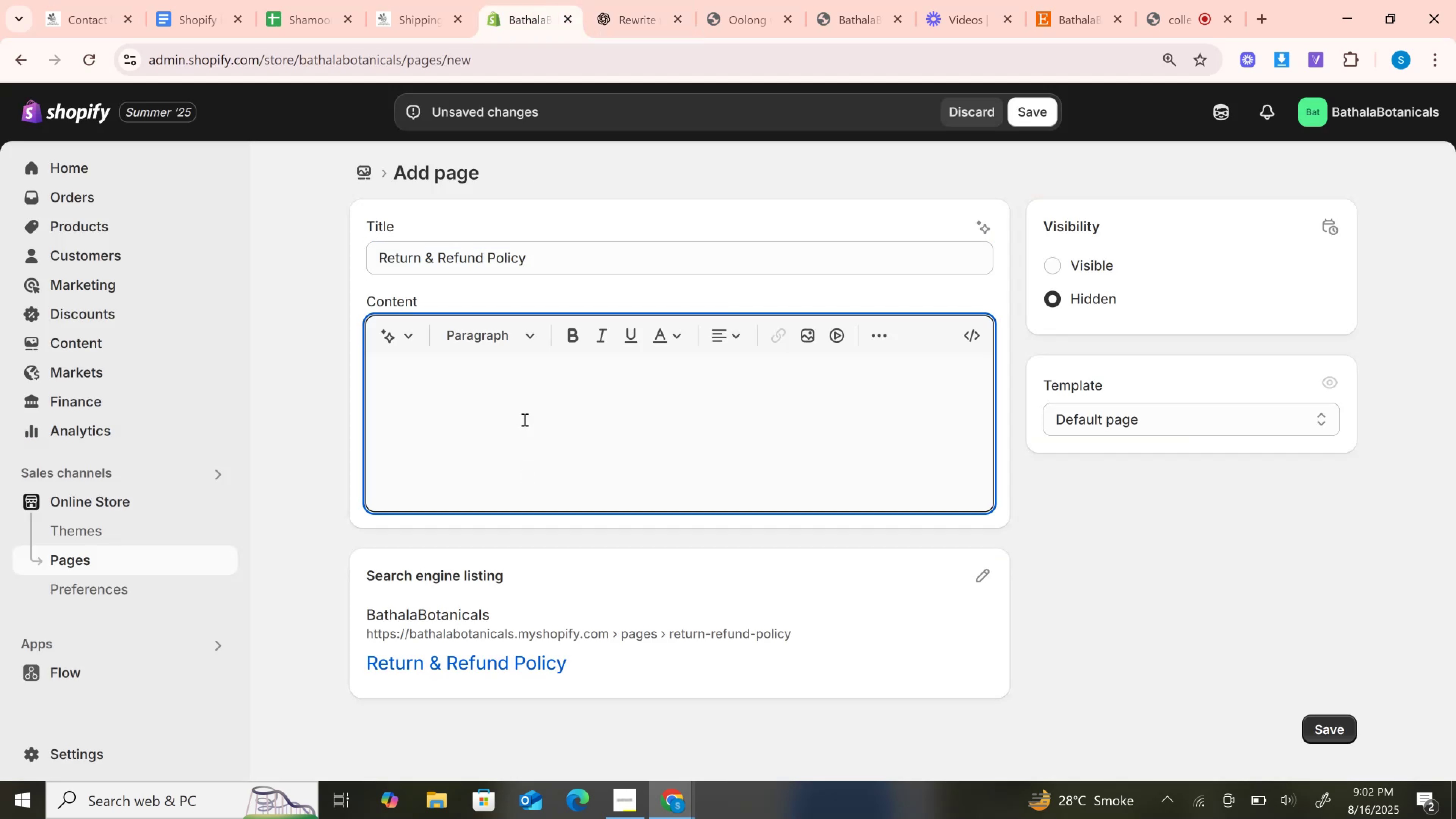 
key(Control+V)
 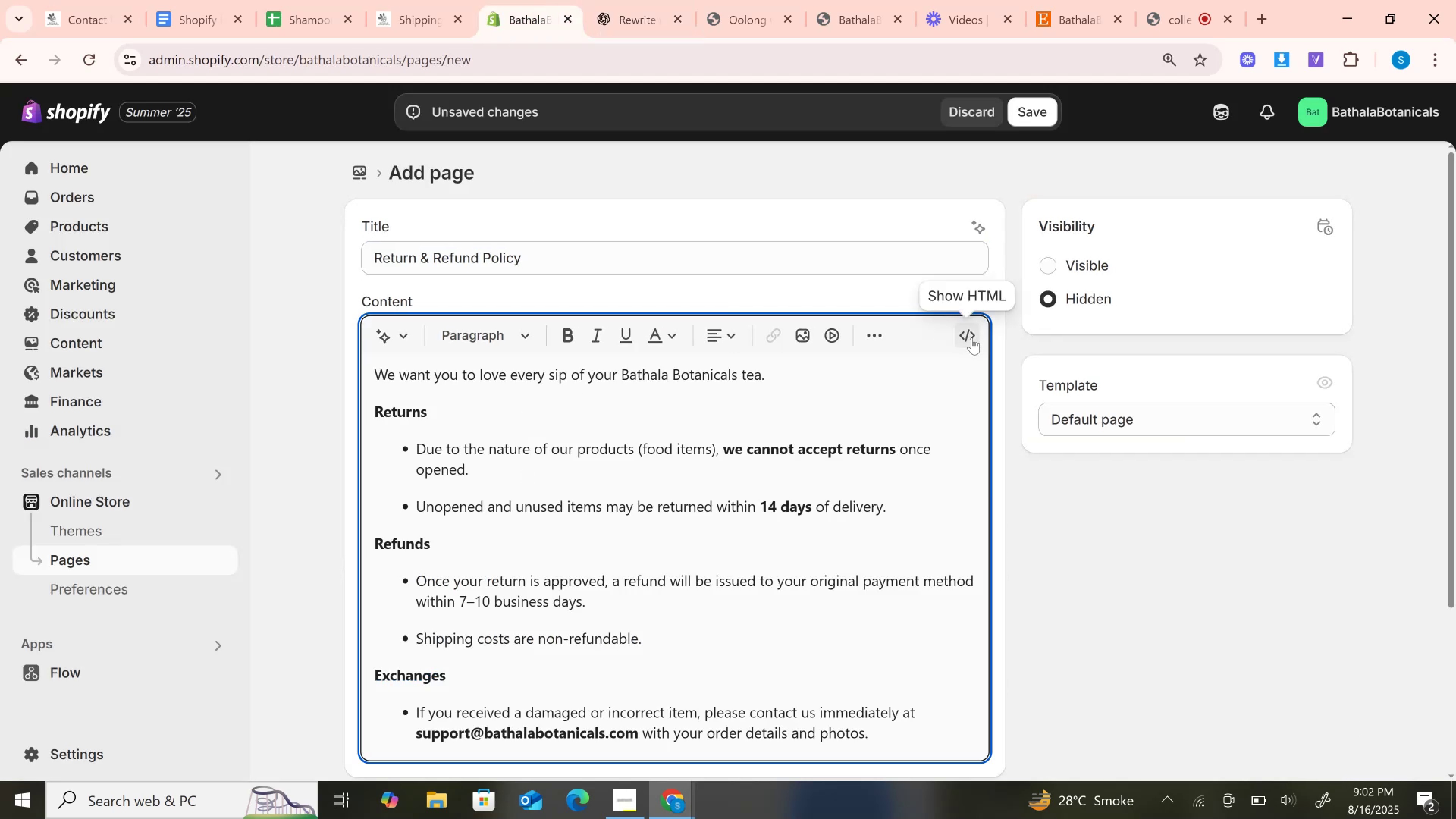 
left_click([972, 338])
 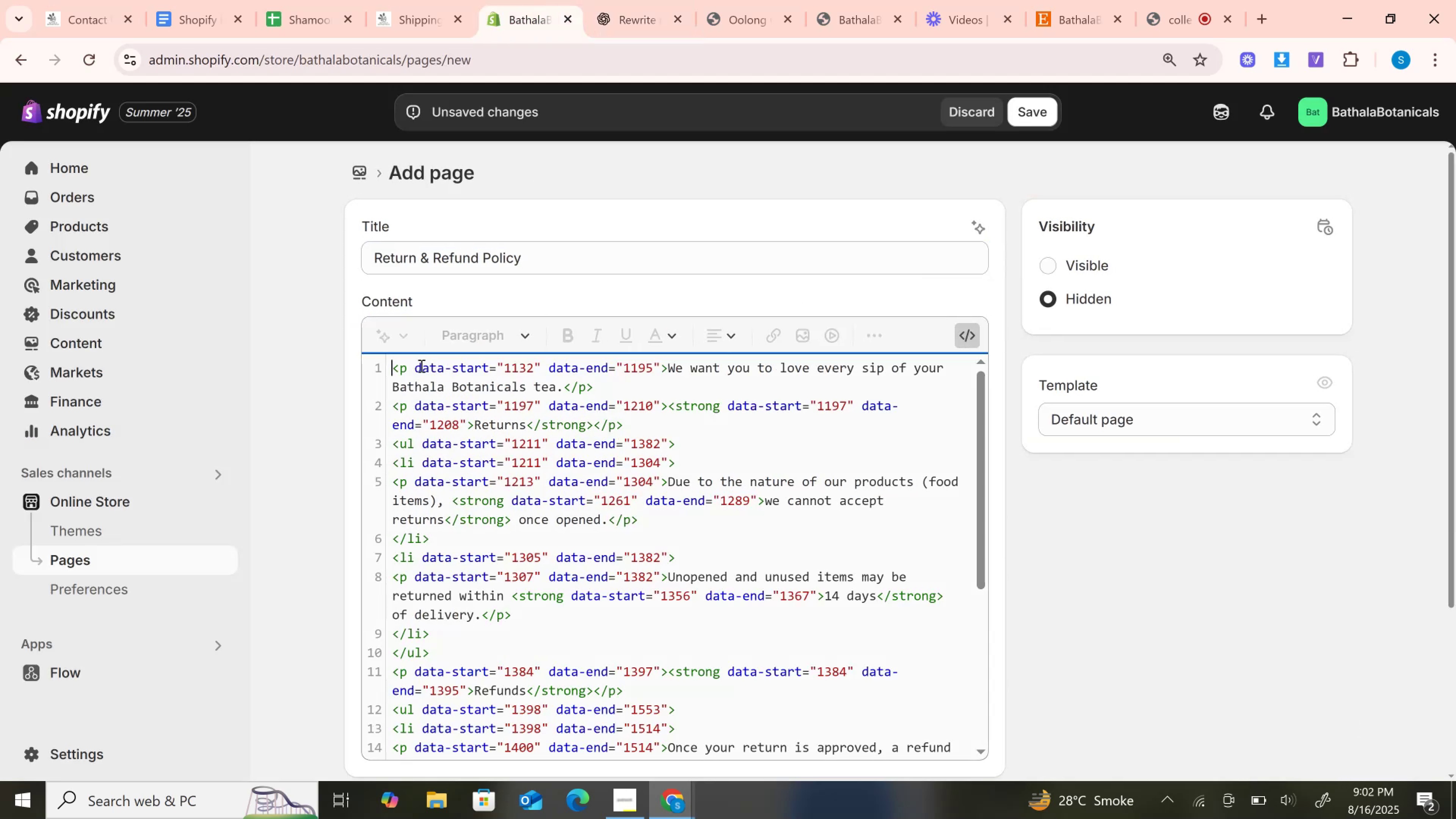 
mouse_move([506, 0])
 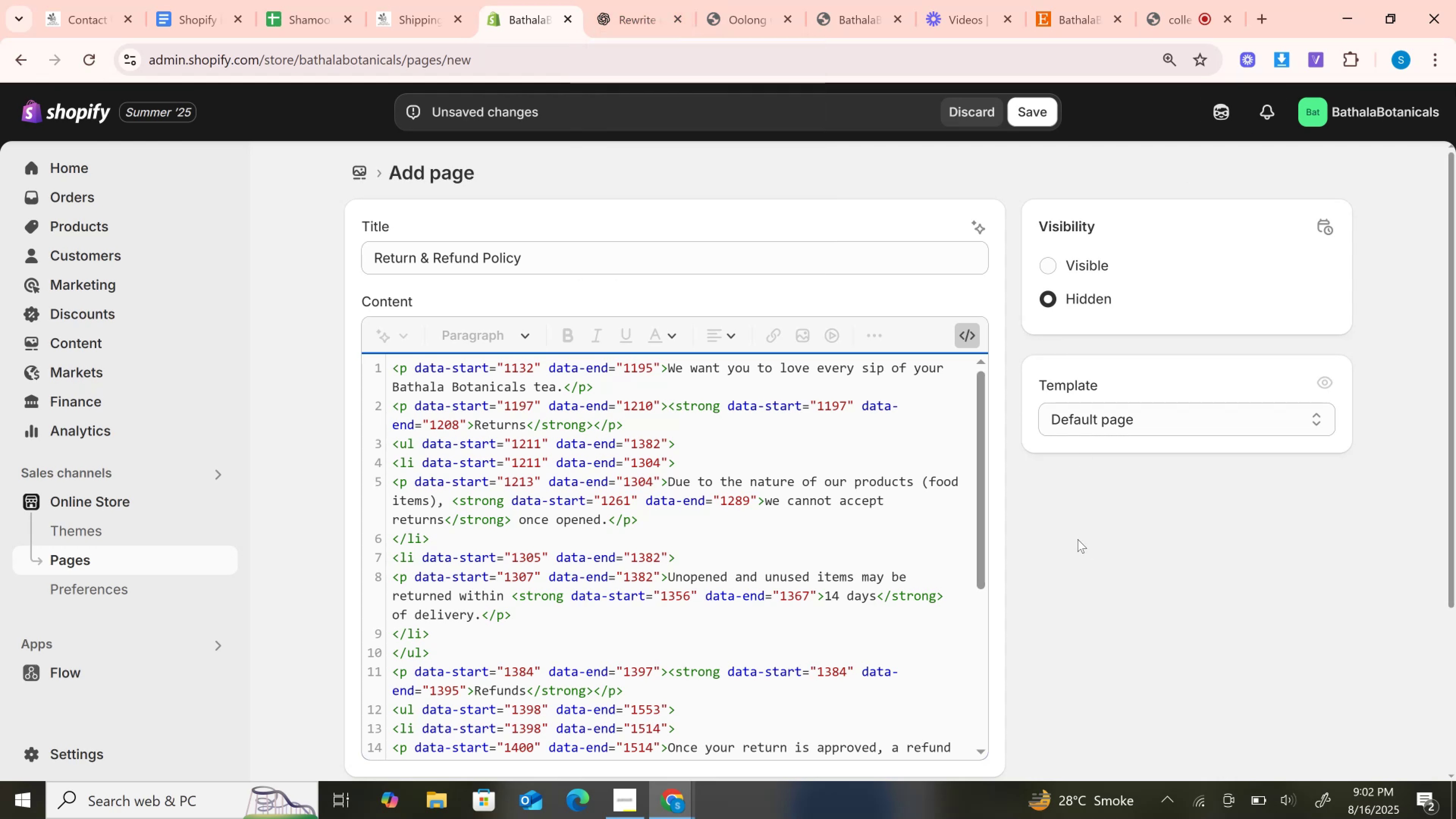 
scroll: coordinate [997, 519], scroll_direction: down, amount: 3.0
 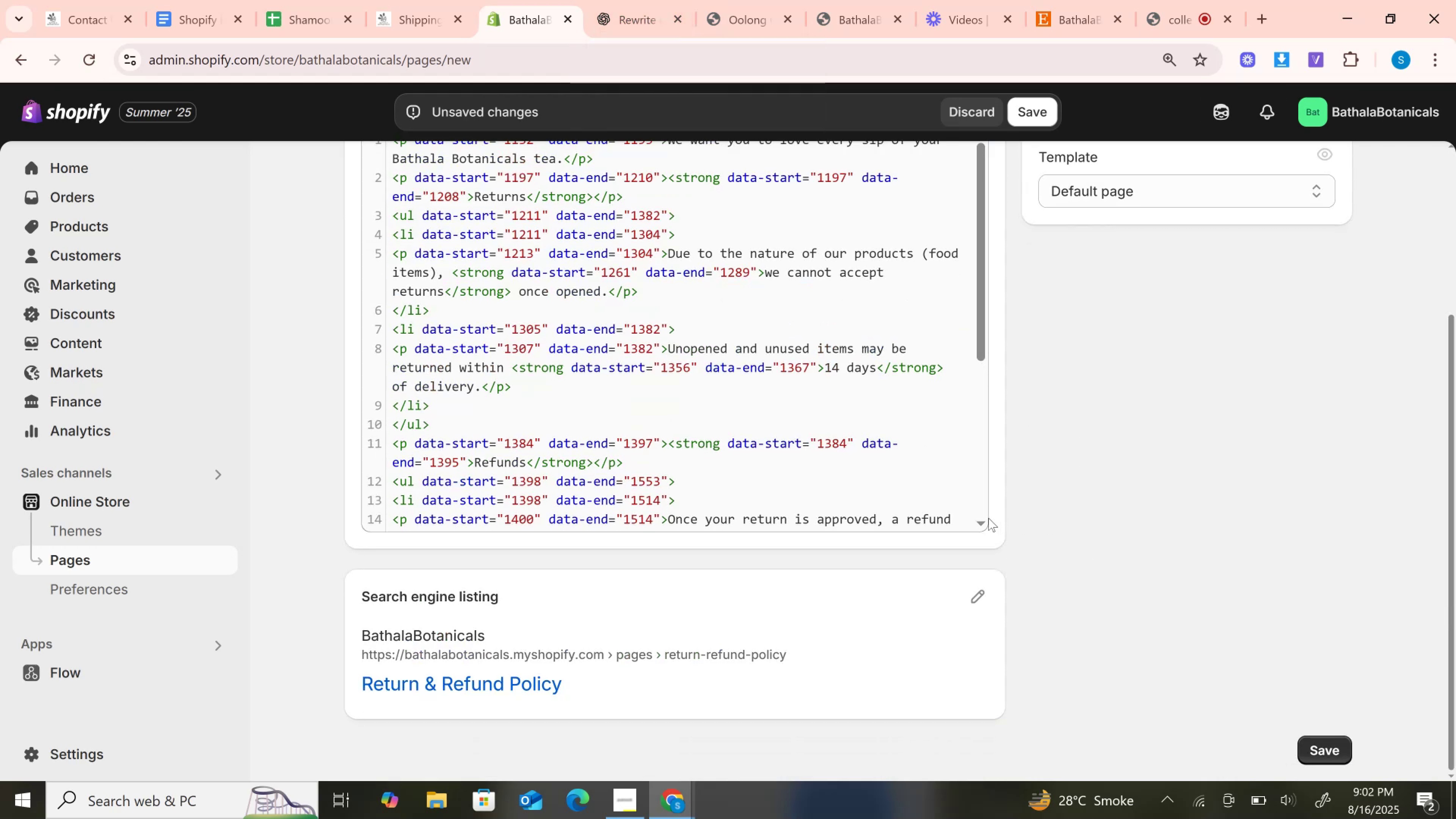 
scroll: coordinate [774, 507], scroll_direction: up, amount: 2.0
 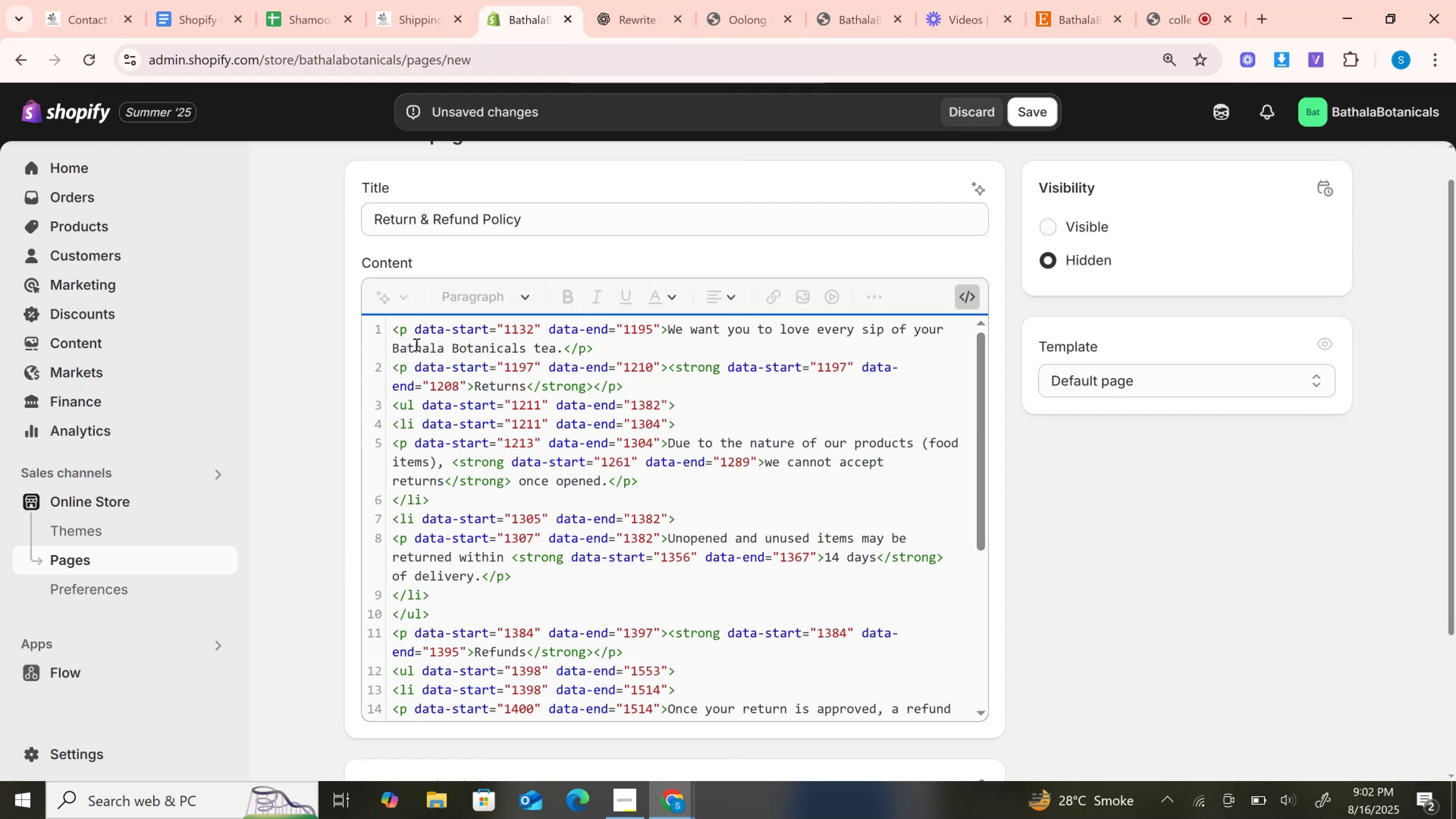 
left_click_drag(start_coordinate=[411, 323], to_coordinate=[657, 323])
 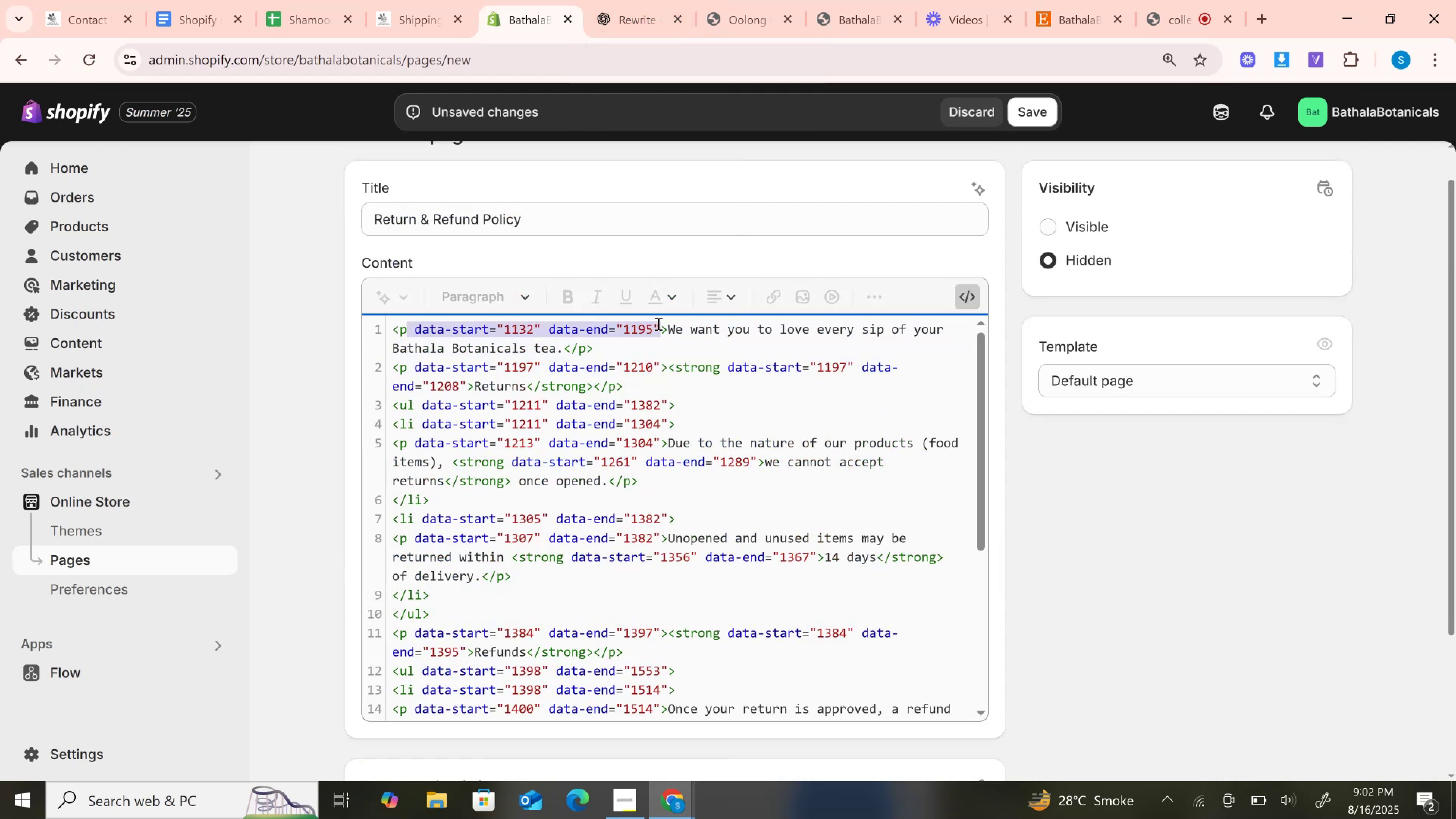 
key(Backspace)
 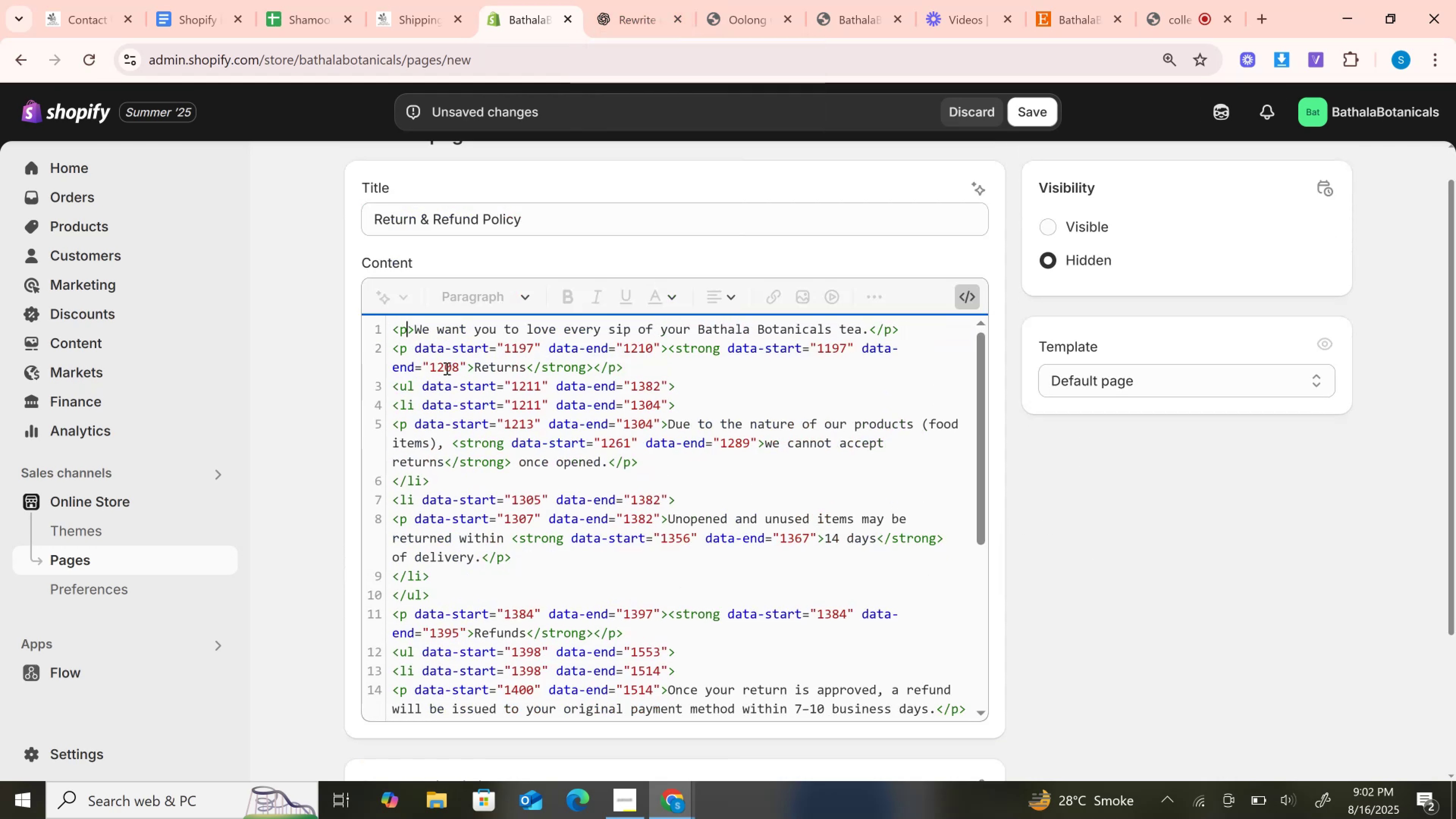 
left_click_drag(start_coordinate=[418, 345], to_coordinate=[663, 342])
 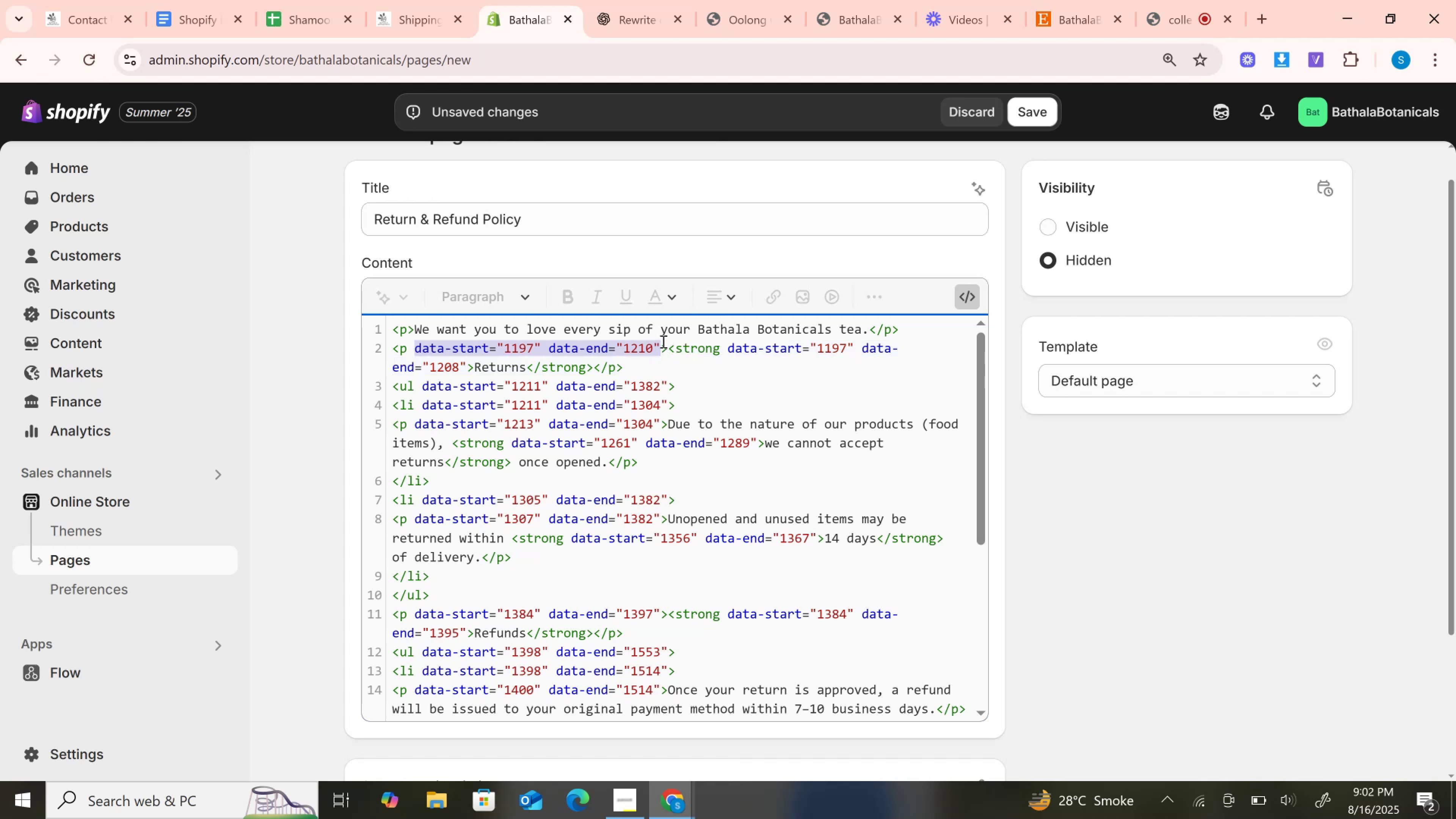 
key(Backspace)
 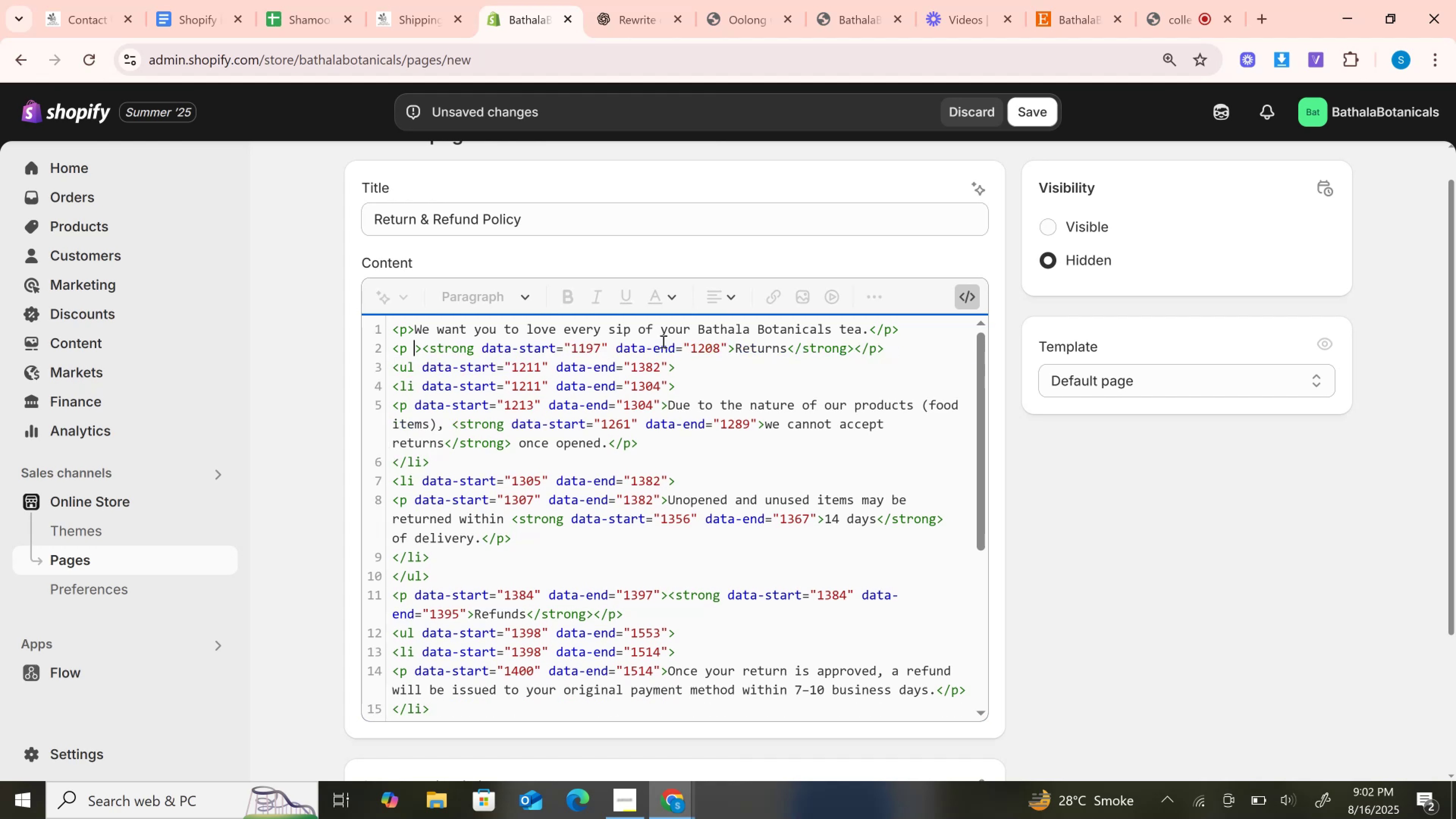 
key(Backspace)
 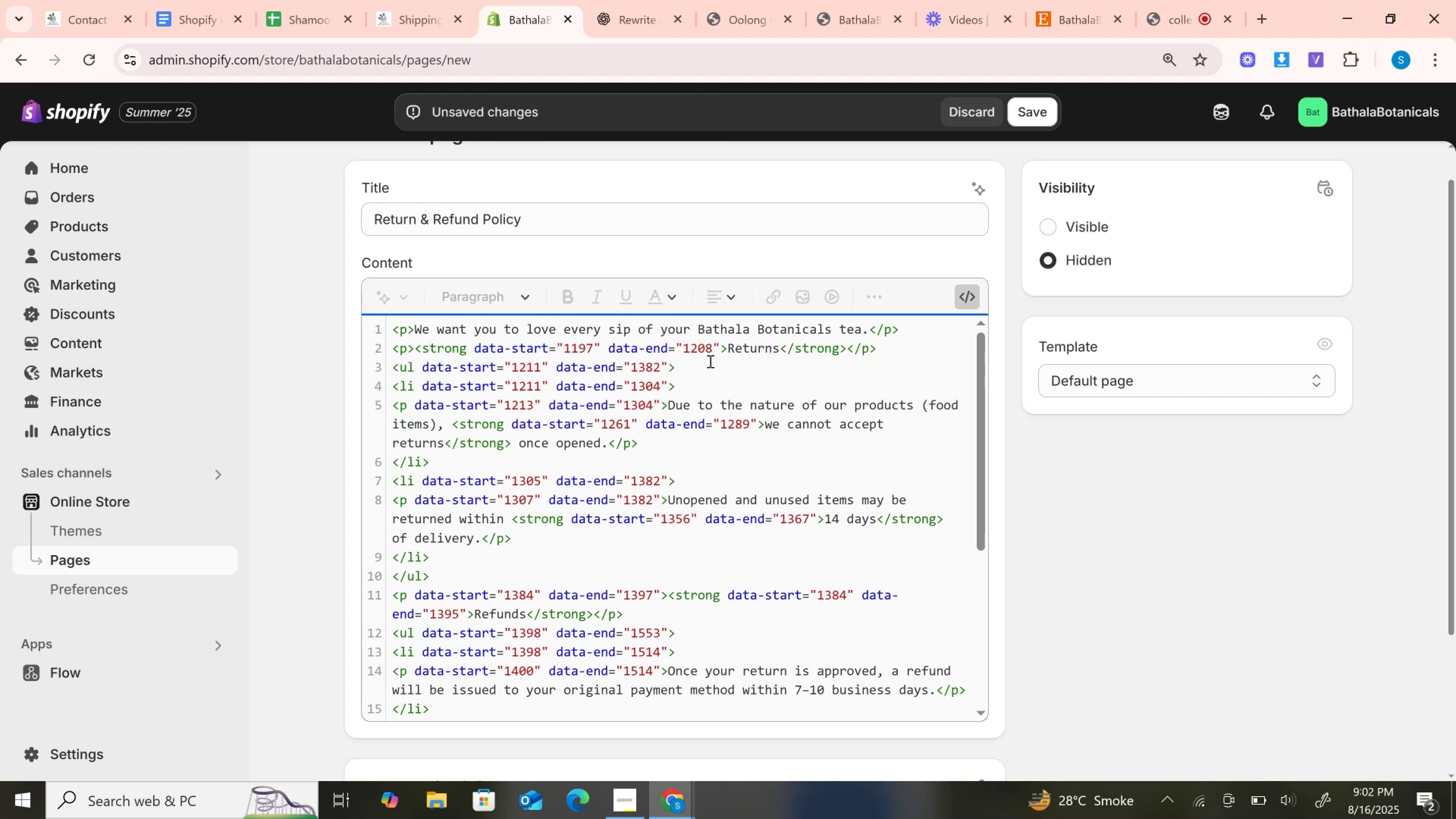 
left_click_drag(start_coordinate=[720, 351], to_coordinate=[474, 352])
 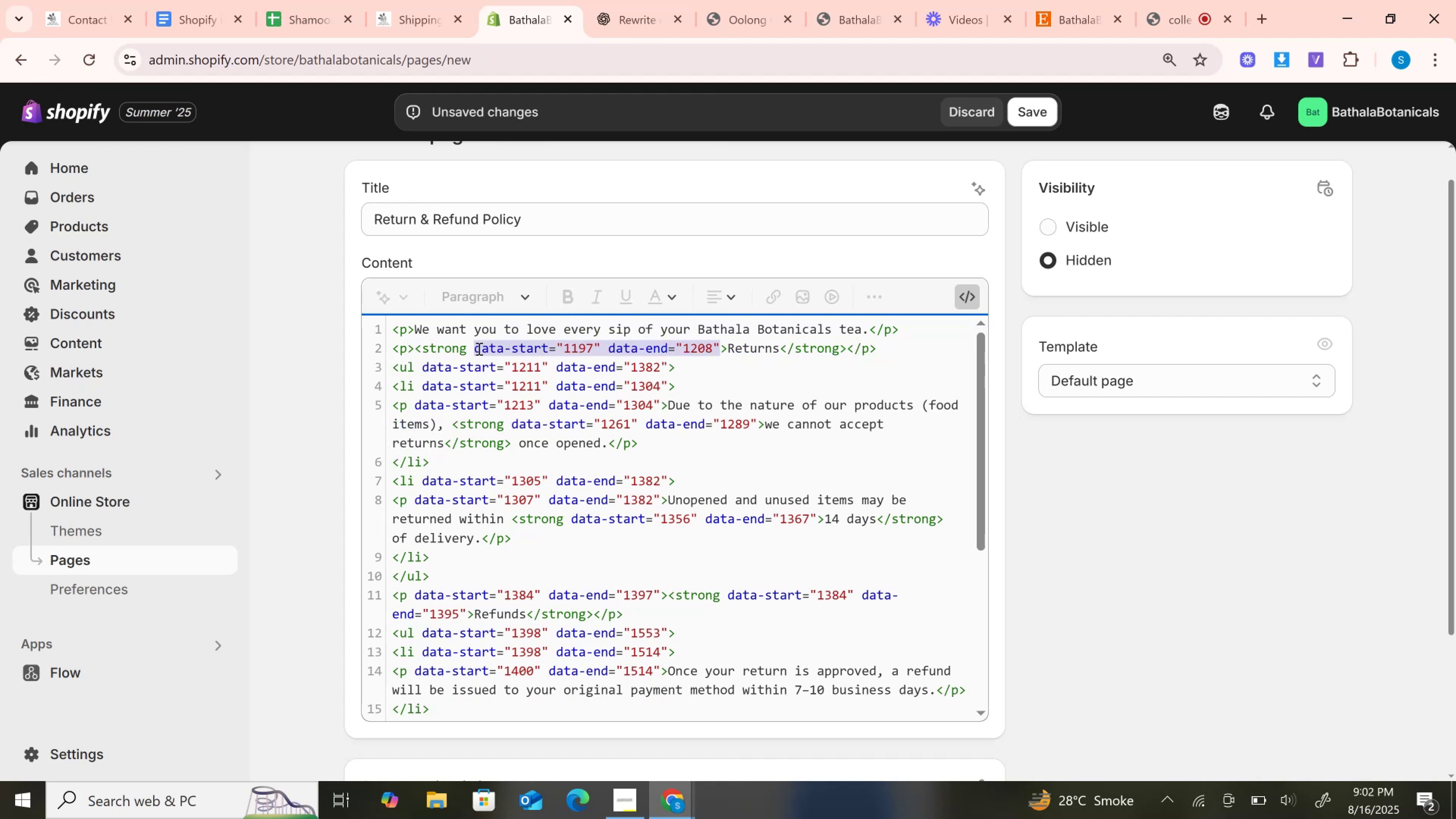 
key(Backspace)
 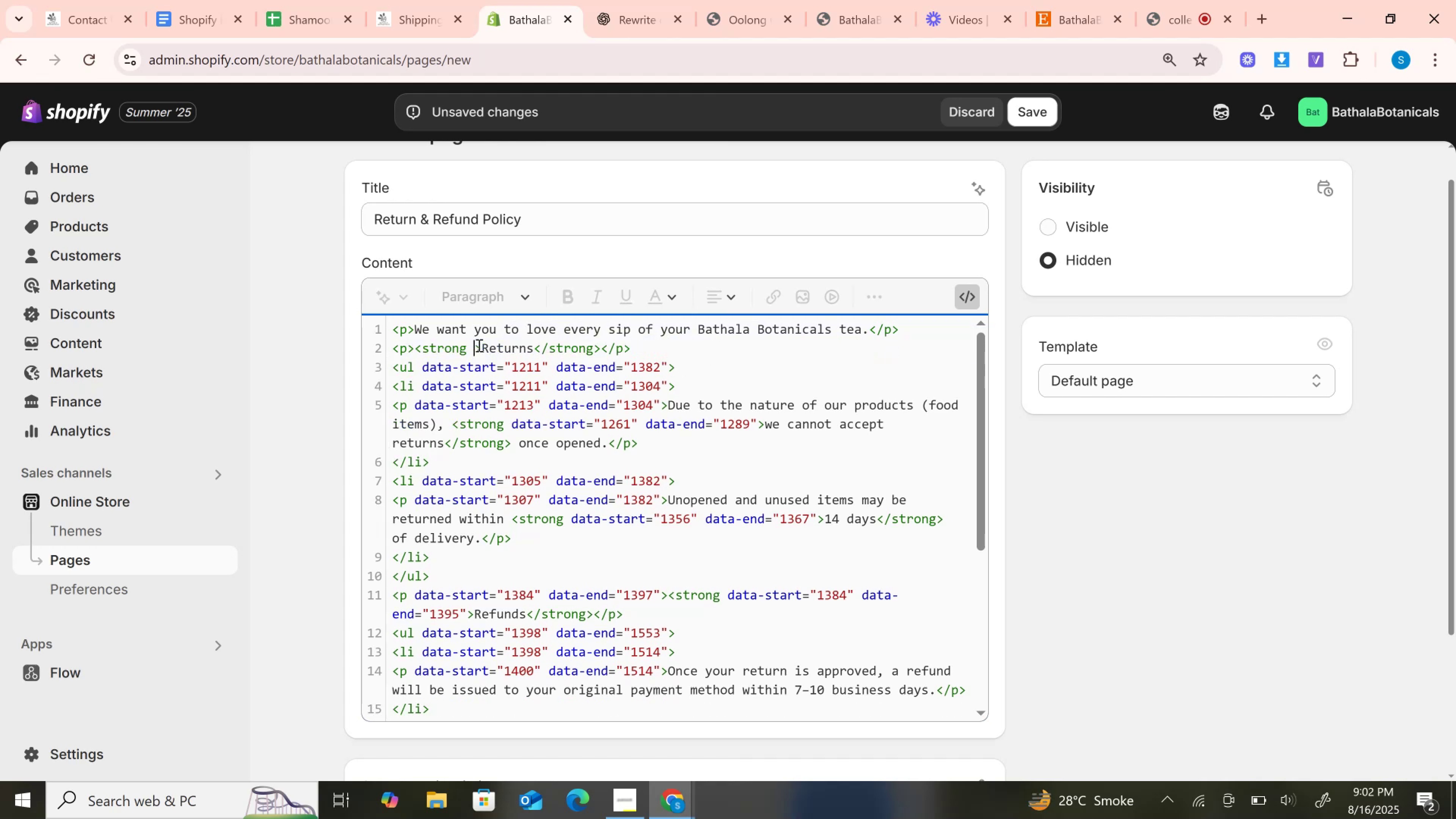 
key(Backspace)
 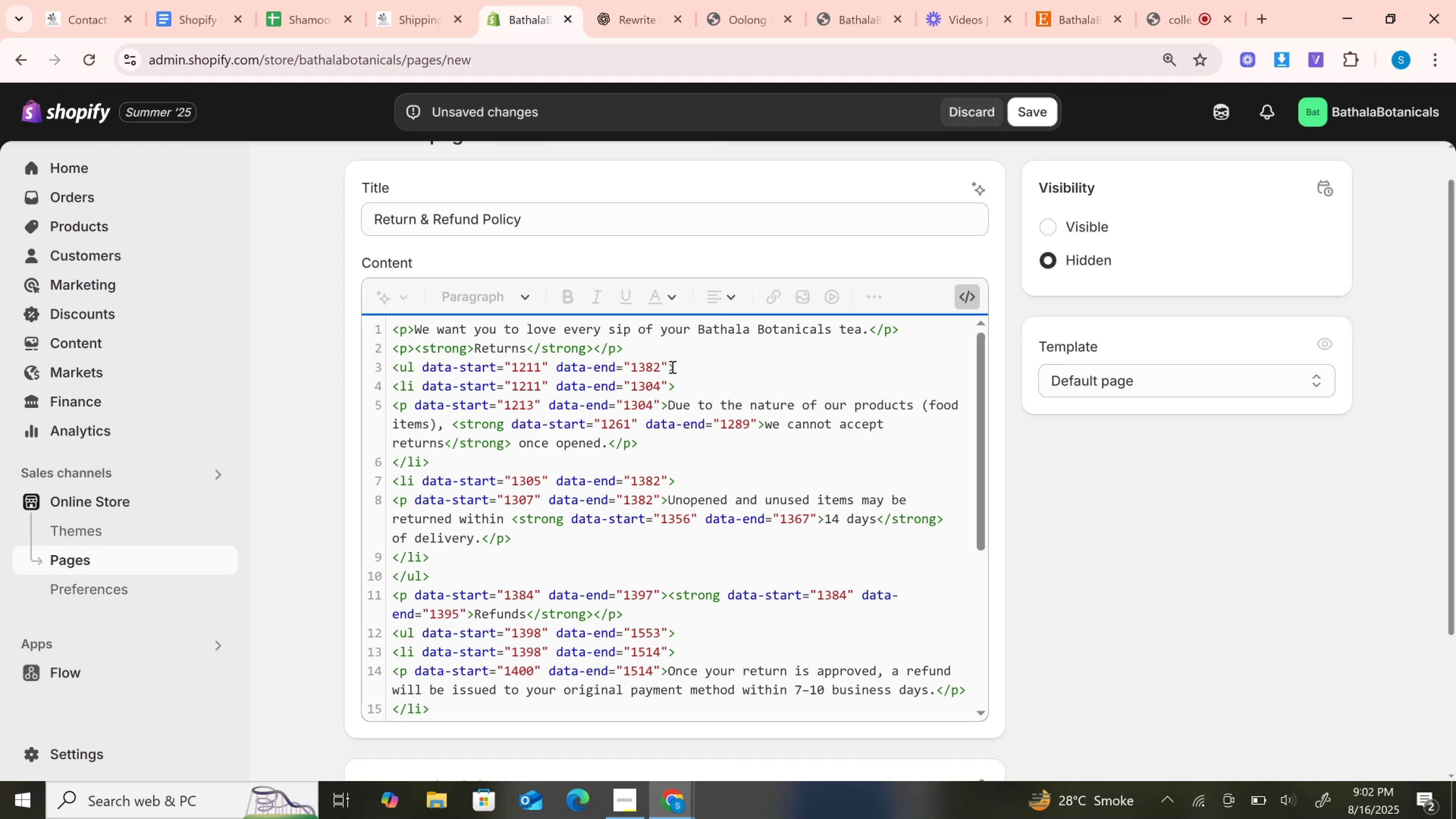 
left_click_drag(start_coordinate=[669, 366], to_coordinate=[413, 371])
 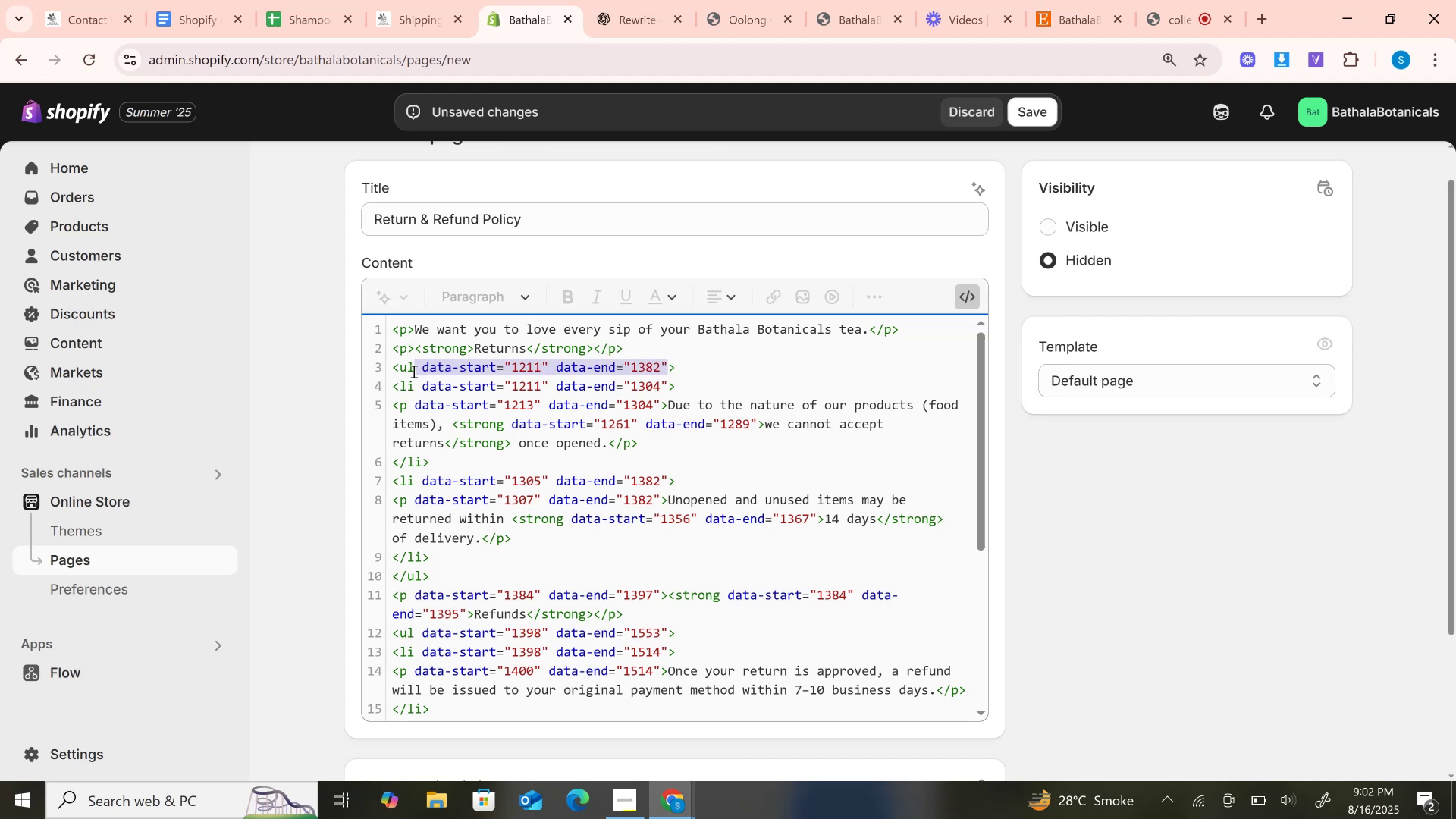 
key(Backspace)
 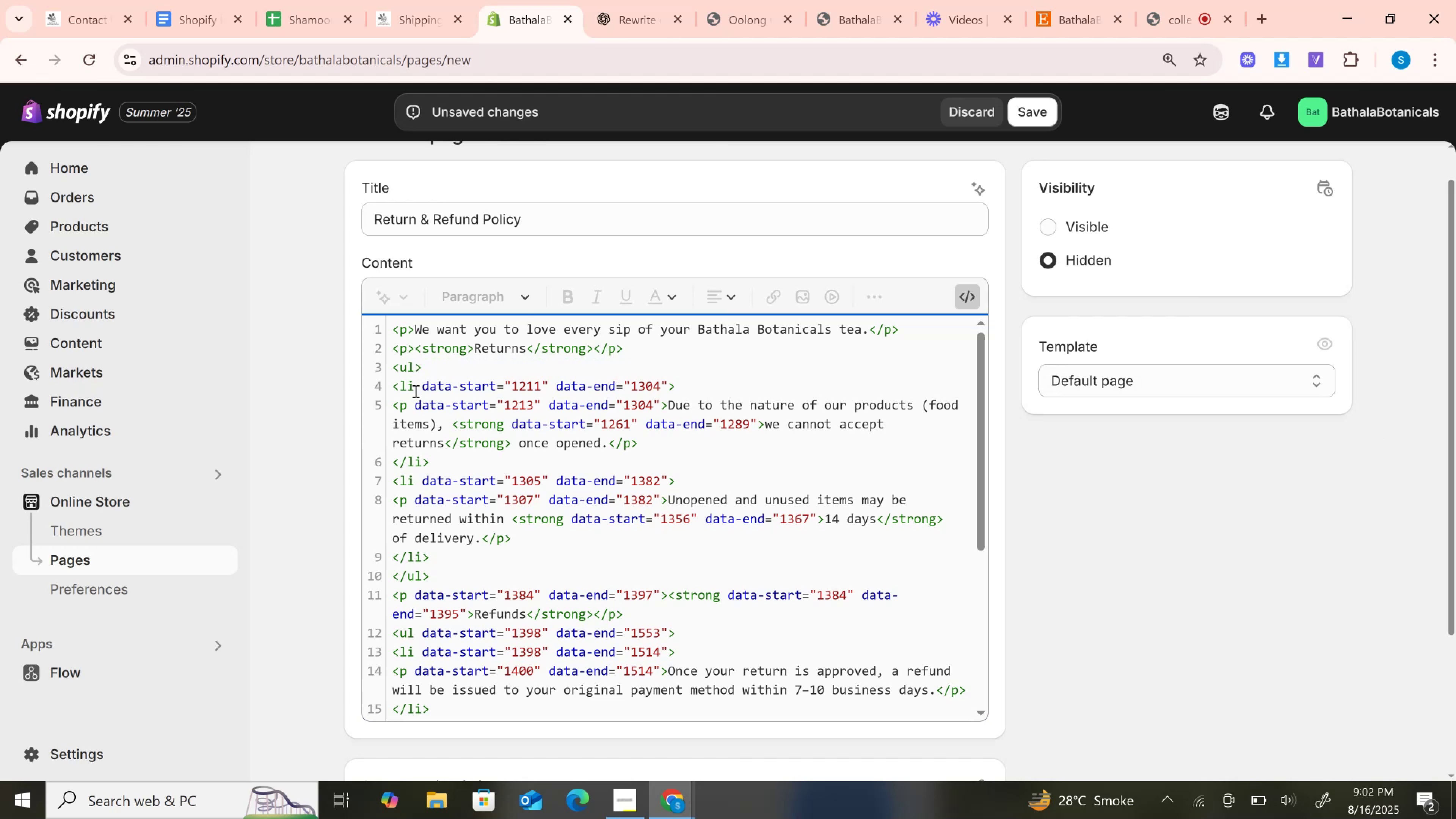 
left_click_drag(start_coordinate=[414, 390], to_coordinate=[668, 384])
 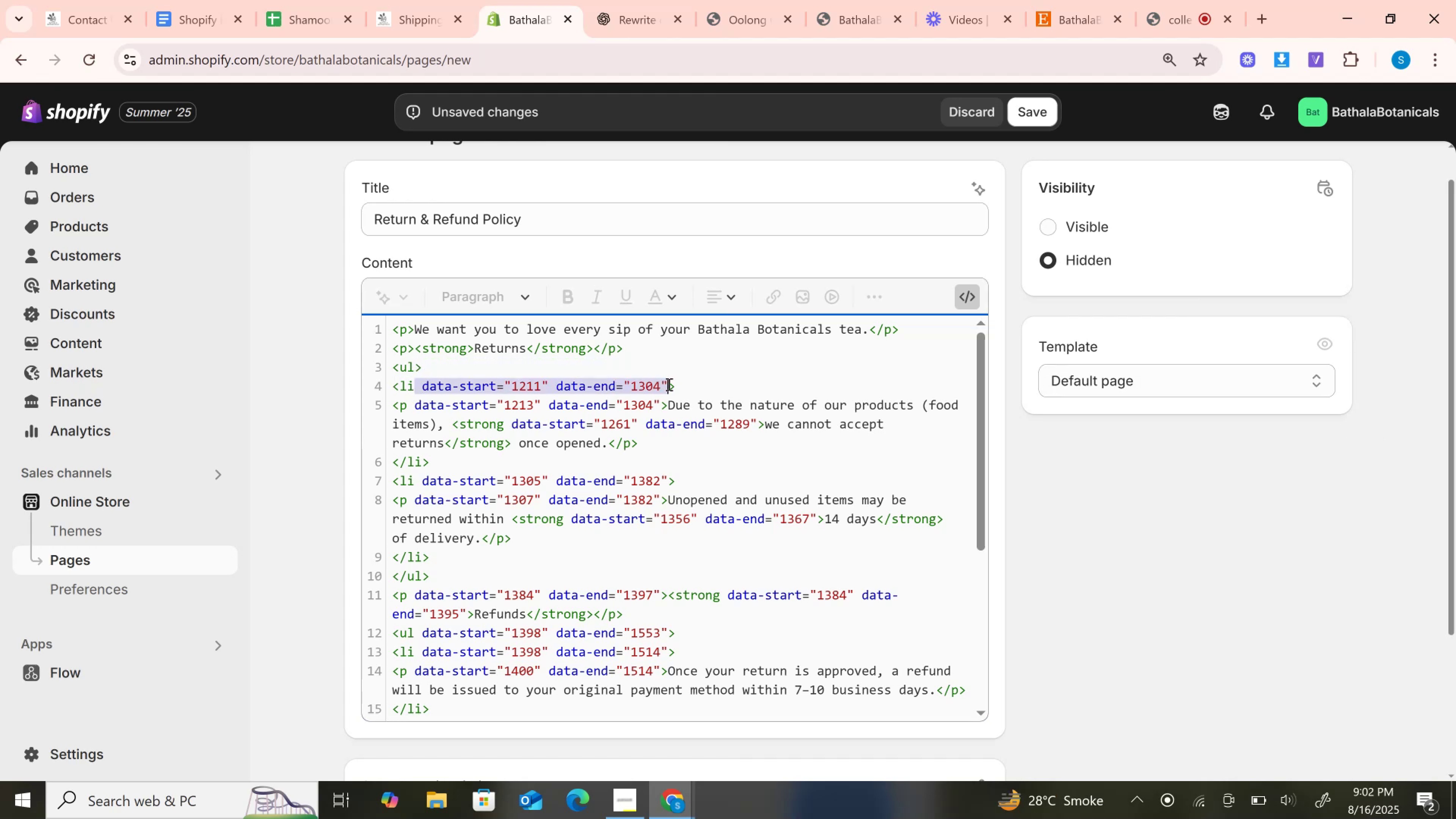 
hold_key(key=Backspace, duration=0.35)
 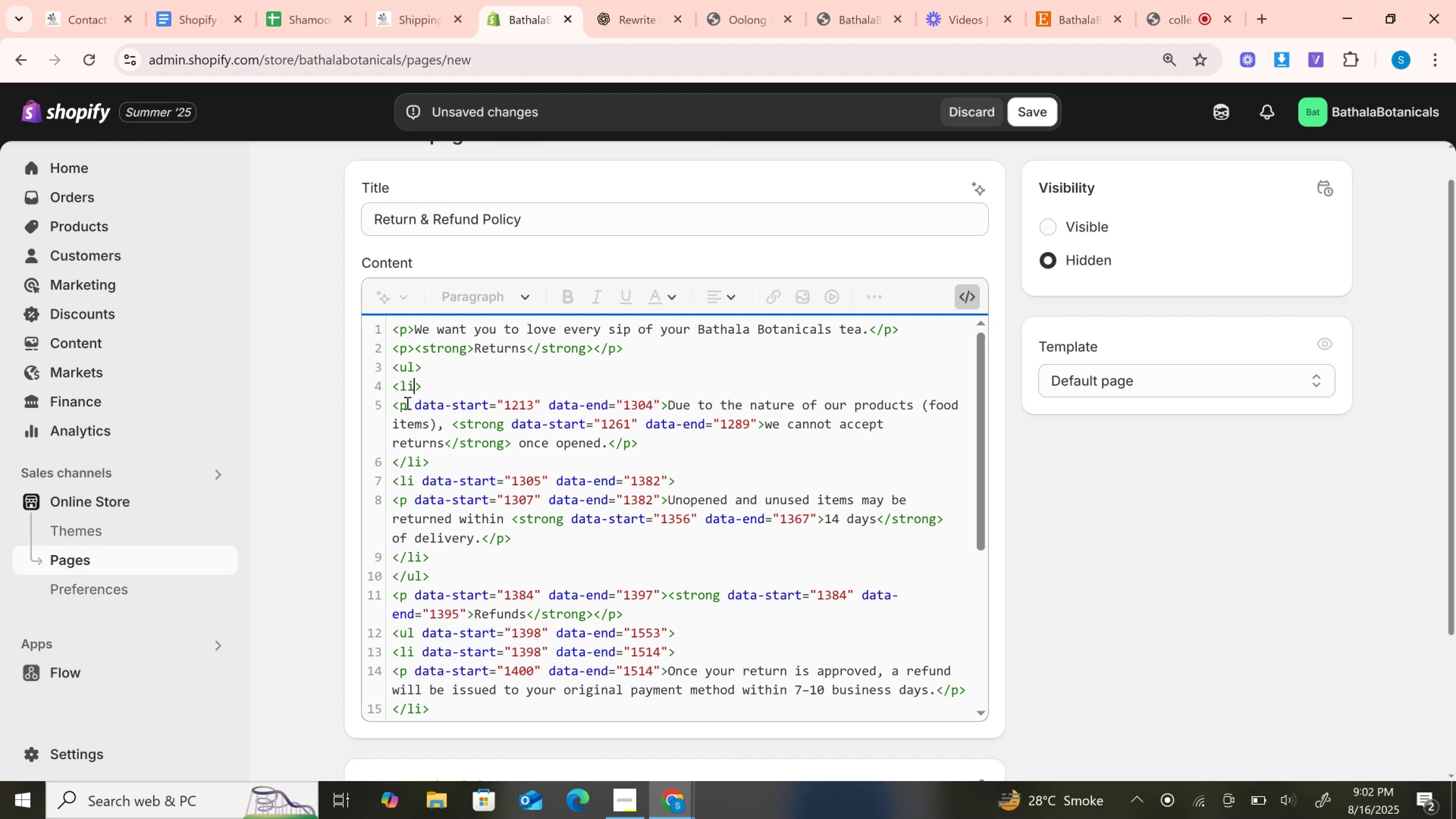 
left_click_drag(start_coordinate=[407, 403], to_coordinate=[664, 406])
 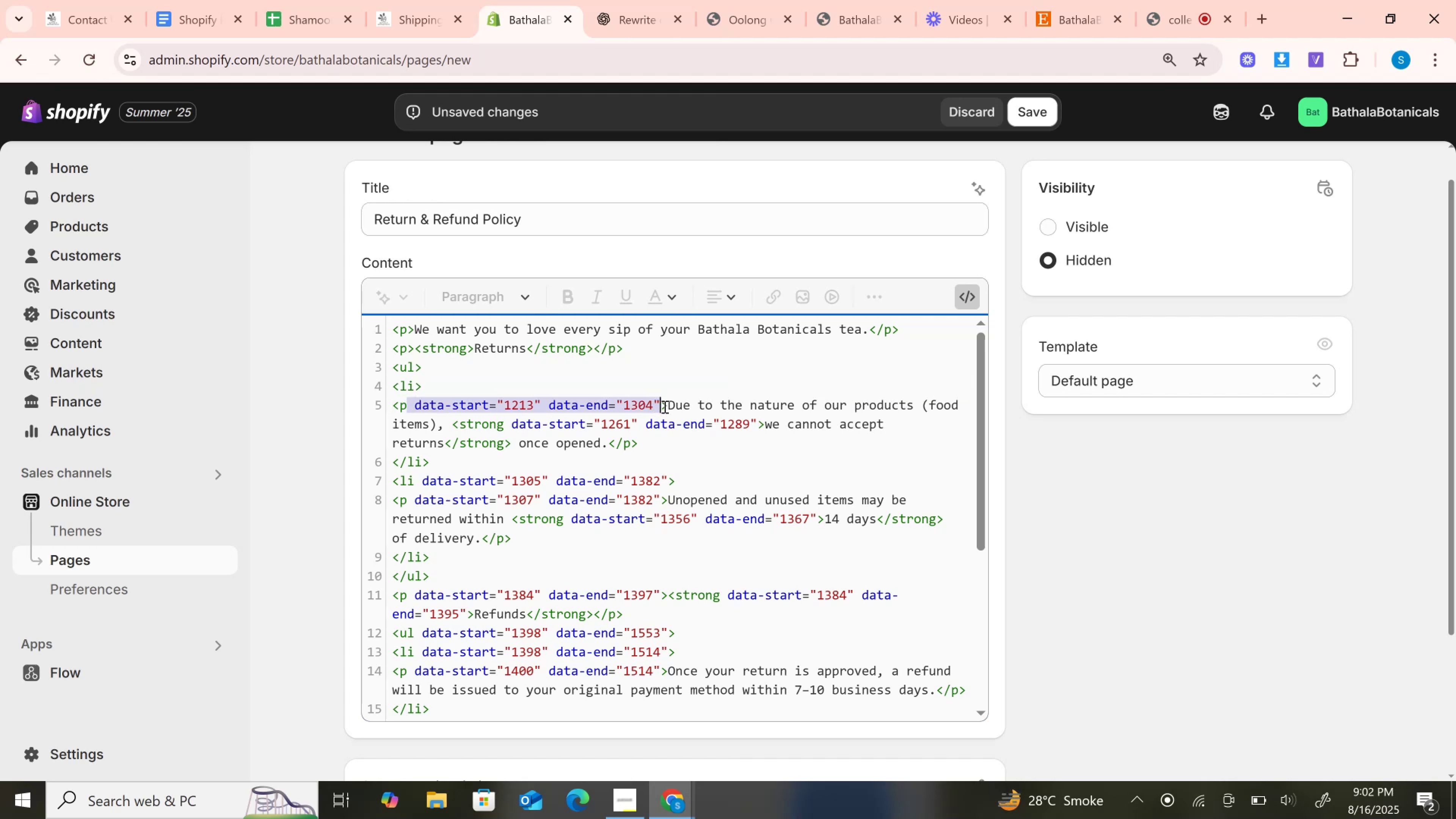 
key(Backspace)
 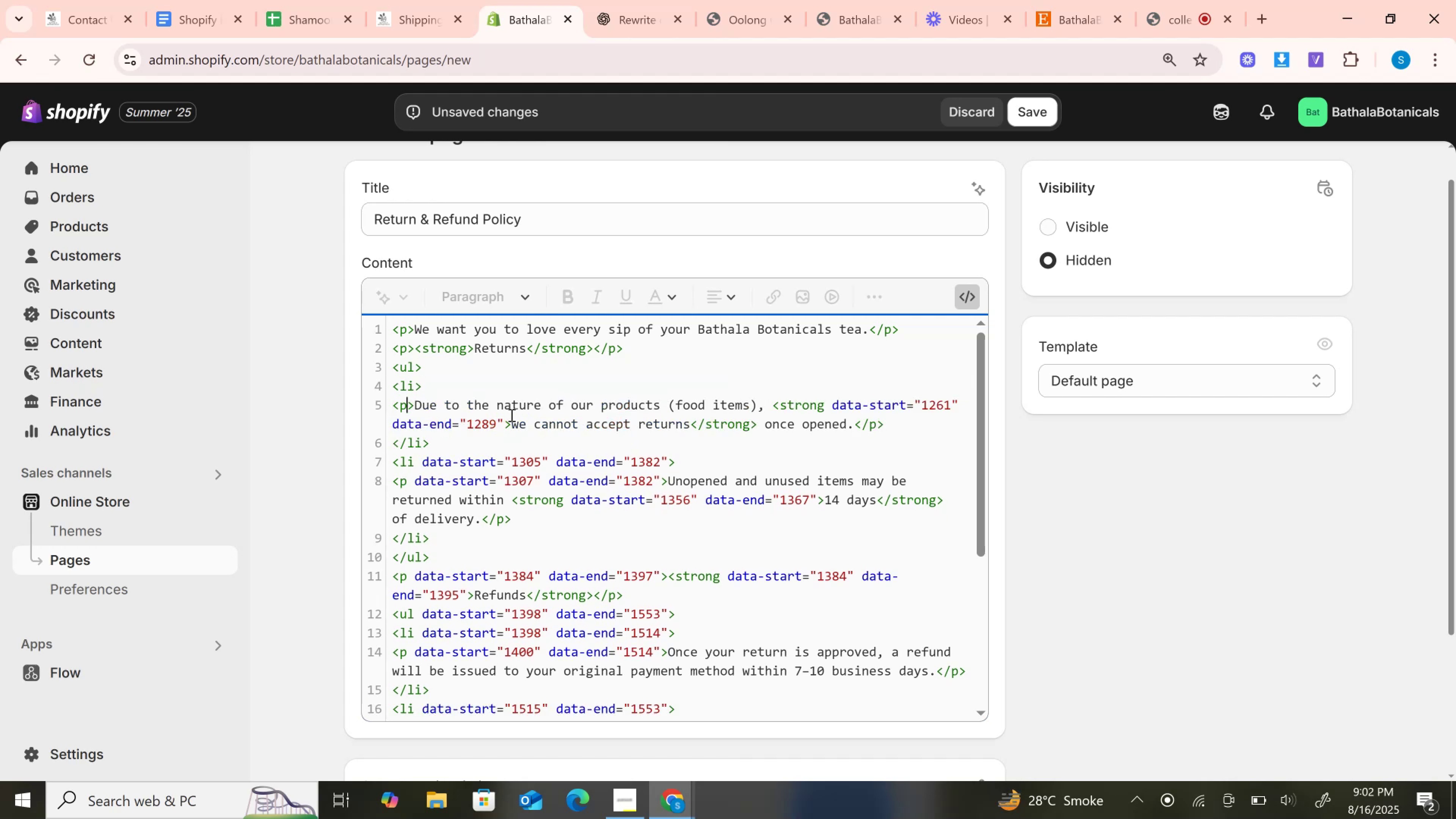 
left_click_drag(start_coordinate=[505, 423], to_coordinate=[826, 403])
 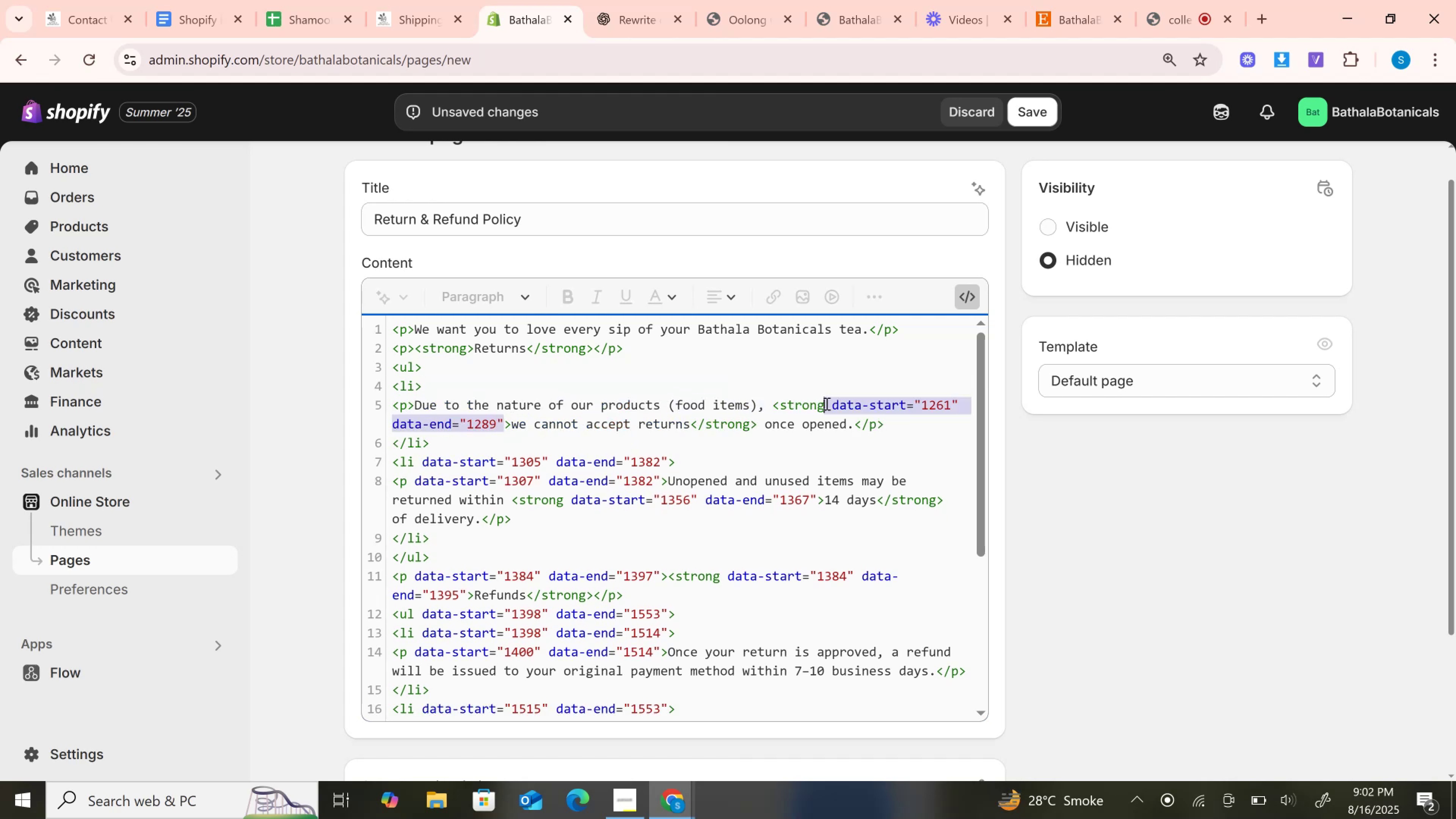 
key(Backspace)
 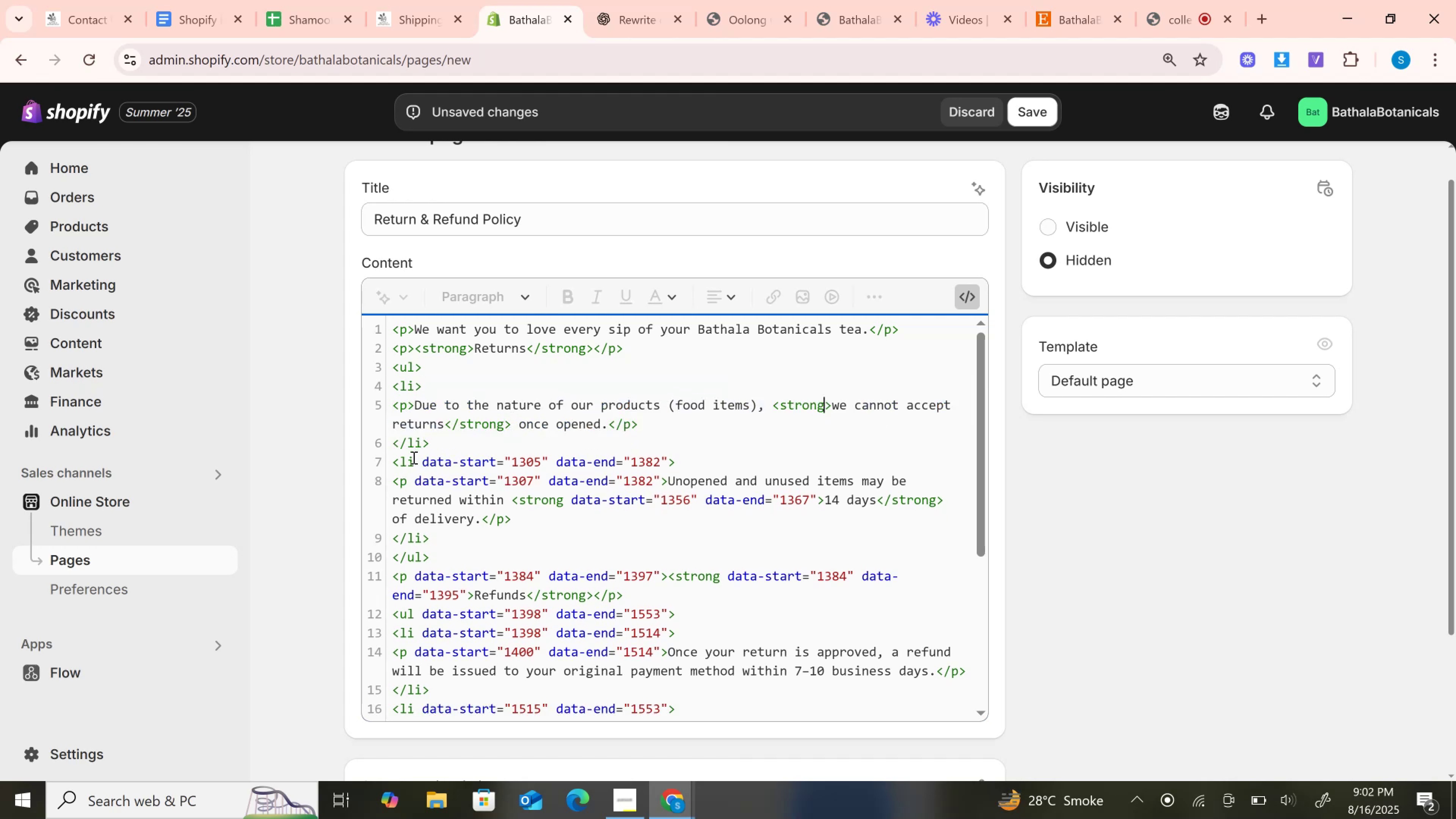 
left_click_drag(start_coordinate=[413, 462], to_coordinate=[672, 464])
 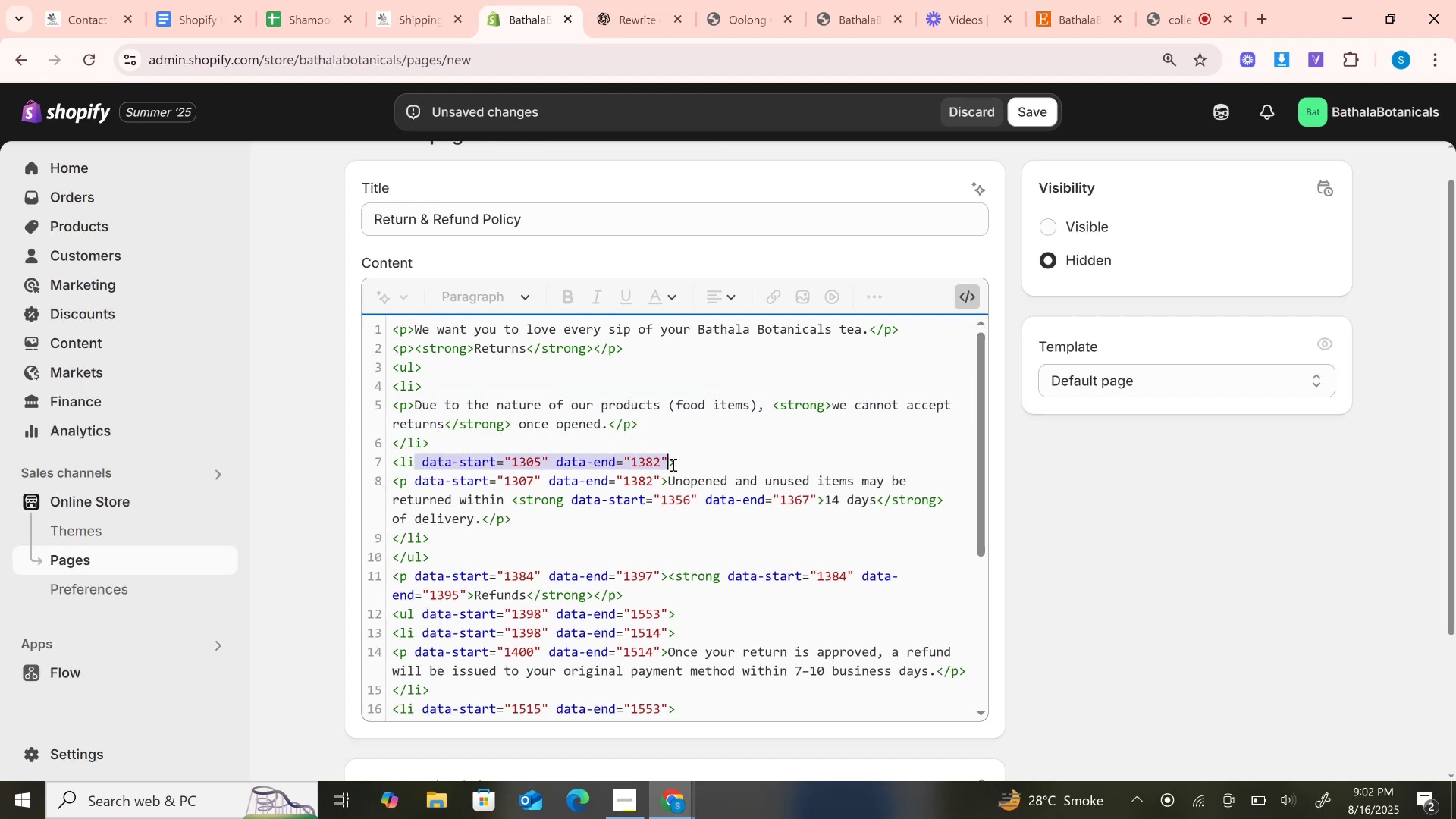 
key(Backspace)
 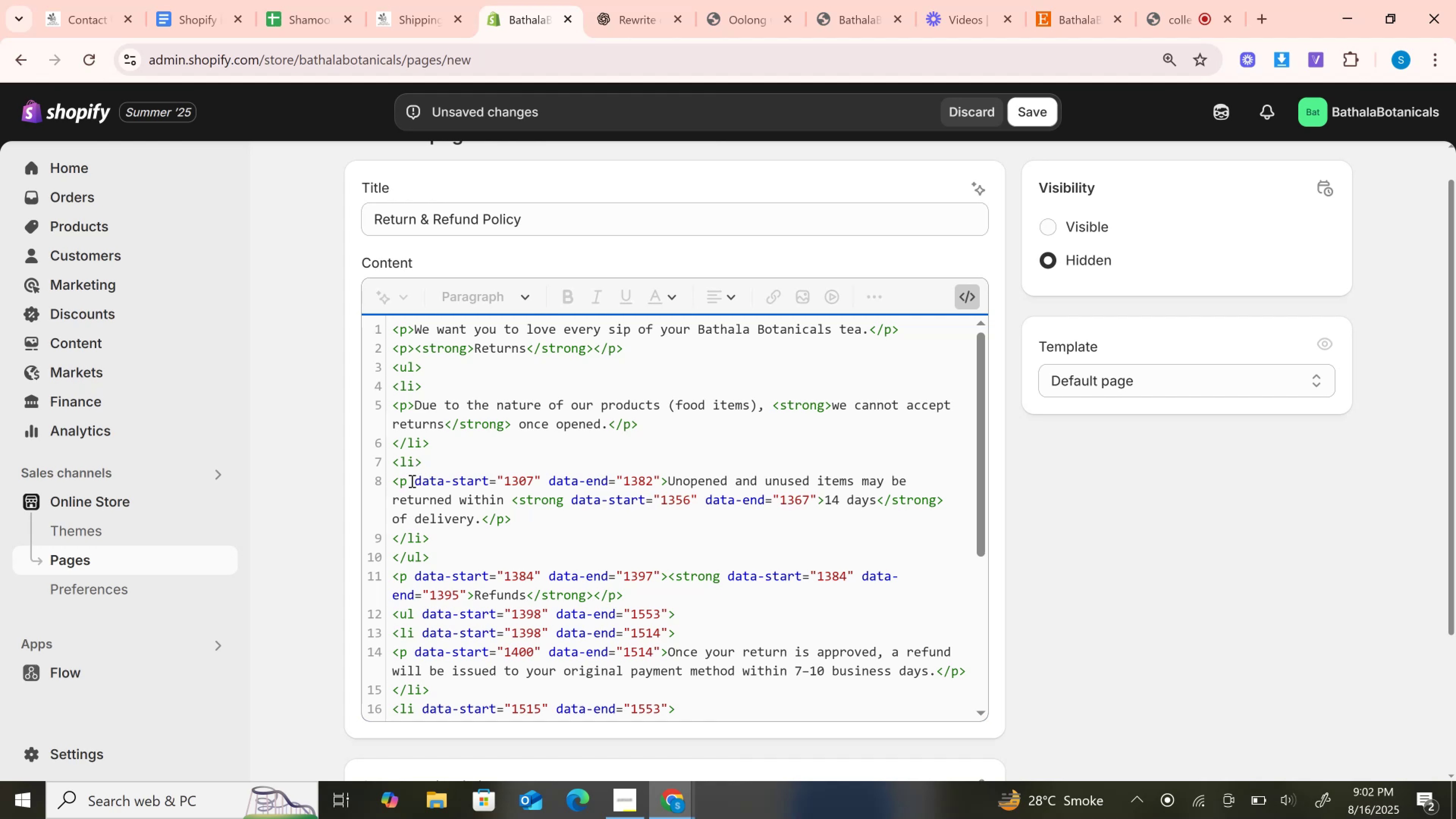 
left_click_drag(start_coordinate=[410, 481], to_coordinate=[661, 479])
 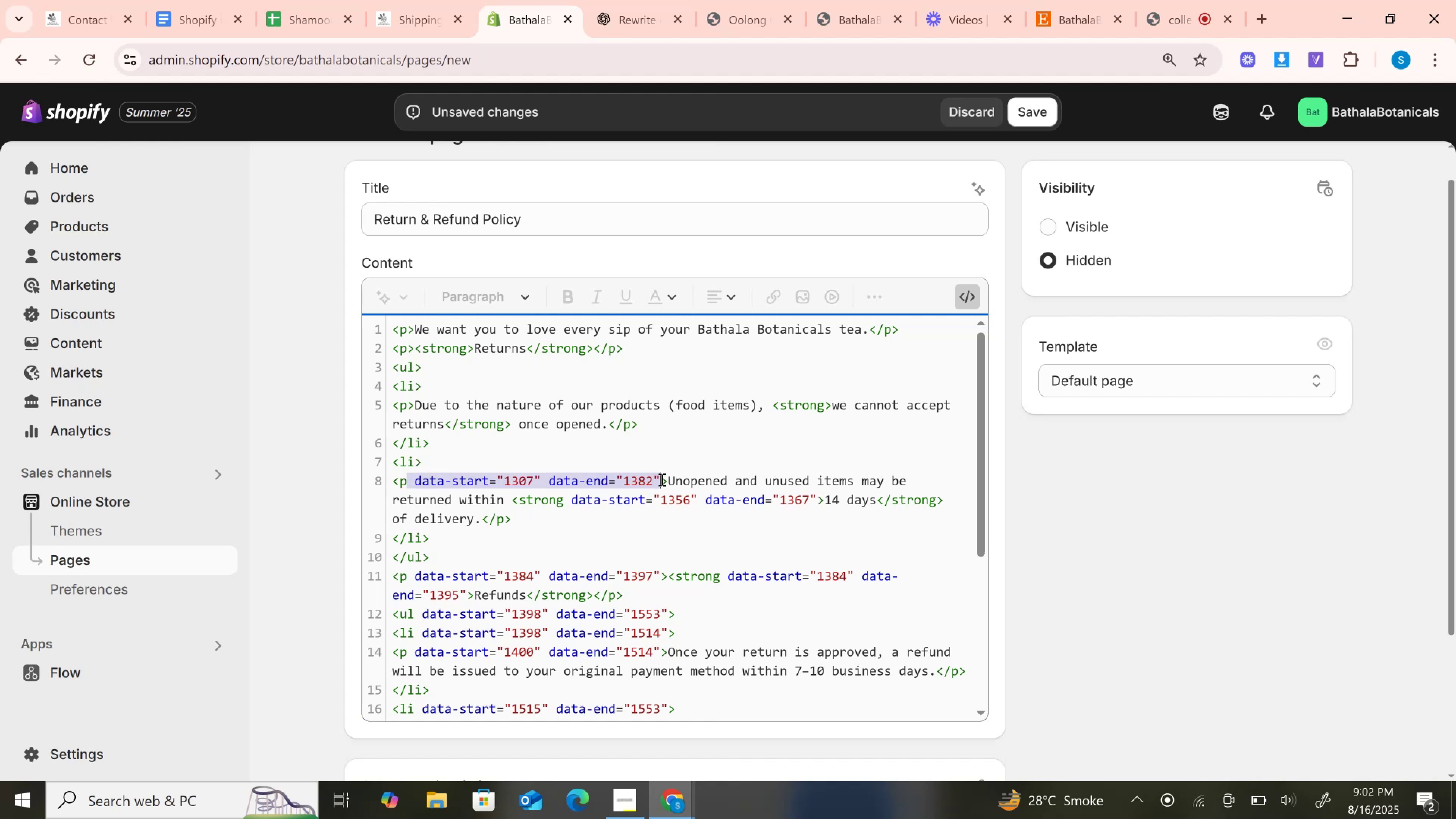 
key(Backspace)
 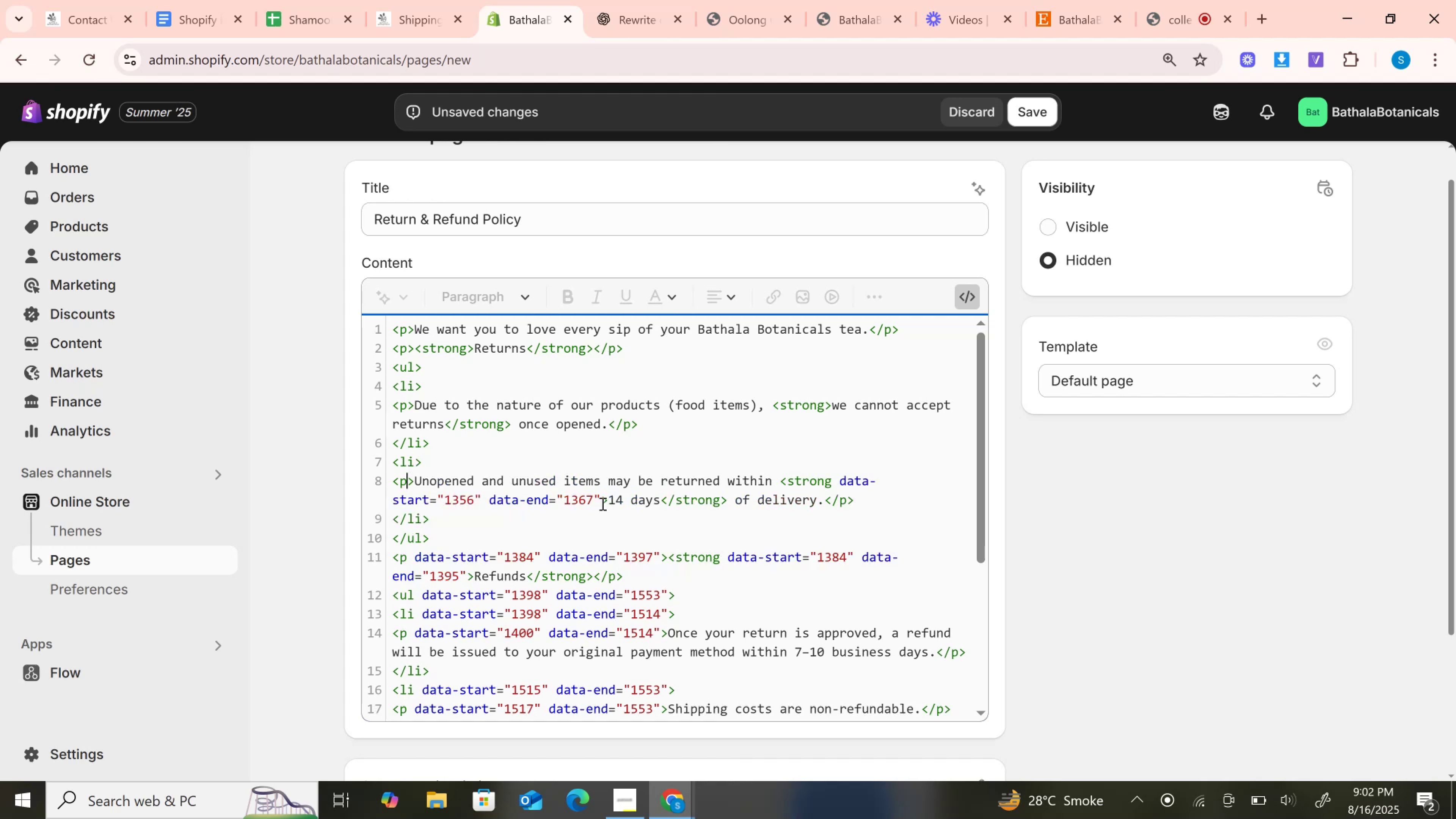 
left_click_drag(start_coordinate=[599, 504], to_coordinate=[831, 482])
 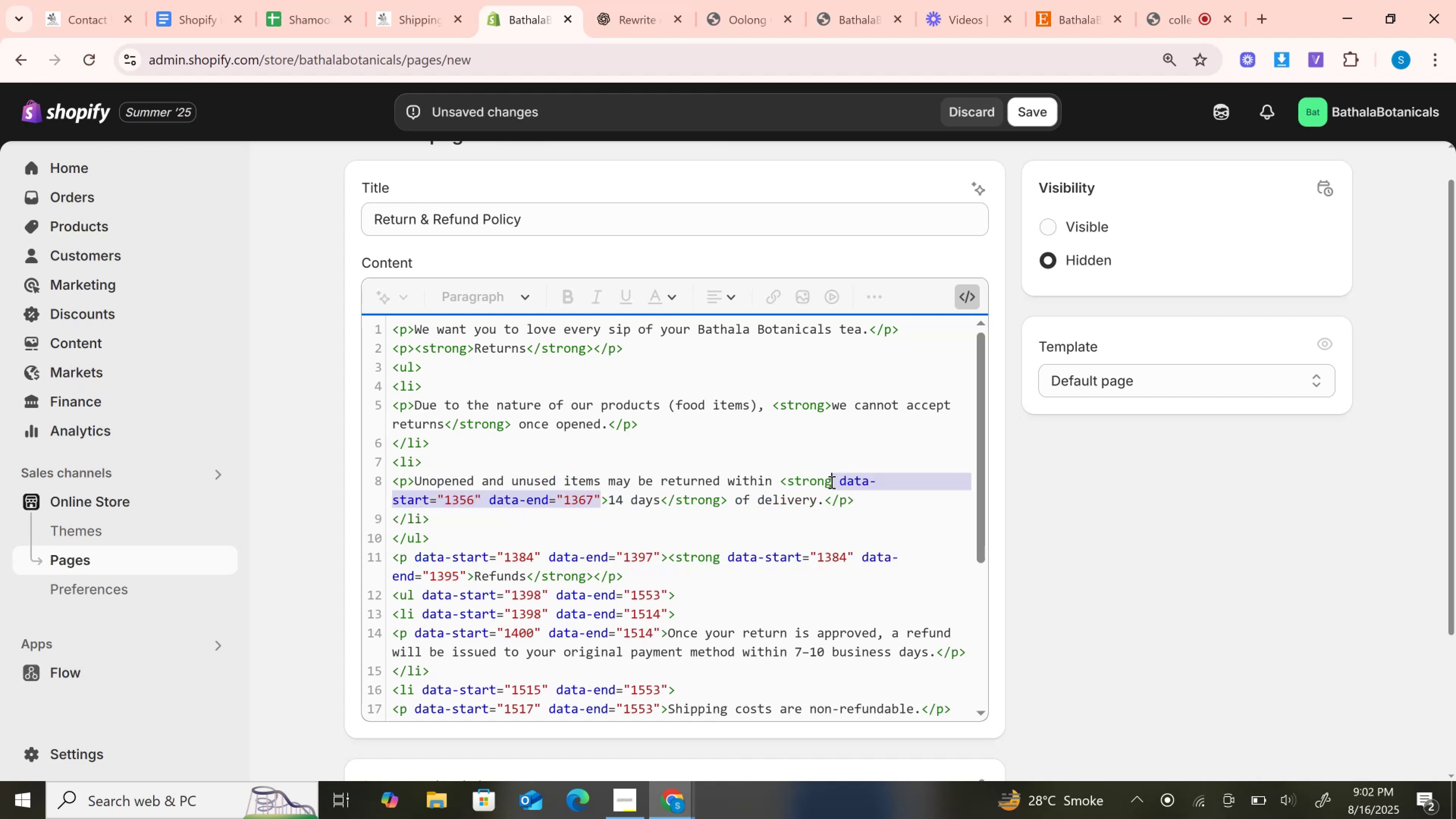 
key(Backspace)
 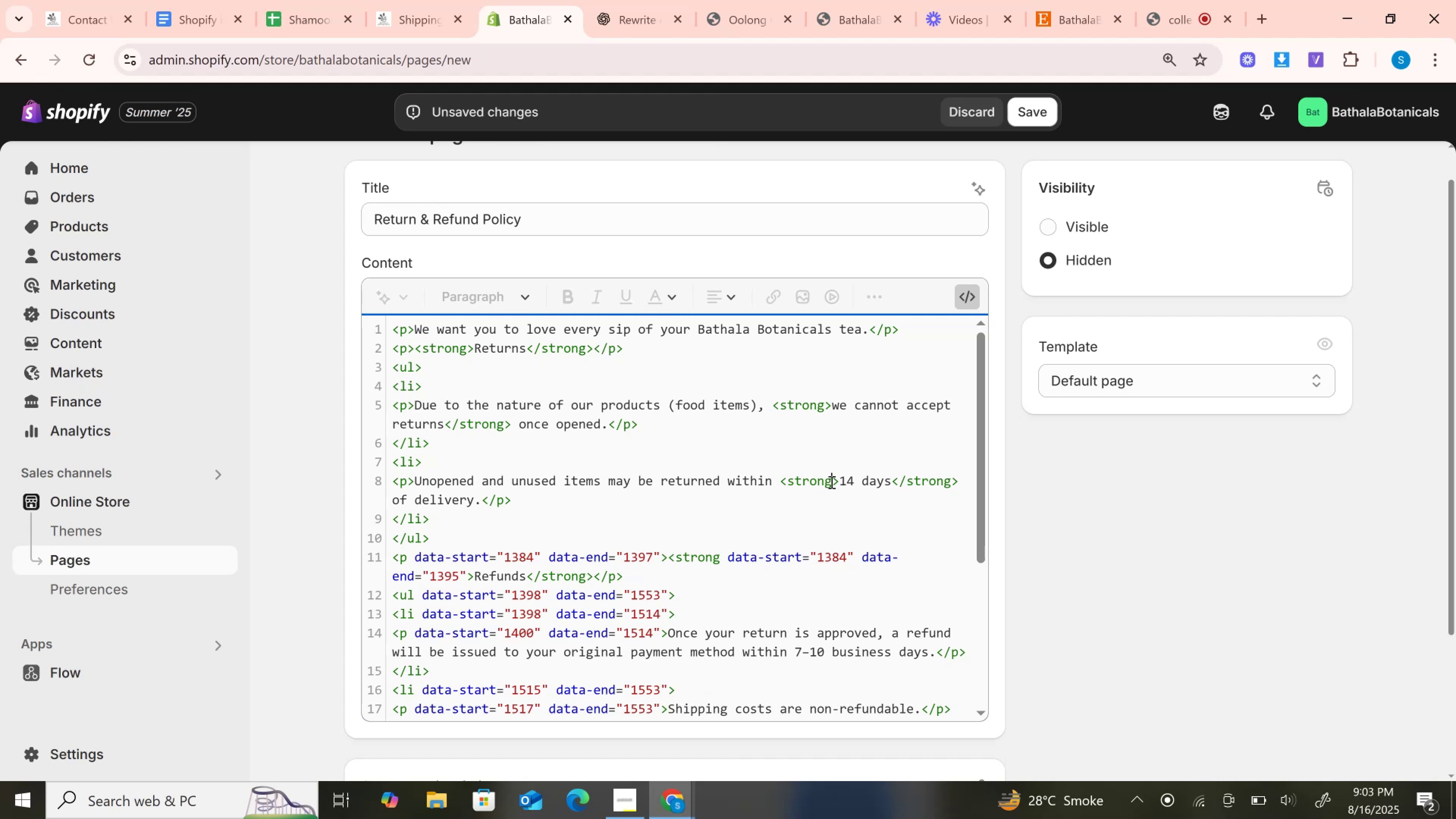 
wait(17.53)
 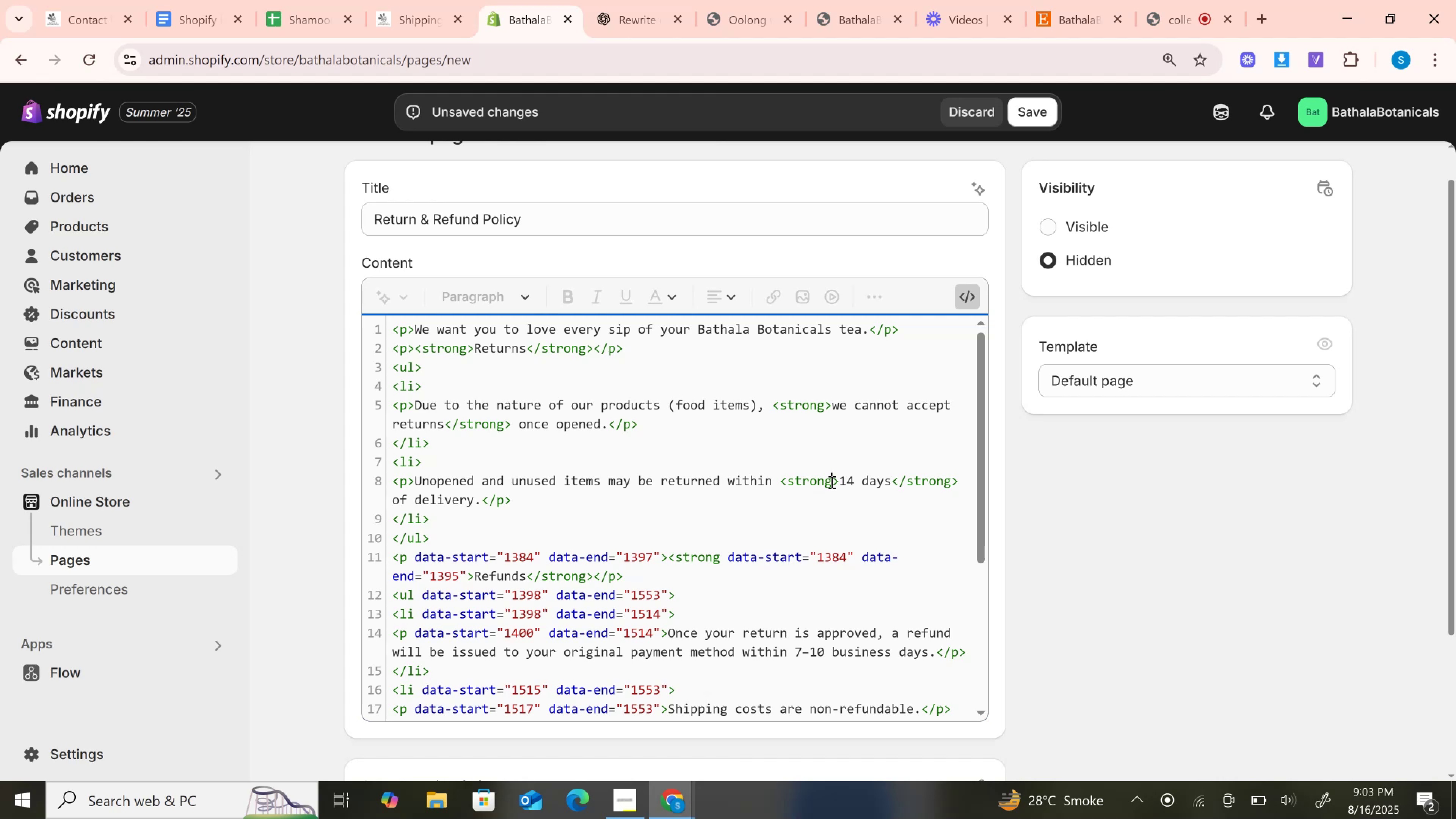 
left_click_drag(start_coordinate=[412, 561], to_coordinate=[661, 556])
 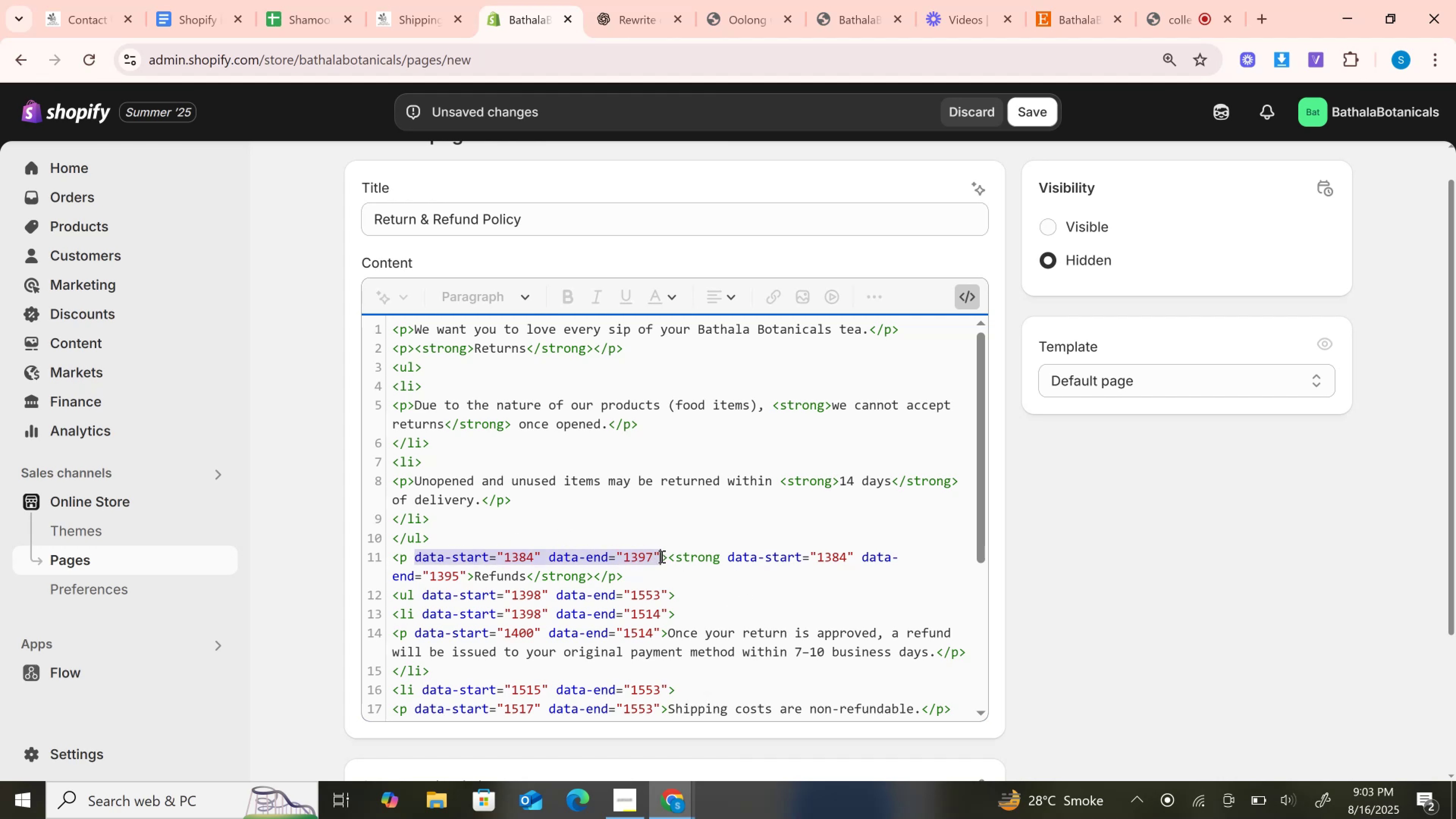 
key(Backspace)
 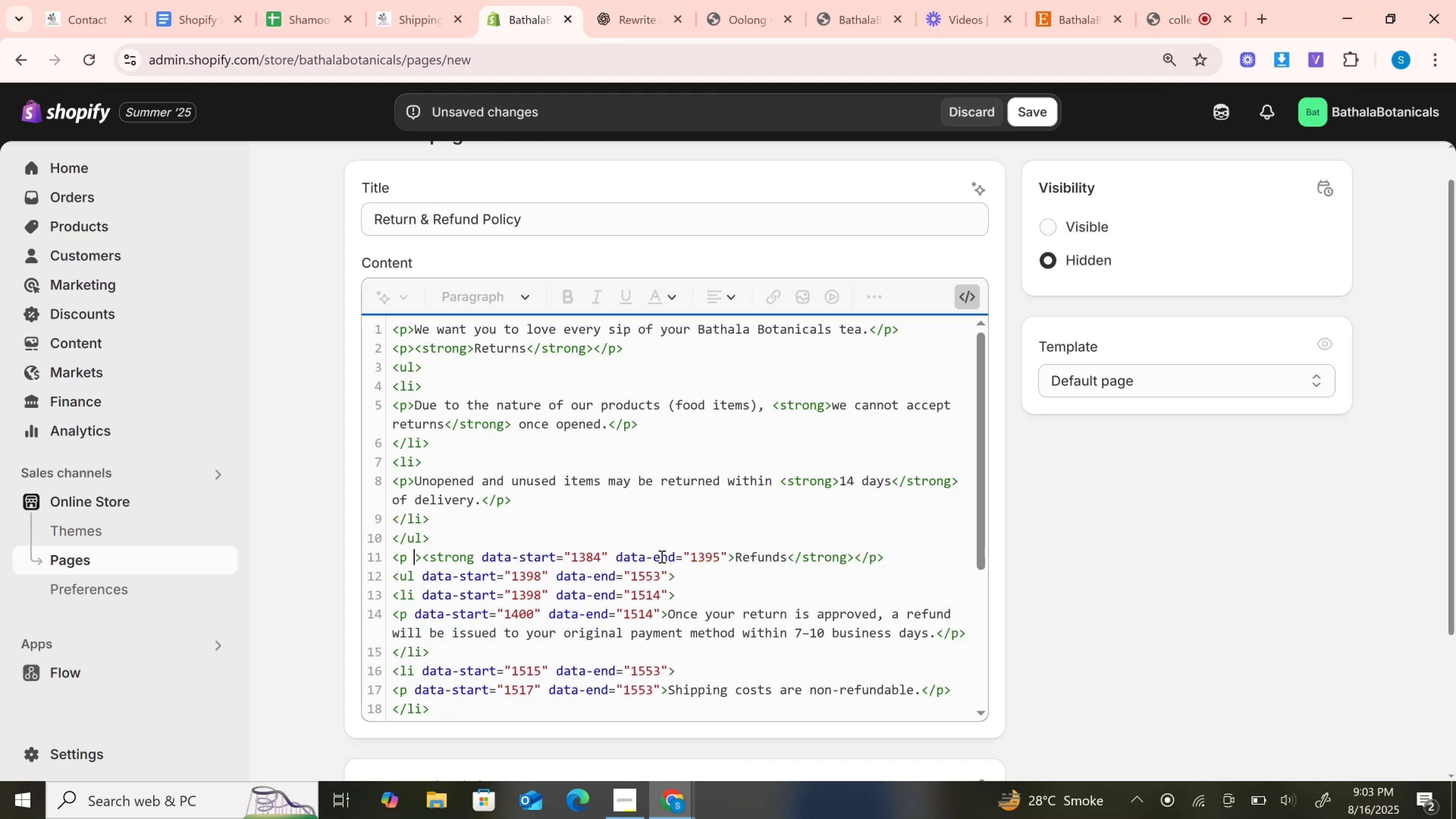 
key(Backspace)
 